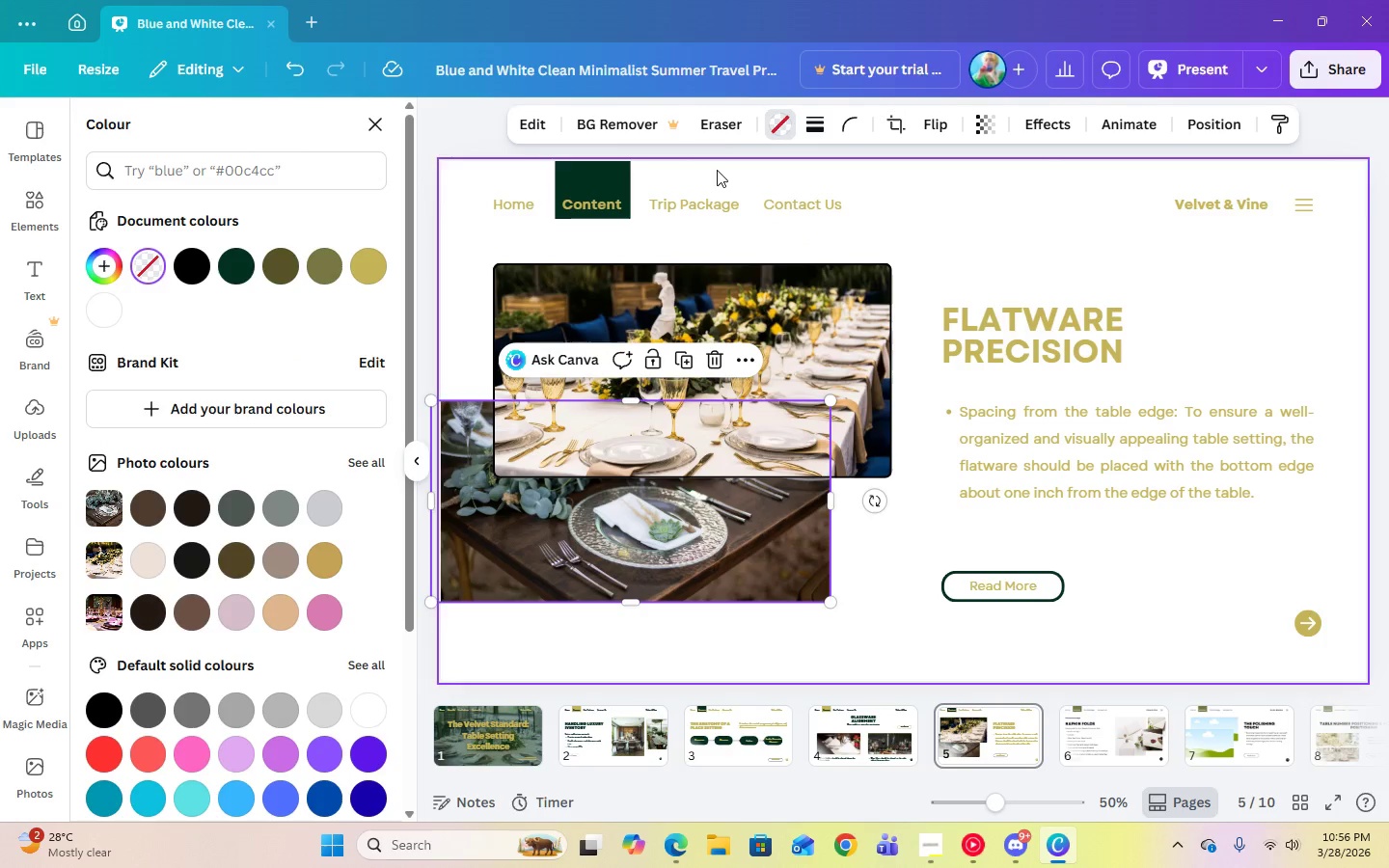 
left_click([808, 132])
 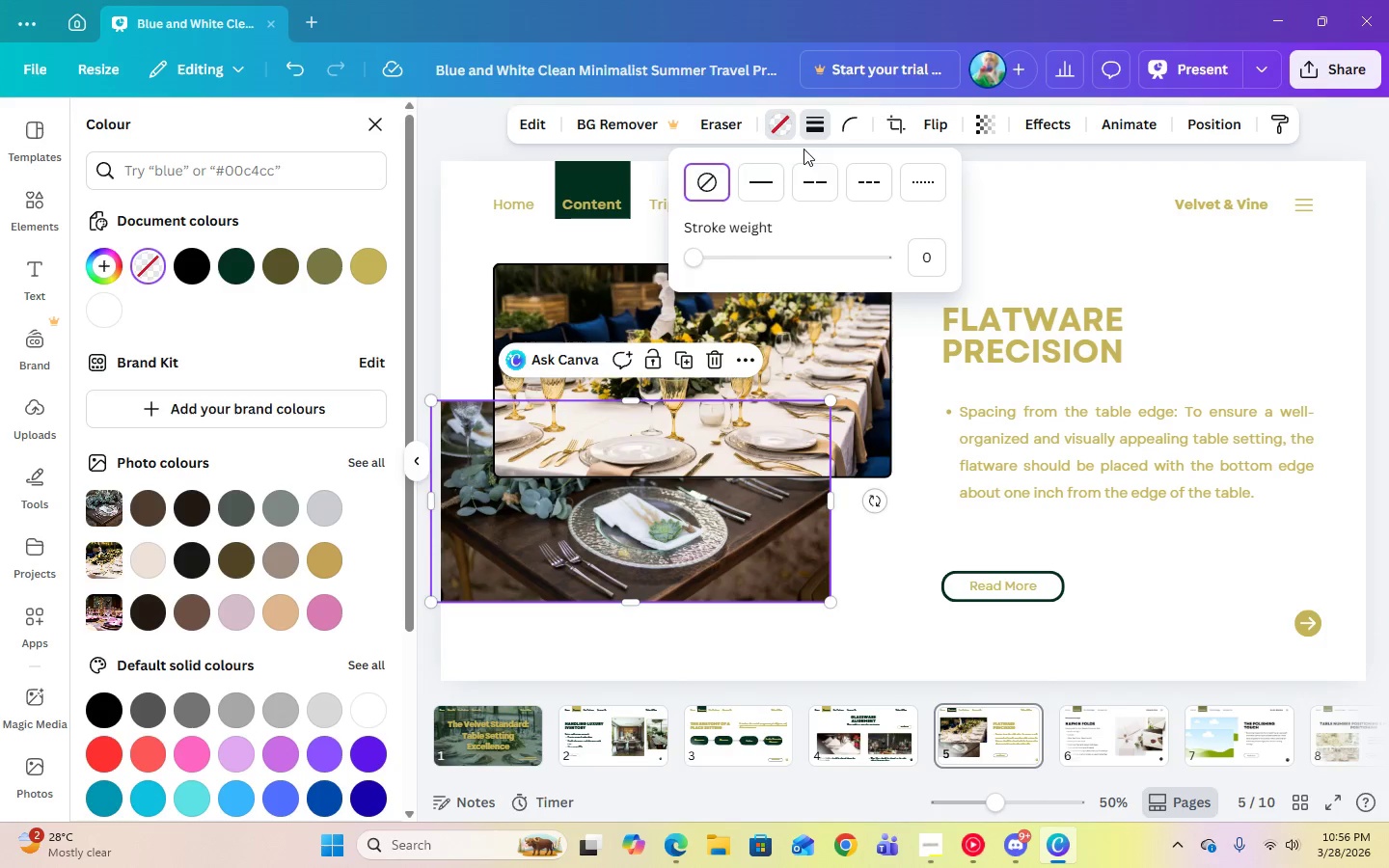 
left_click([771, 173])
 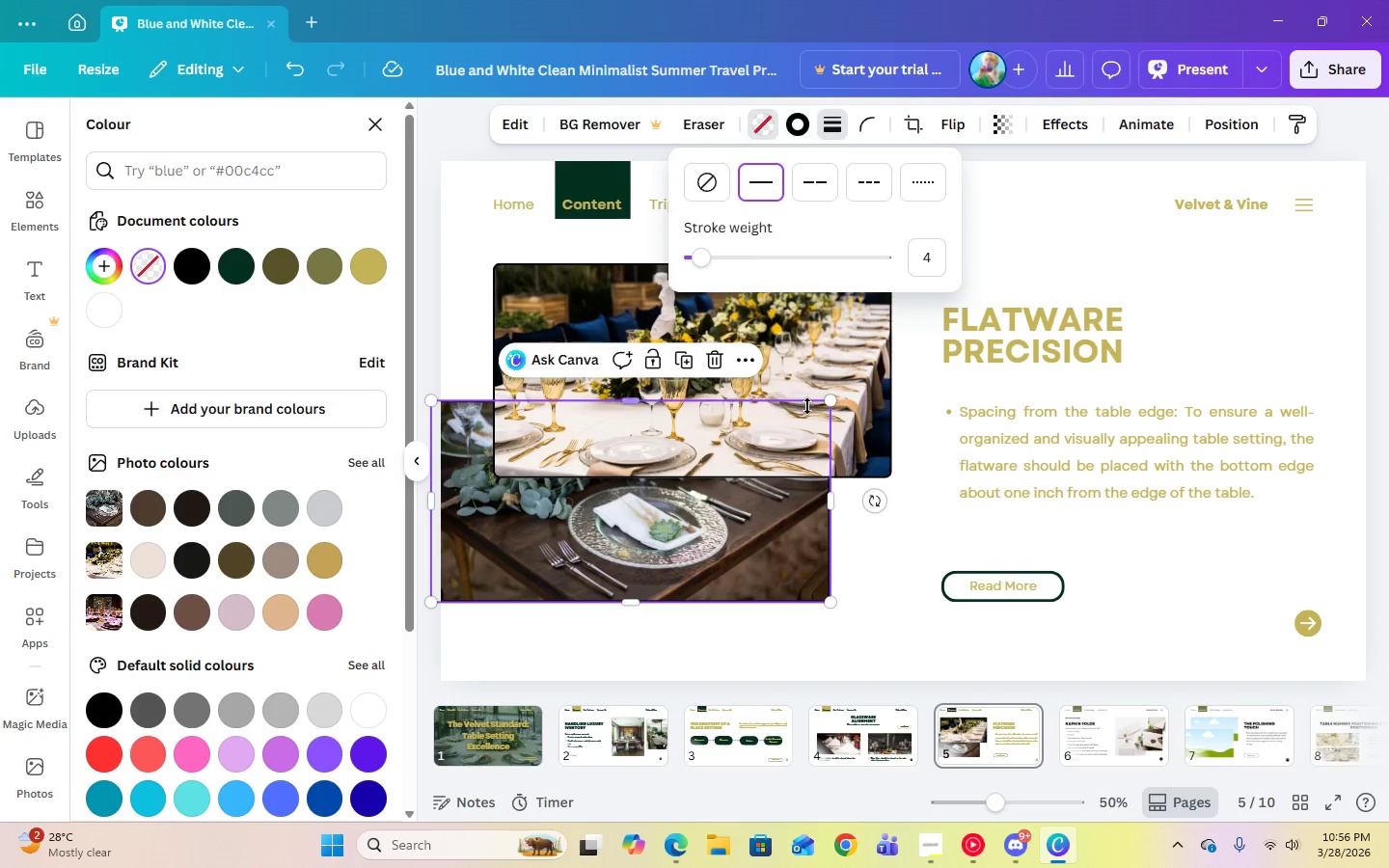 
left_click([823, 357])
 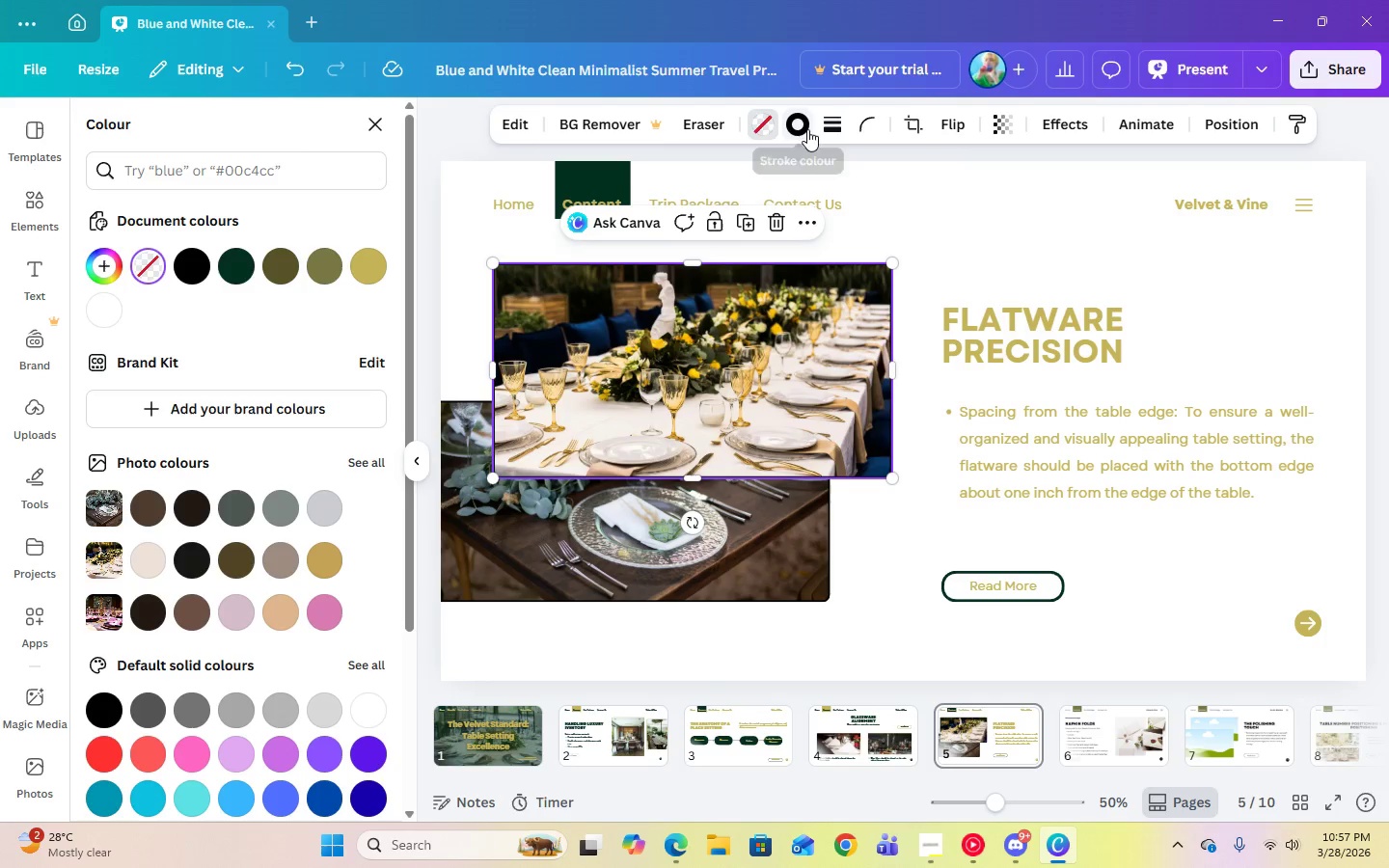 
left_click([800, 128])
 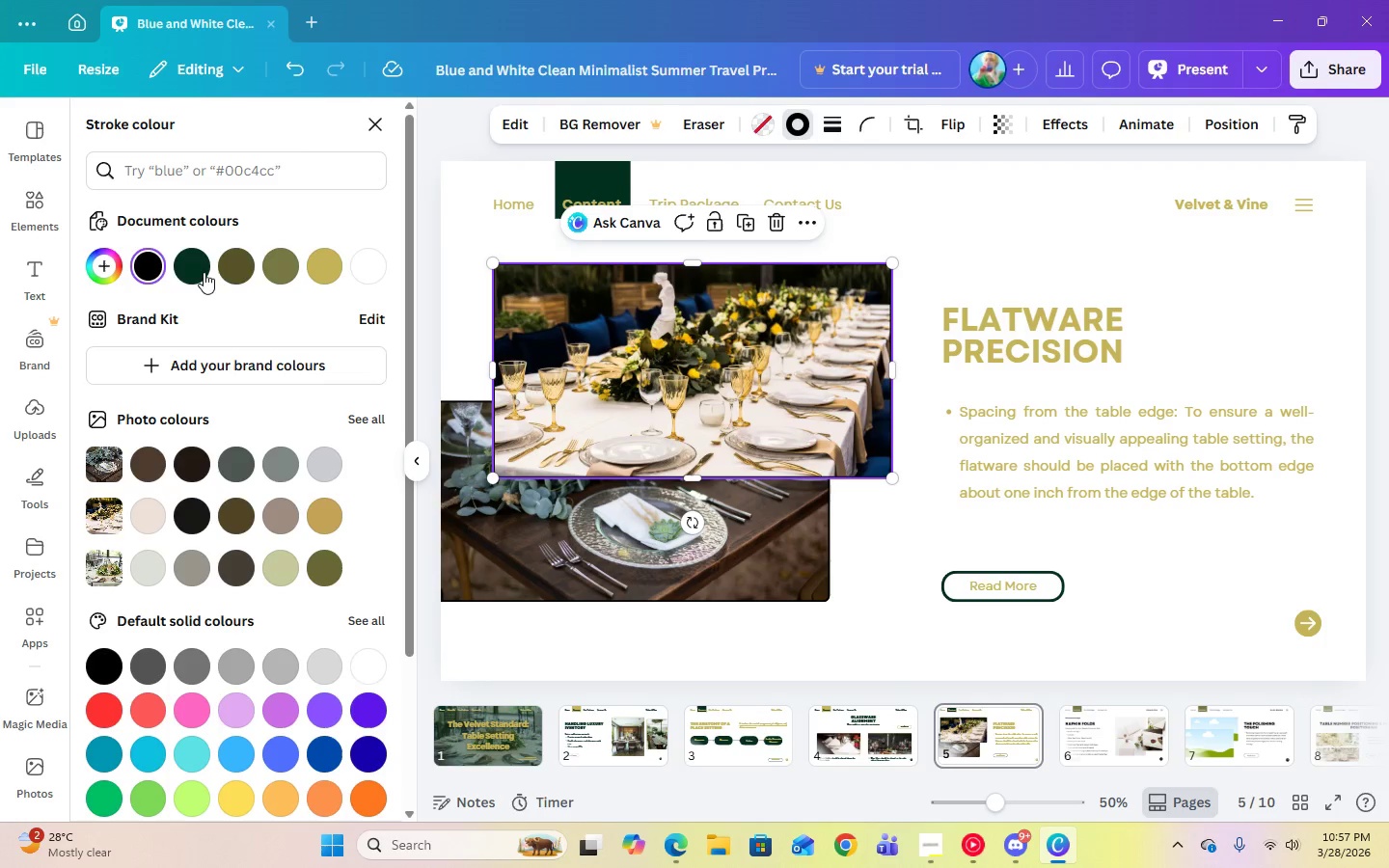 
left_click([196, 272])
 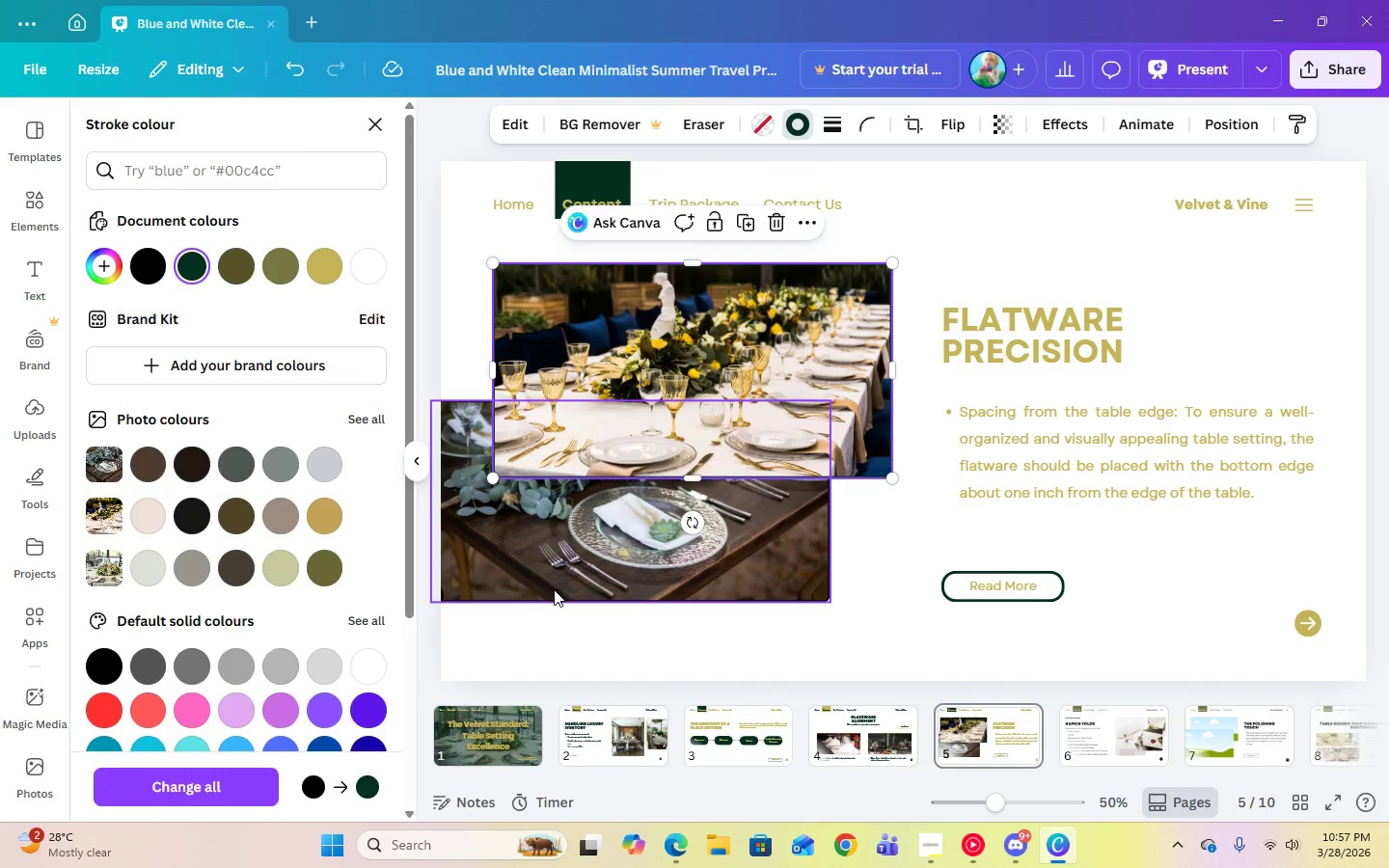 
left_click([554, 589])
 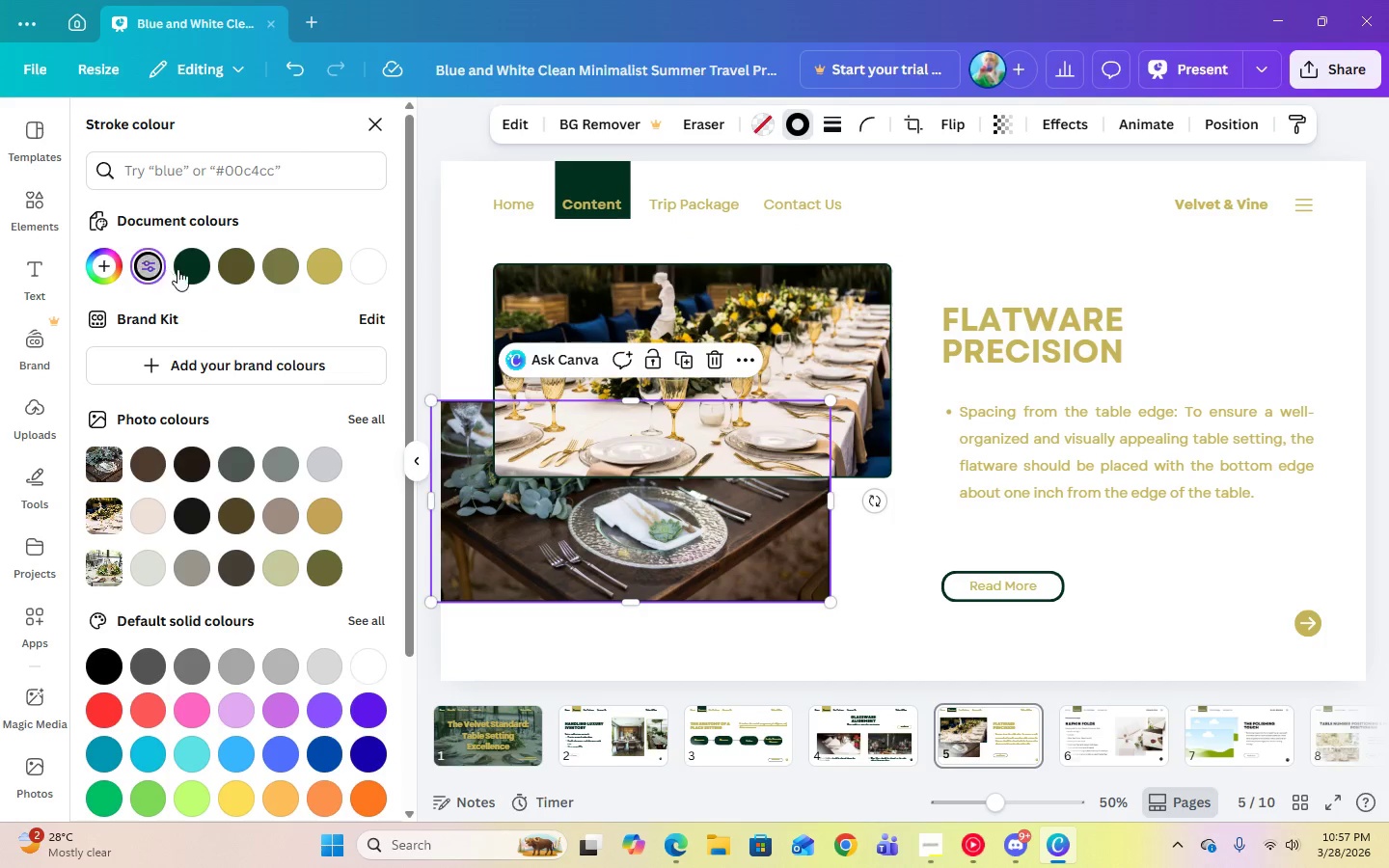 
left_click([189, 270])
 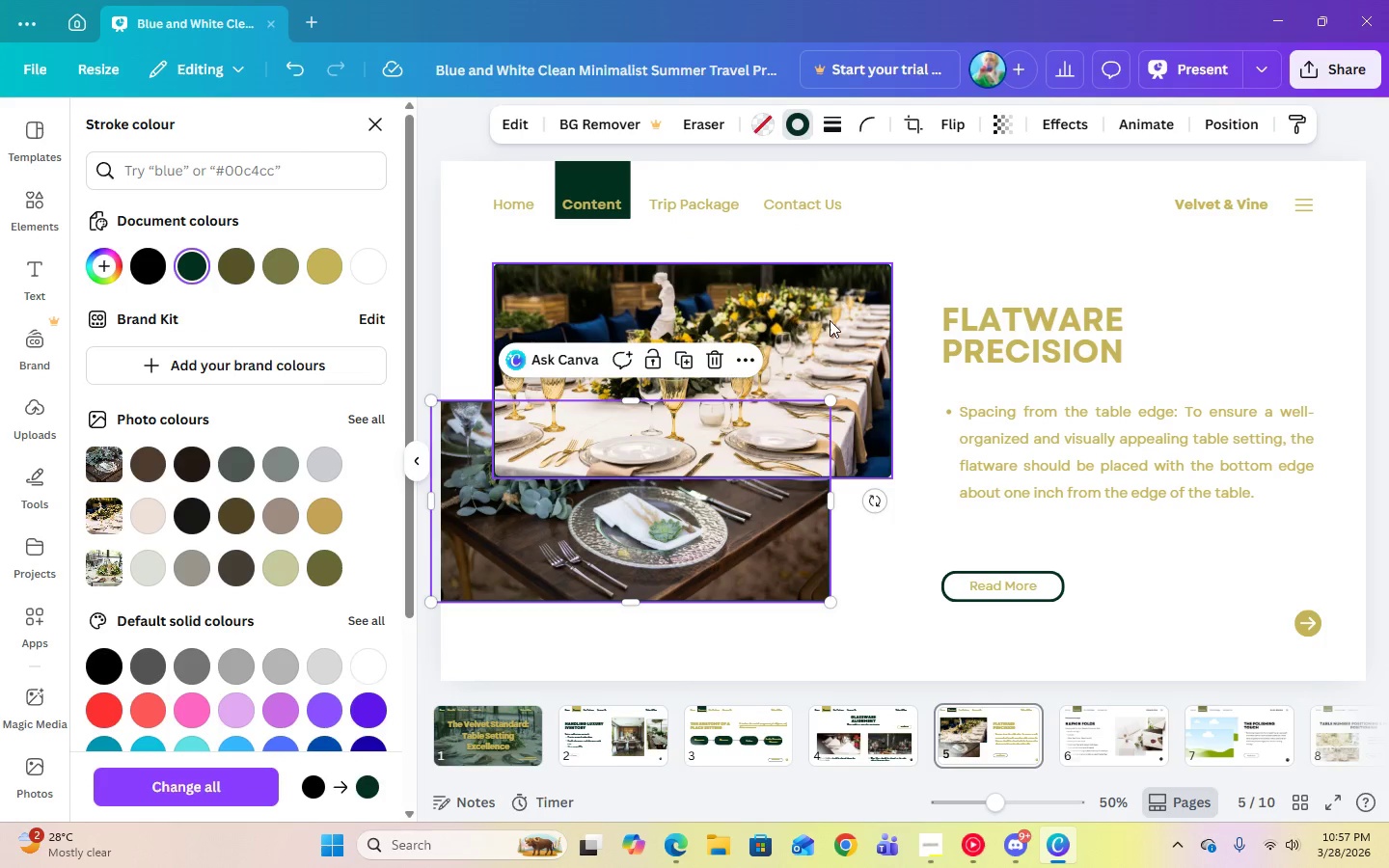 
left_click([832, 317])
 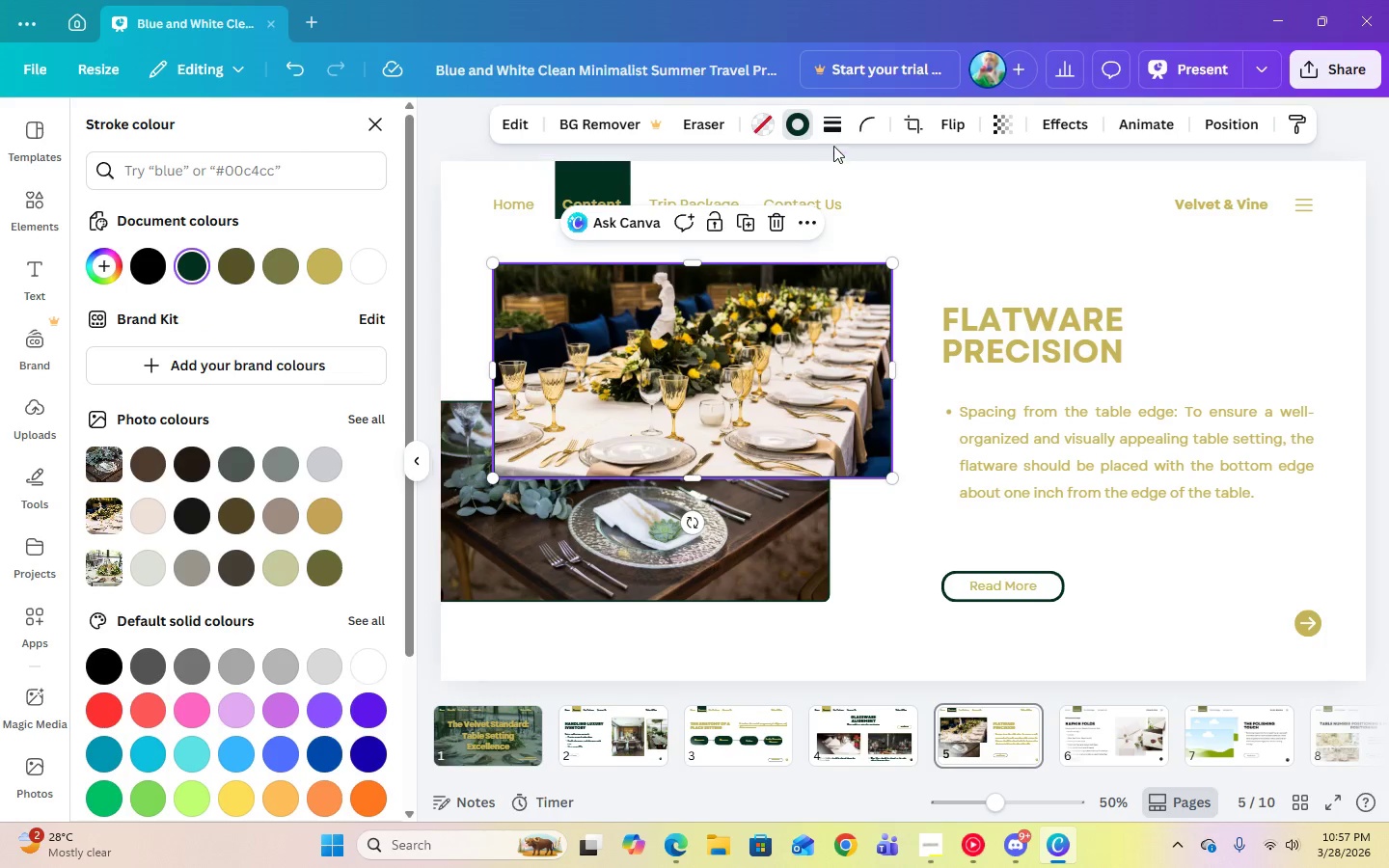 
left_click([832, 126])
 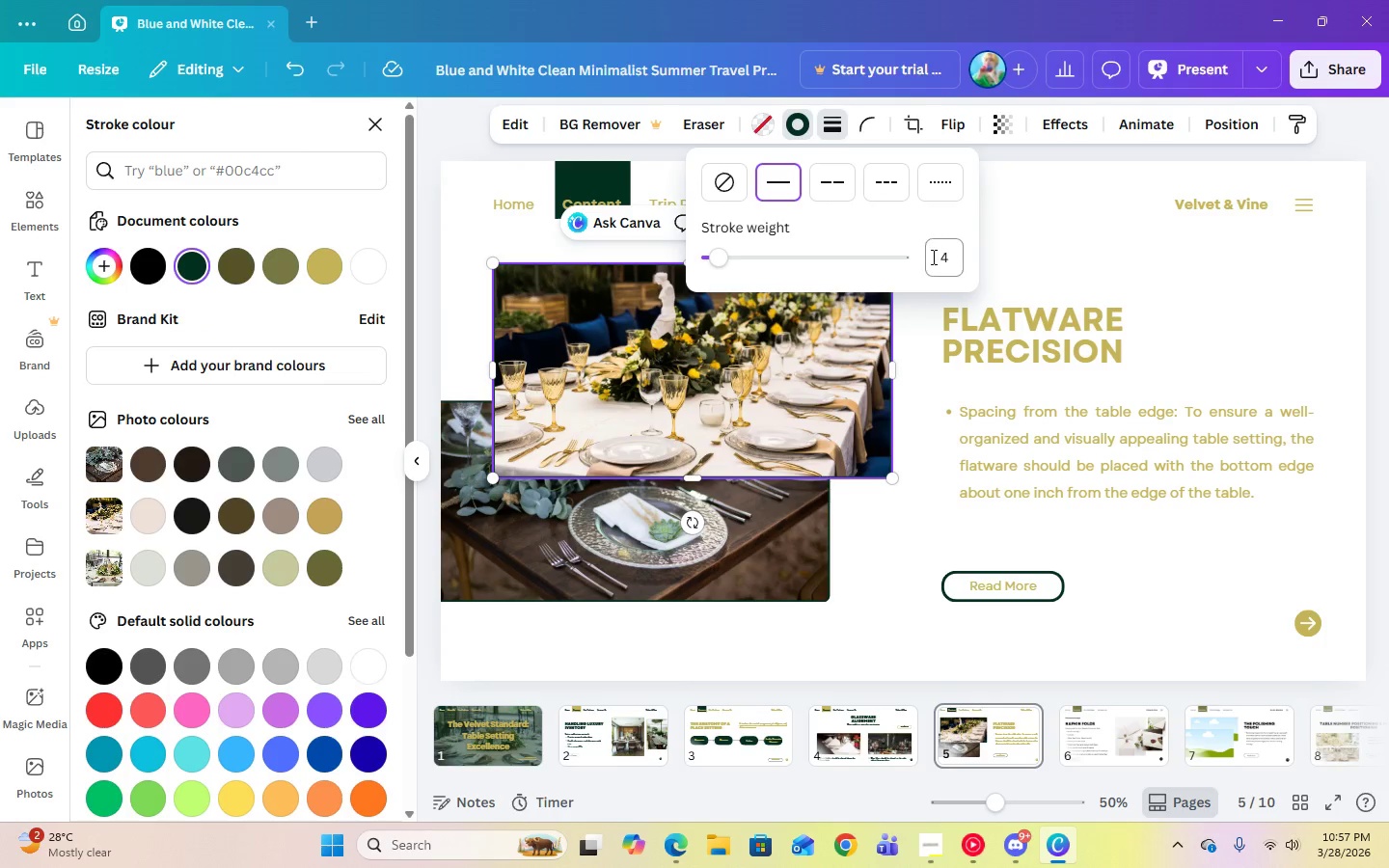 
left_click([937, 258])
 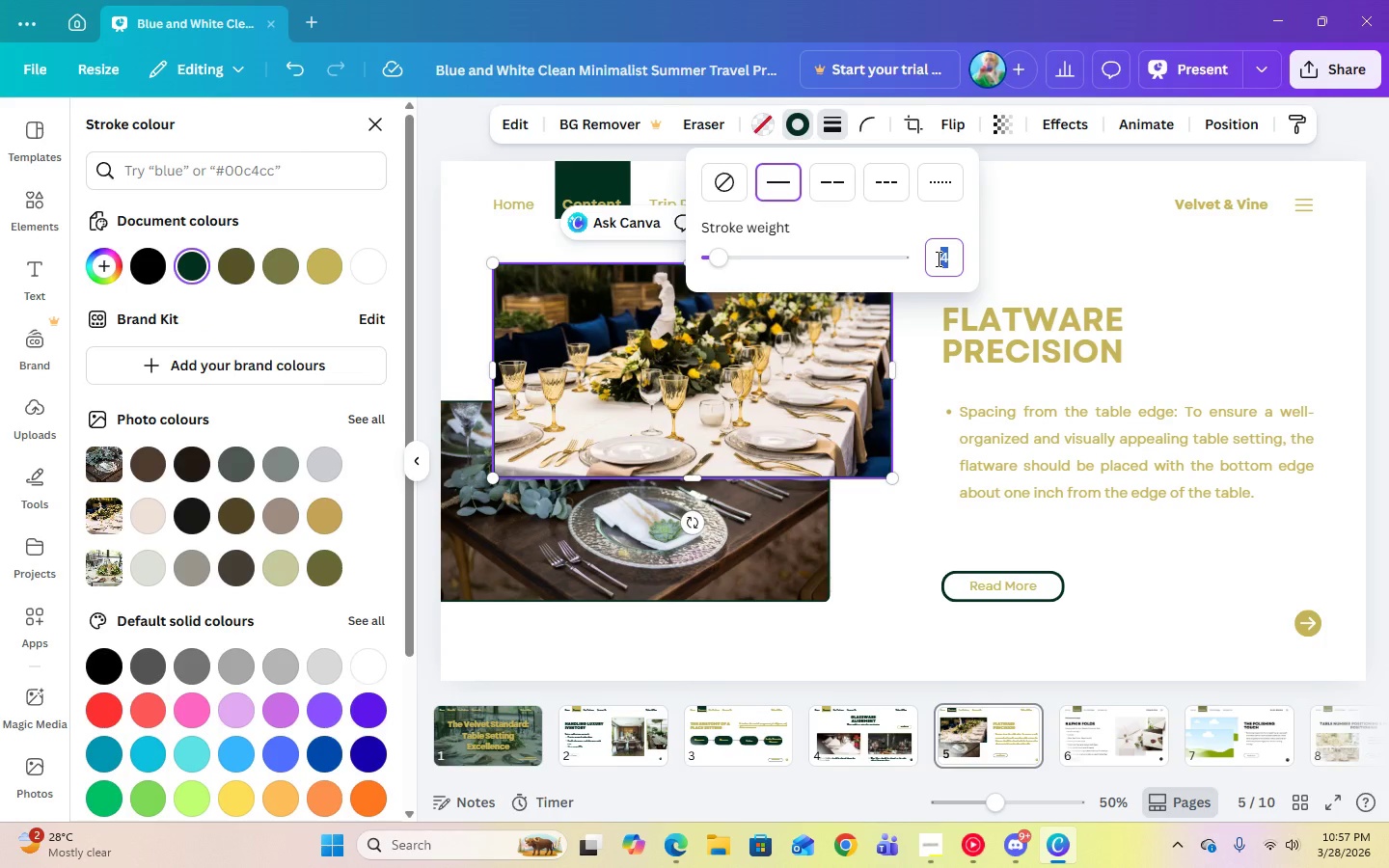 
key(Numpad6)
 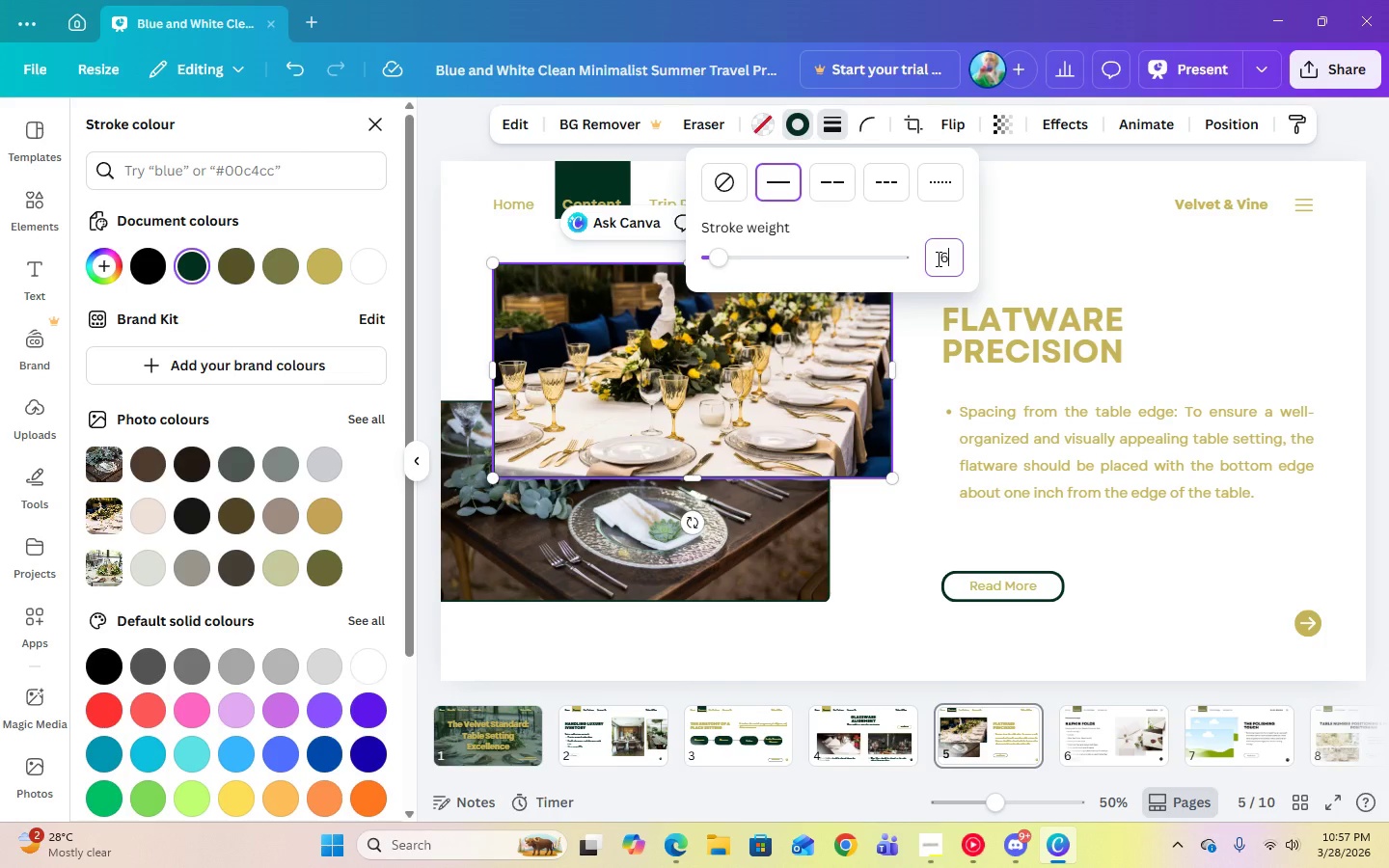 
key(Enter)
 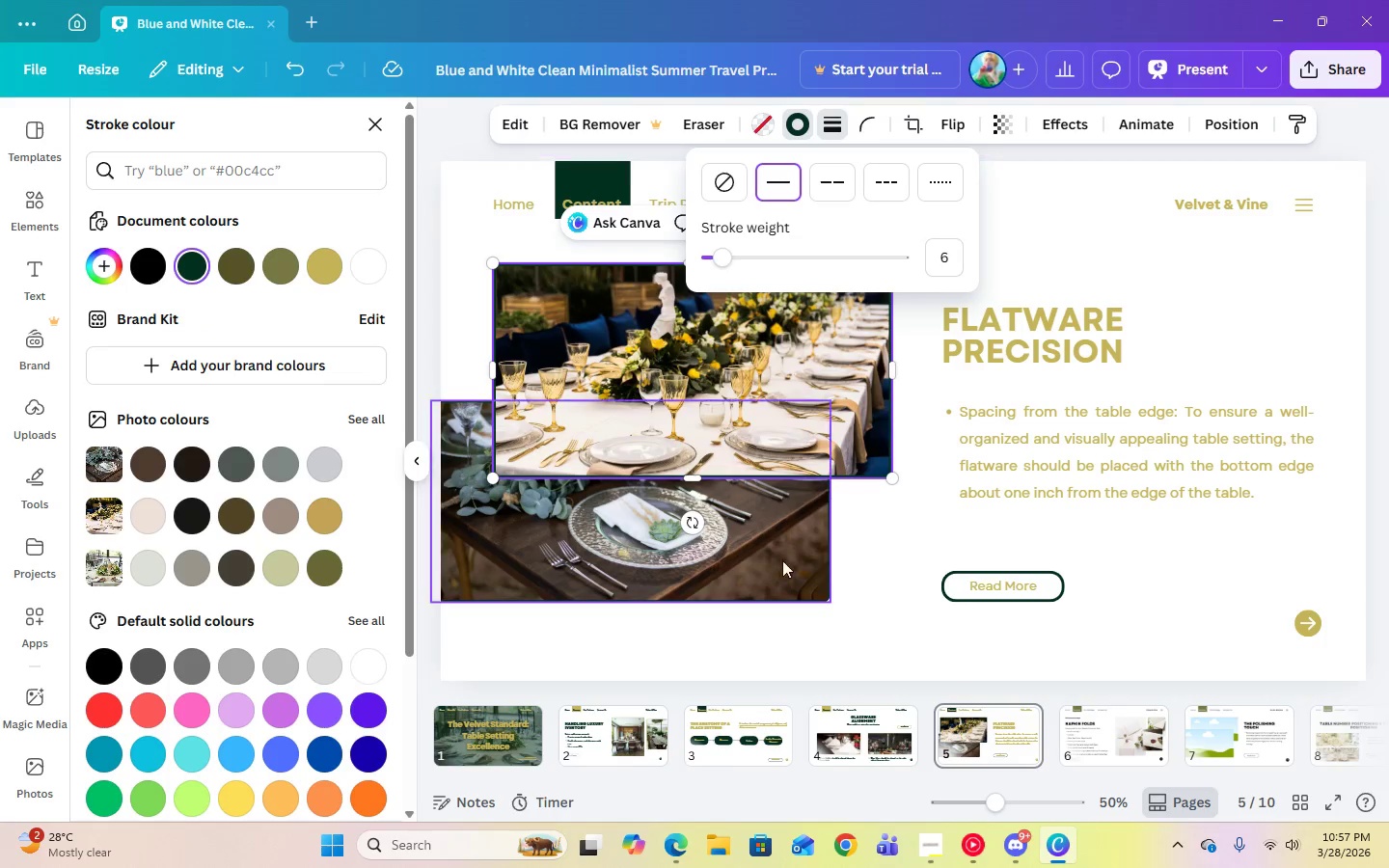 
left_click([754, 554])
 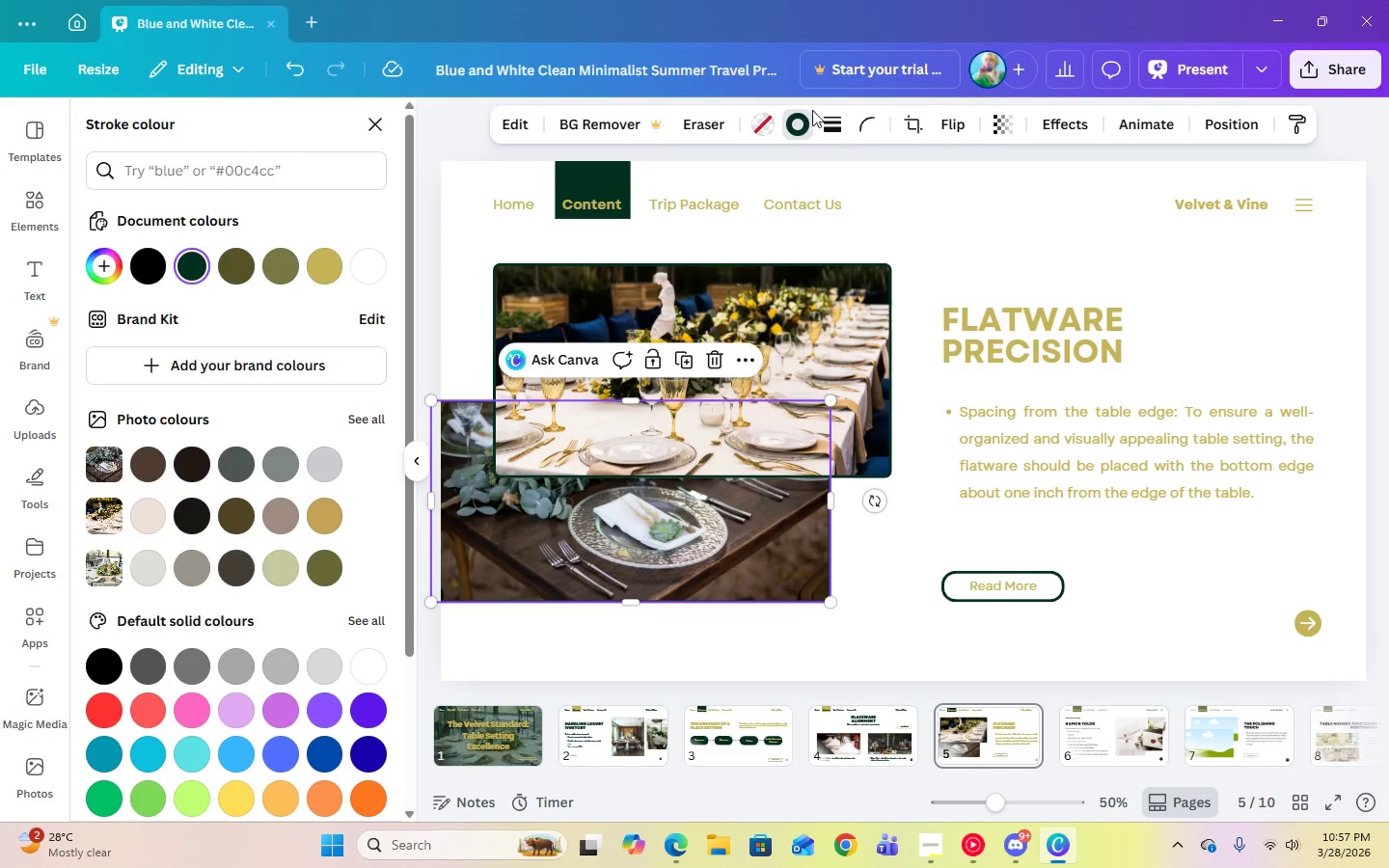 
left_click([823, 122])
 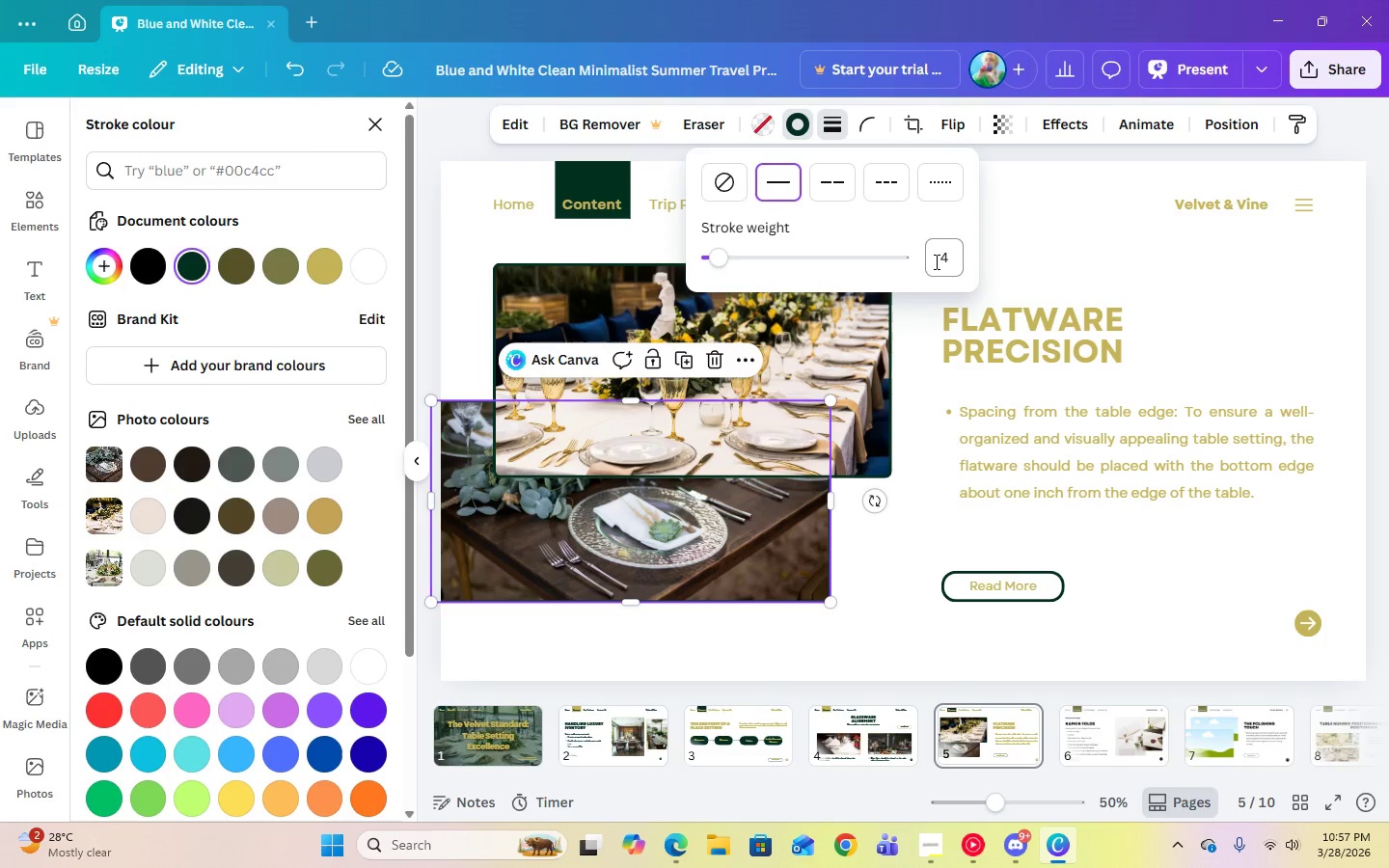 
left_click([935, 261])
 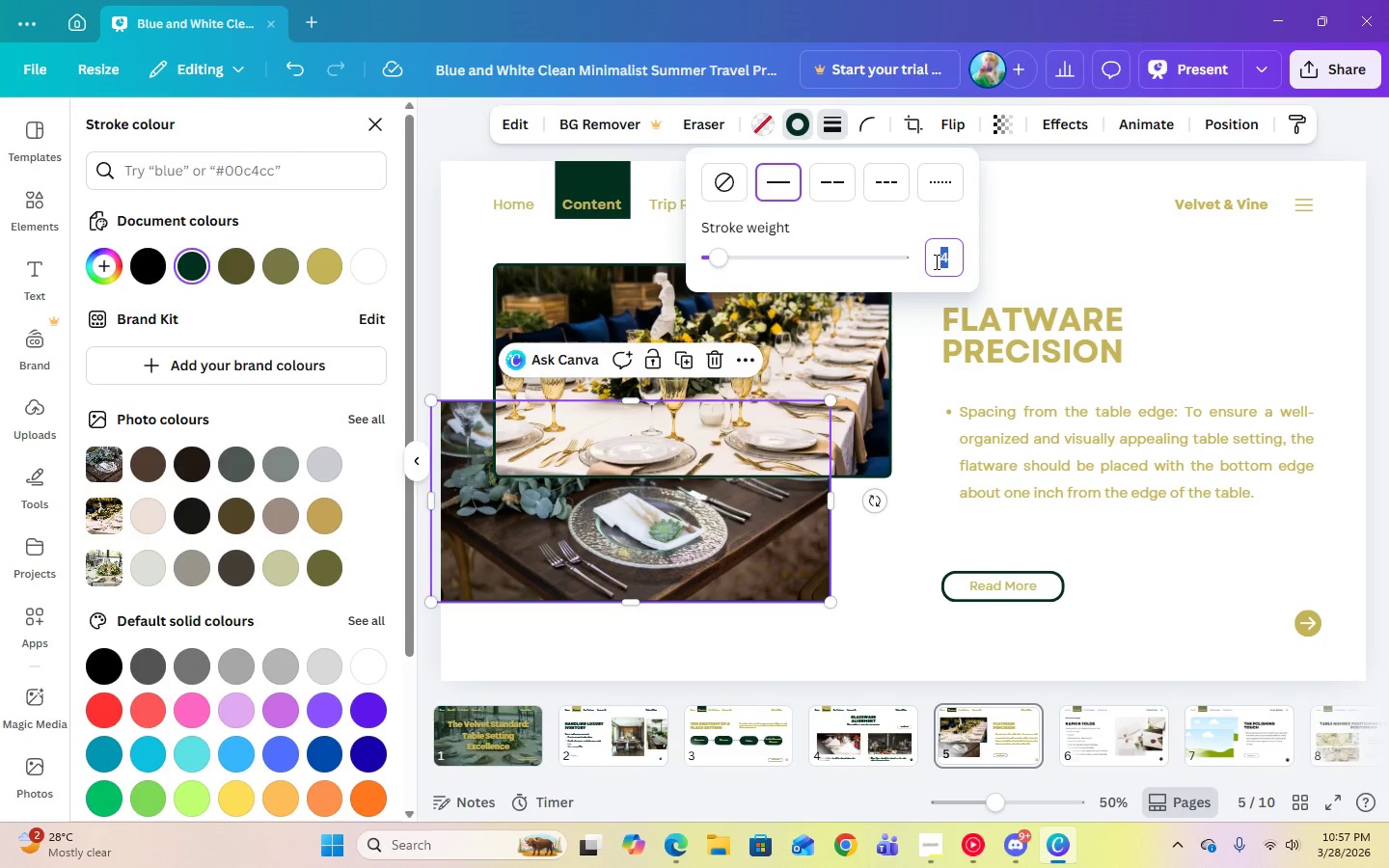 
key(Numpad6)
 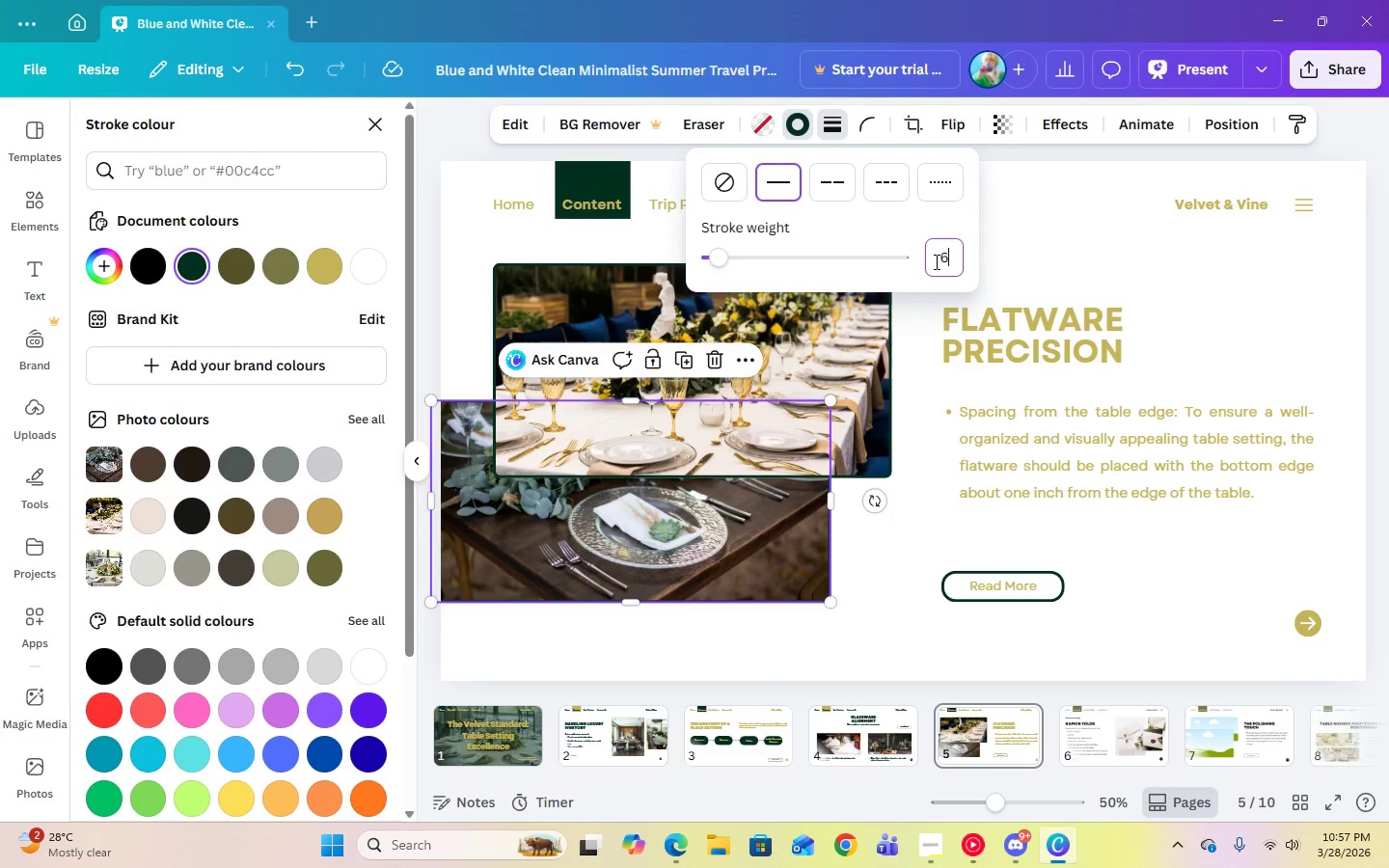 
key(Enter)
 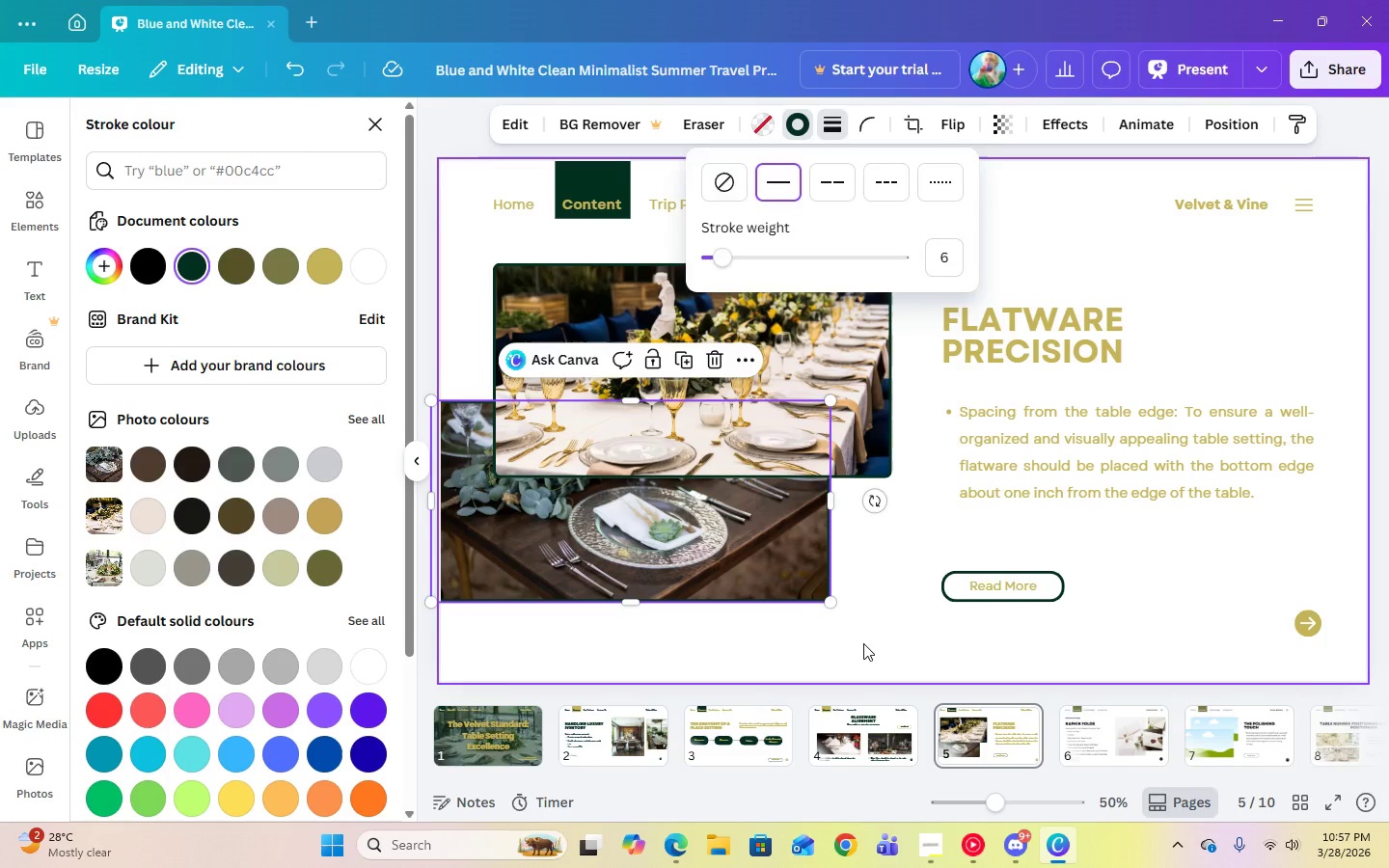 
left_click([863, 643])
 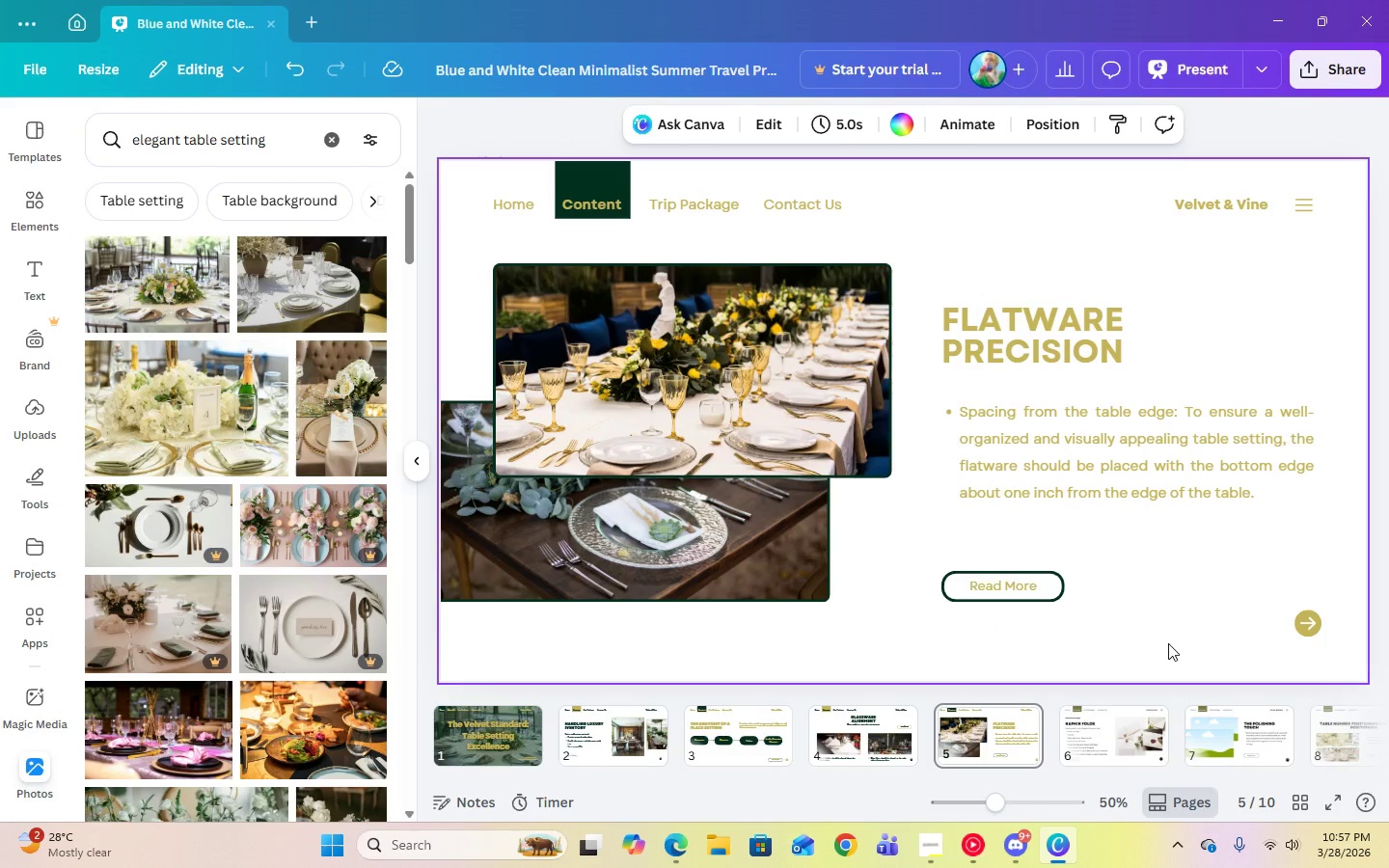 
left_click([1084, 745])
 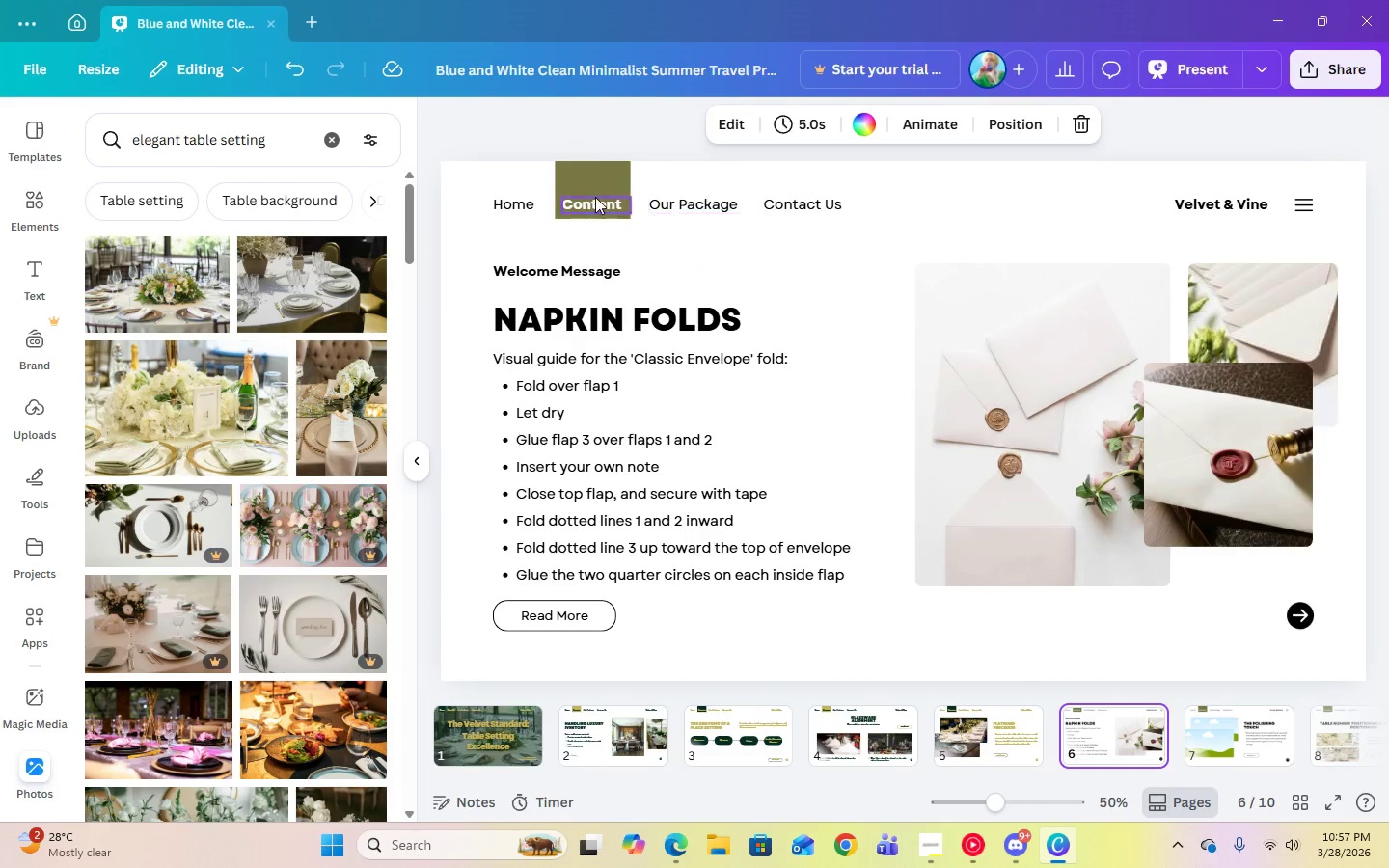 
left_click([590, 182])
 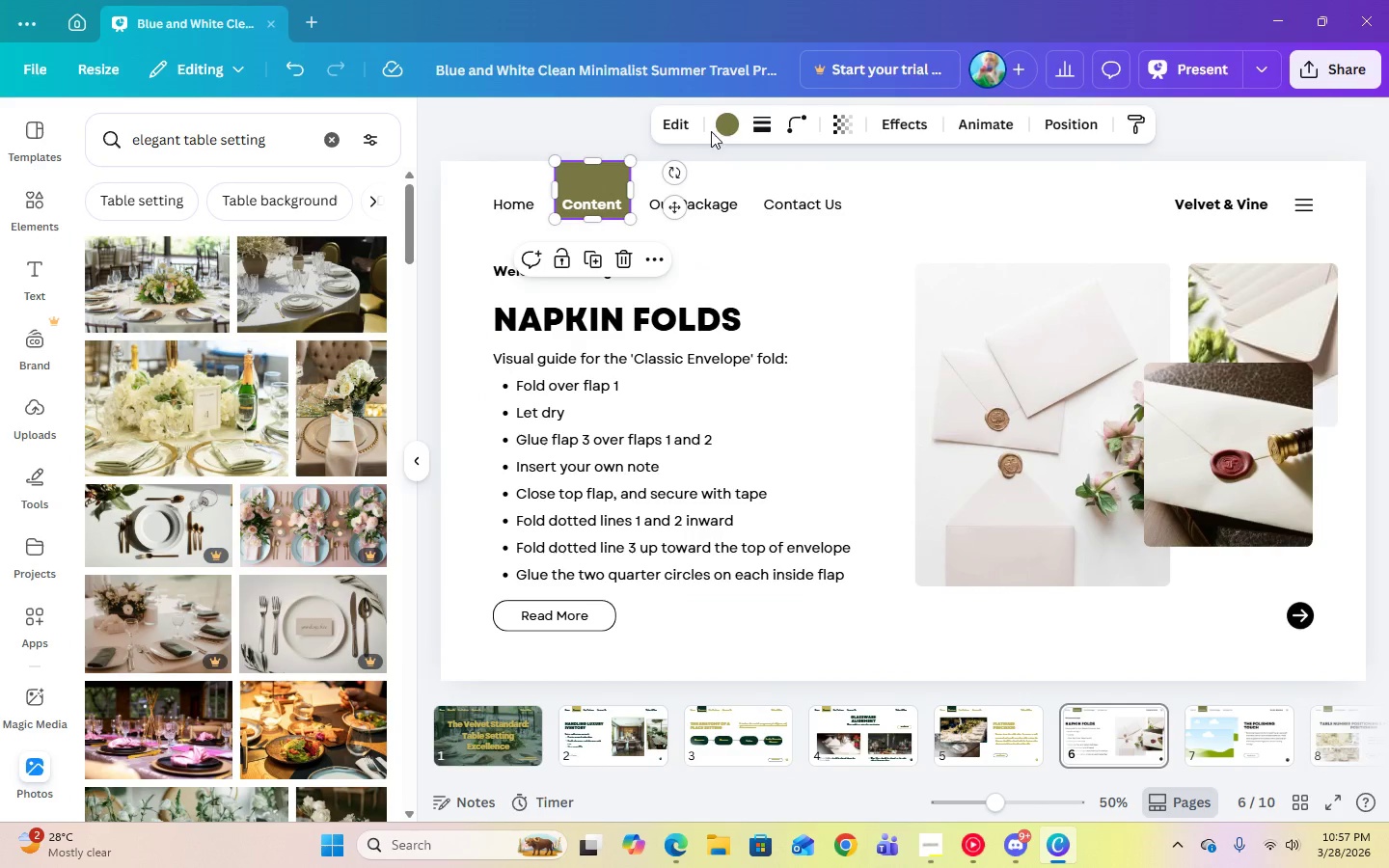 
left_click([719, 130])
 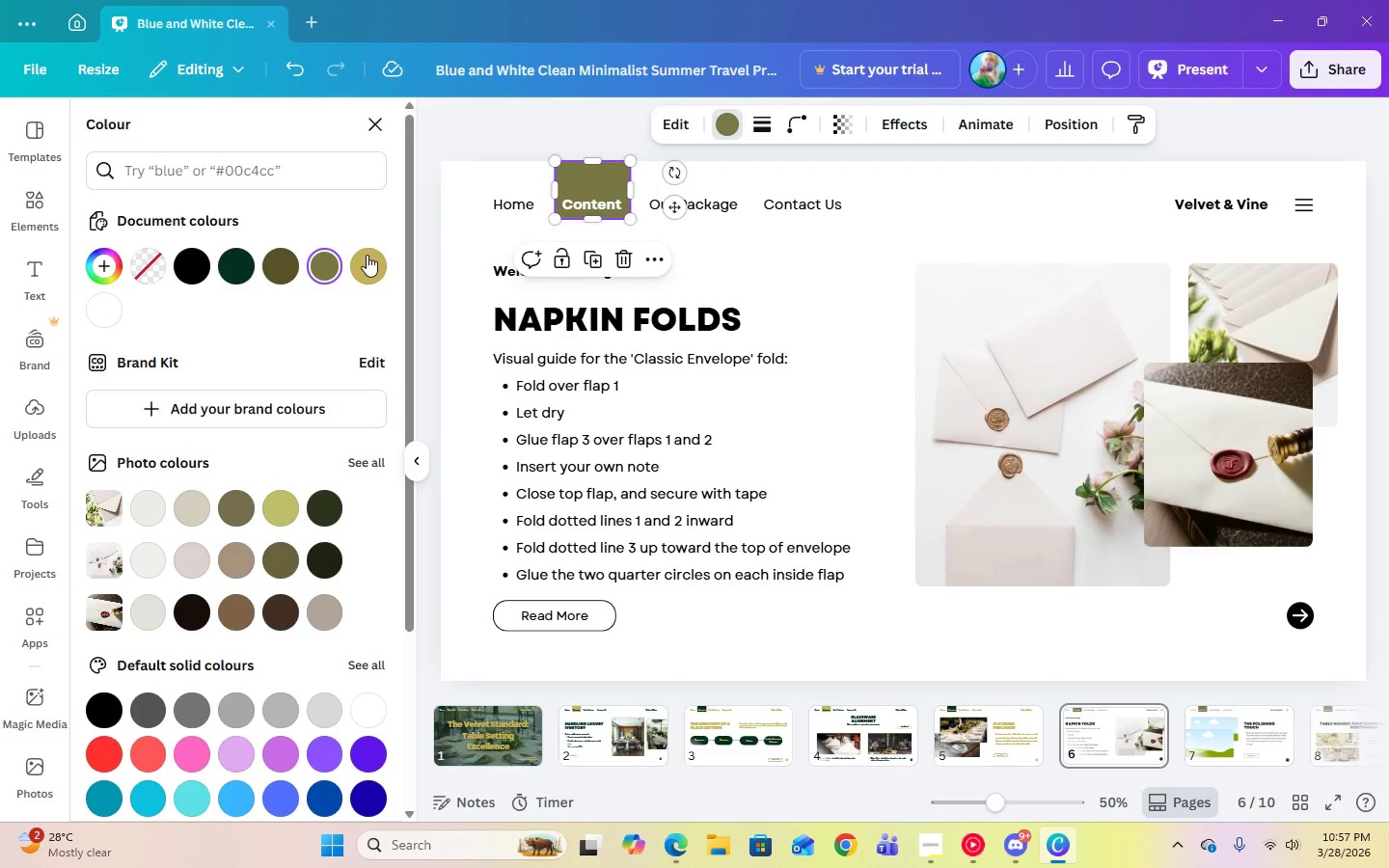 
left_click([368, 259])
 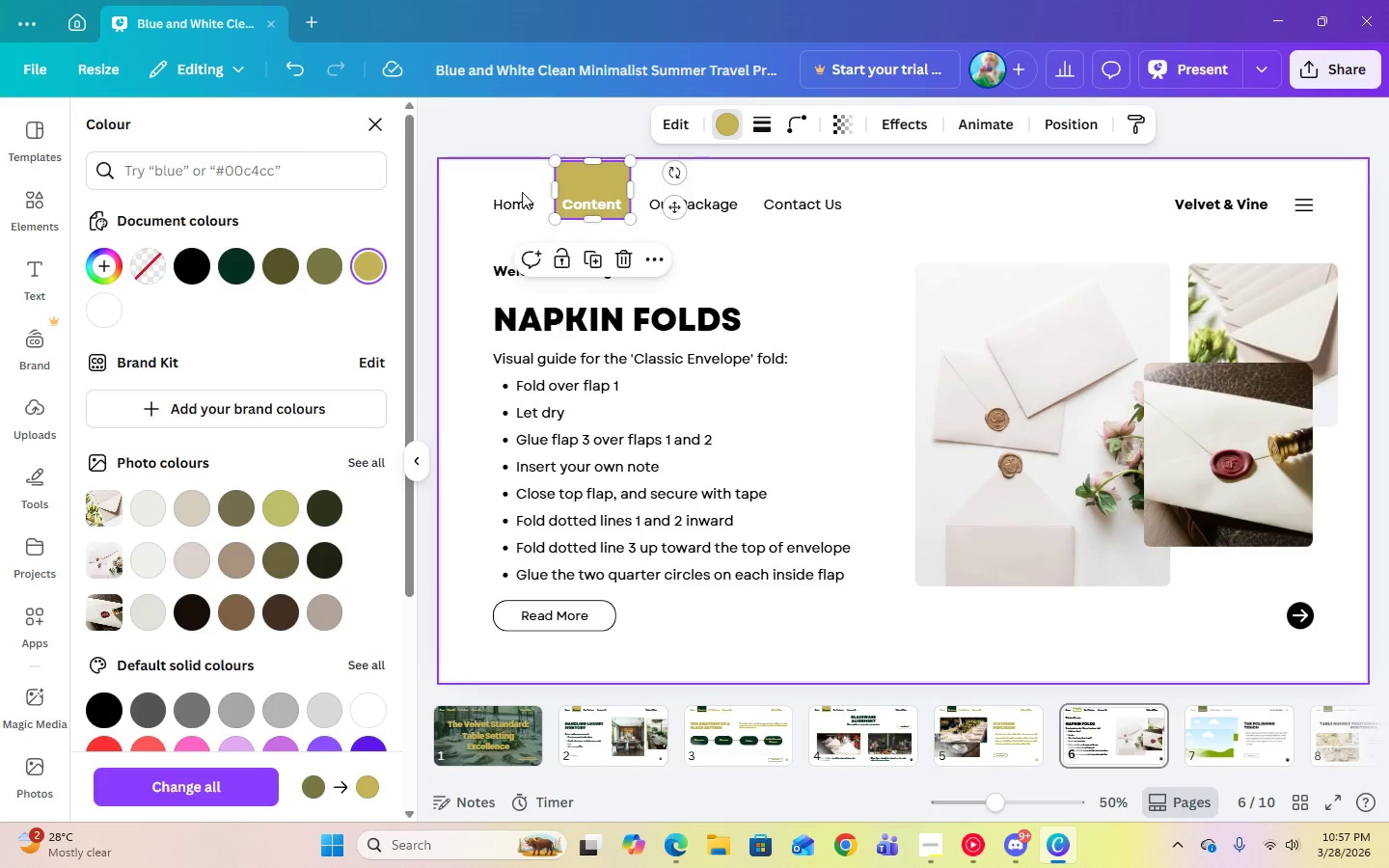 
left_click([521, 205])
 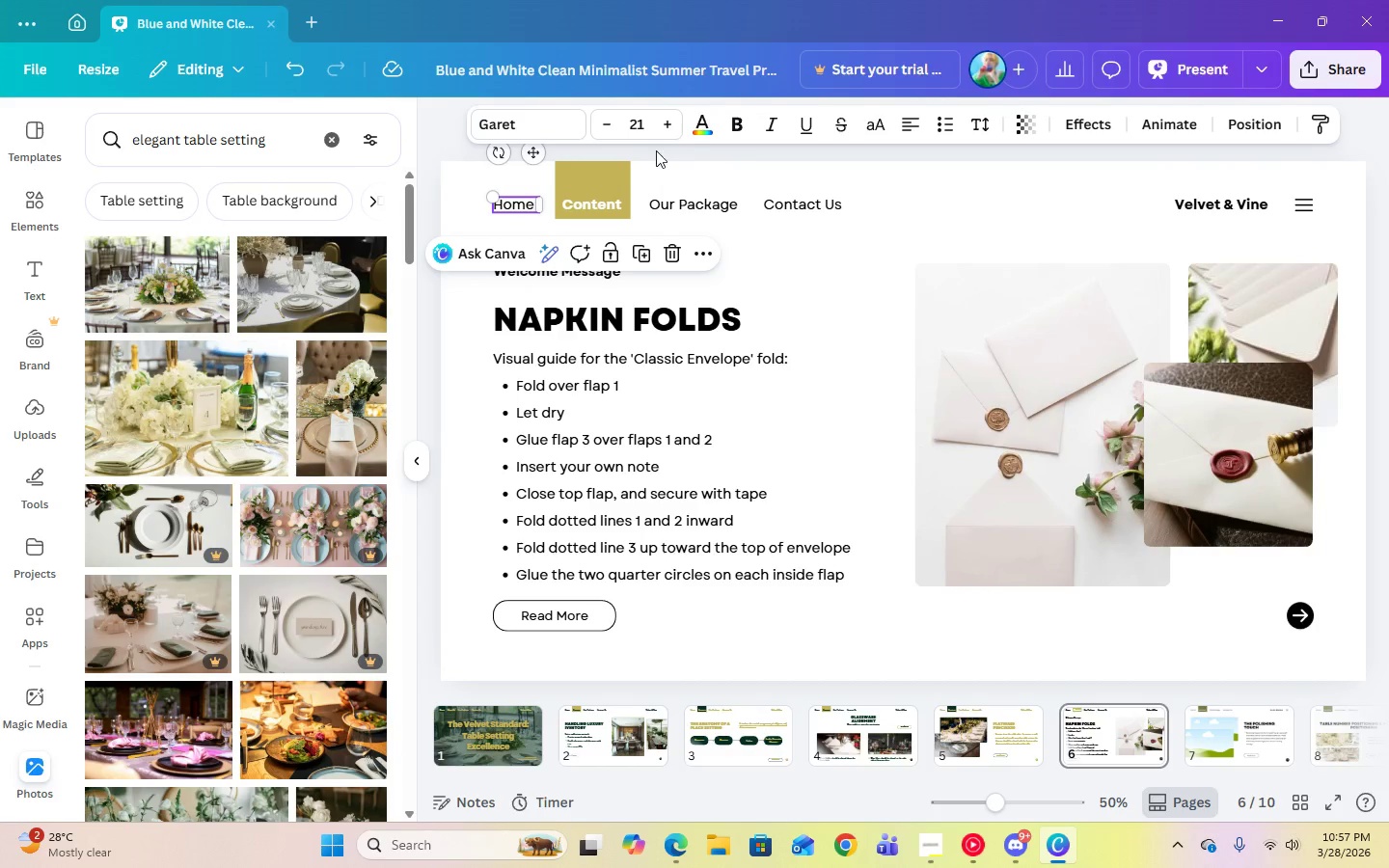 
left_click([698, 135])
 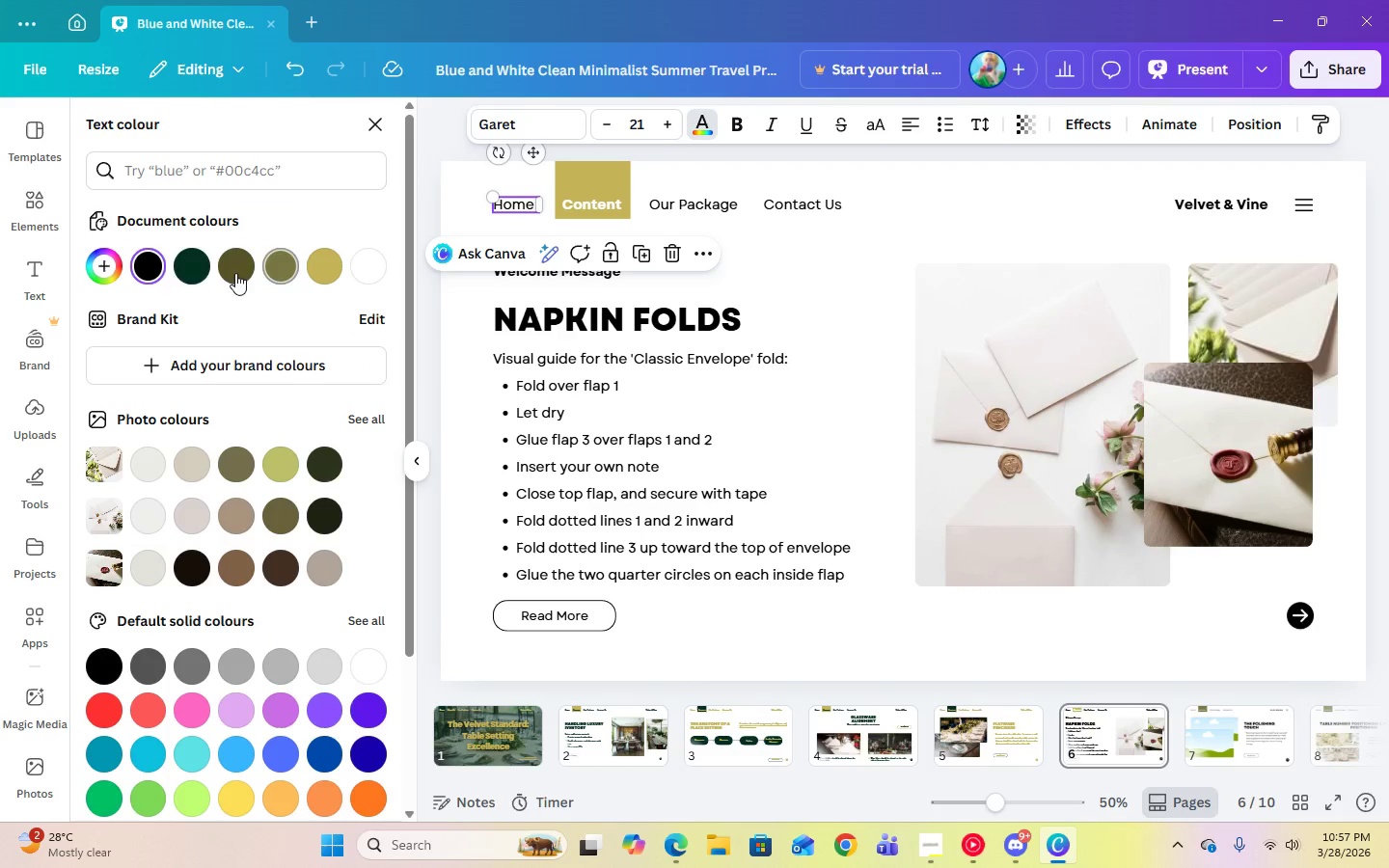 
left_click([185, 272])
 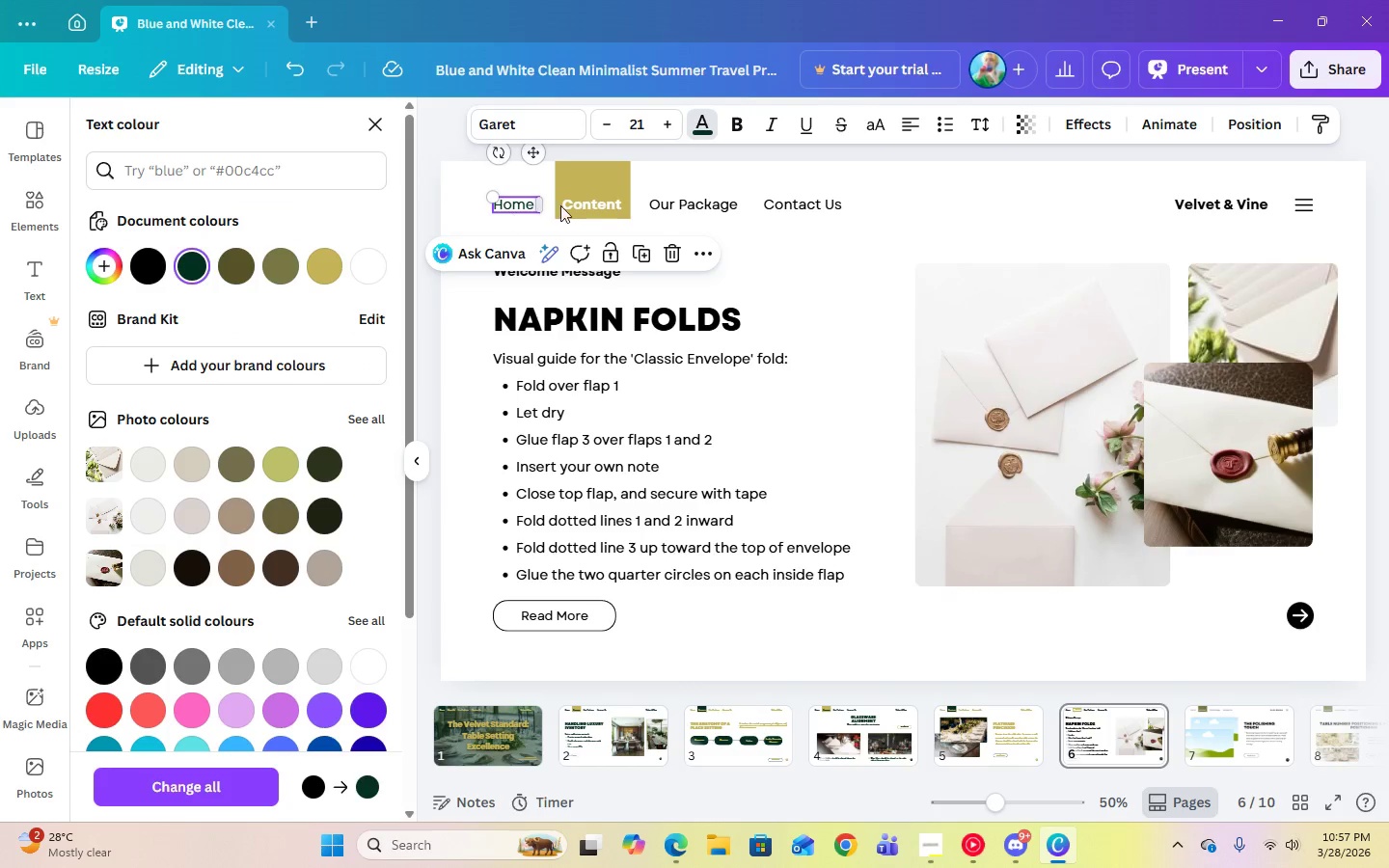 
left_click([574, 205])
 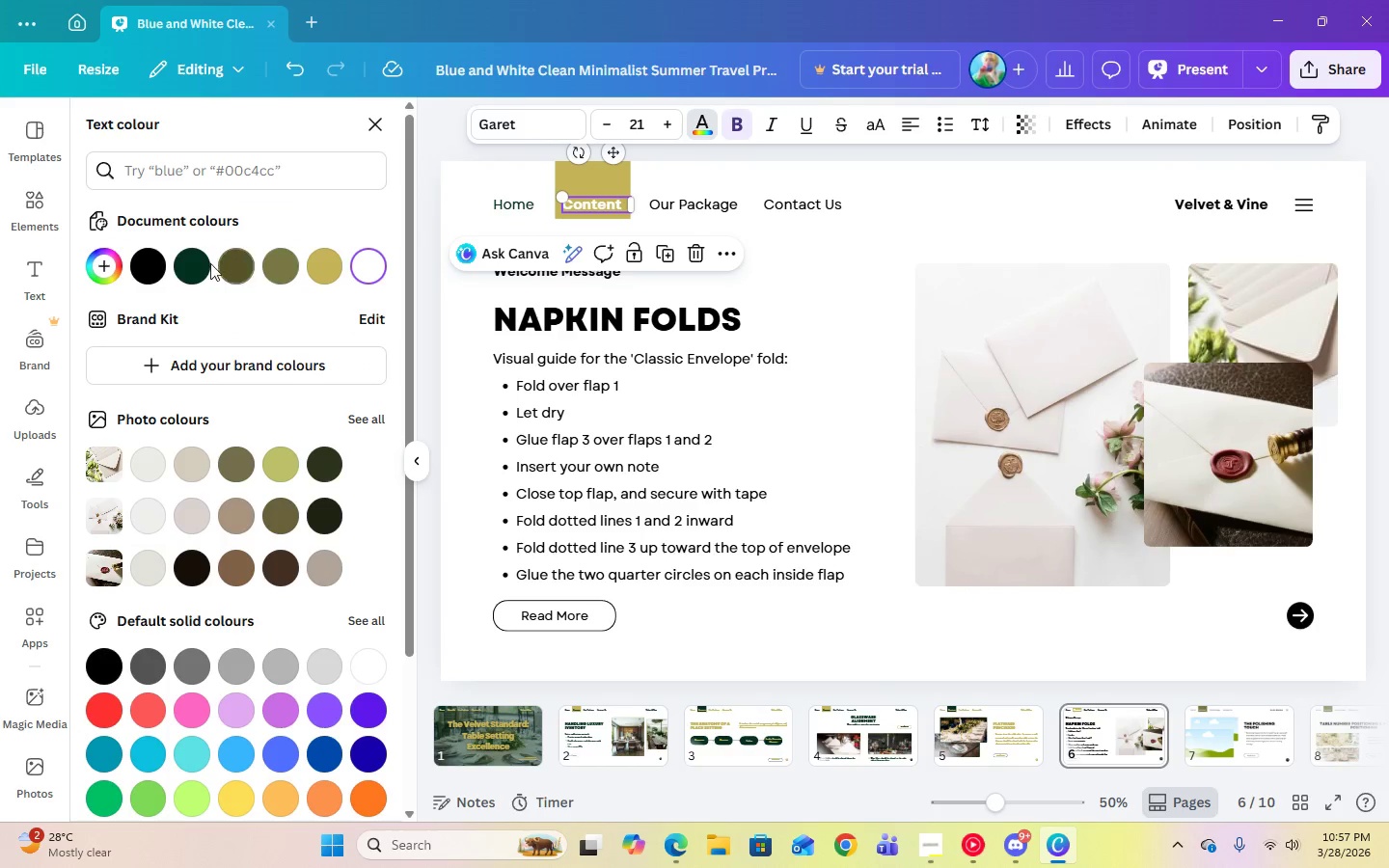 
left_click([195, 265])
 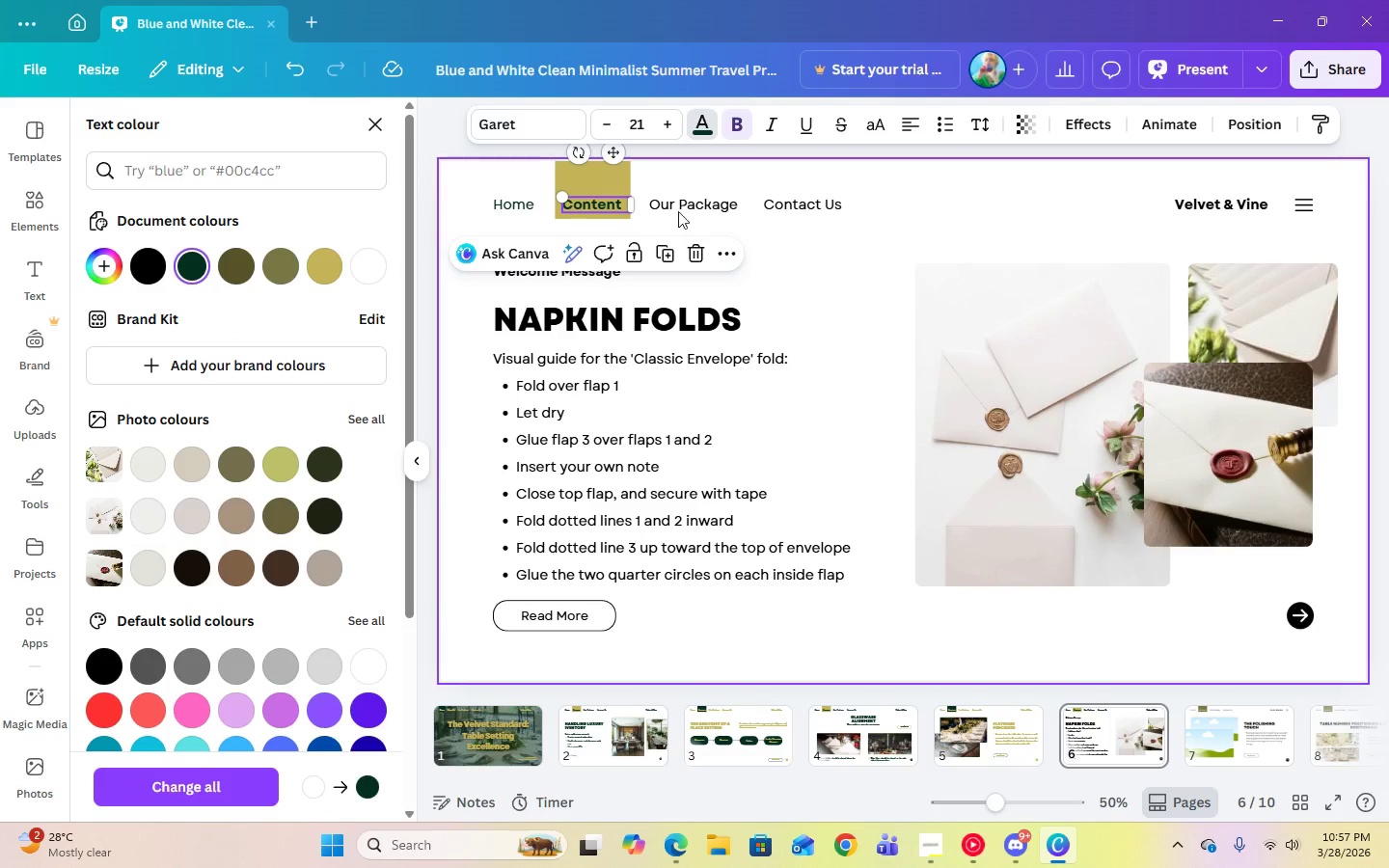 
left_click([686, 205])
 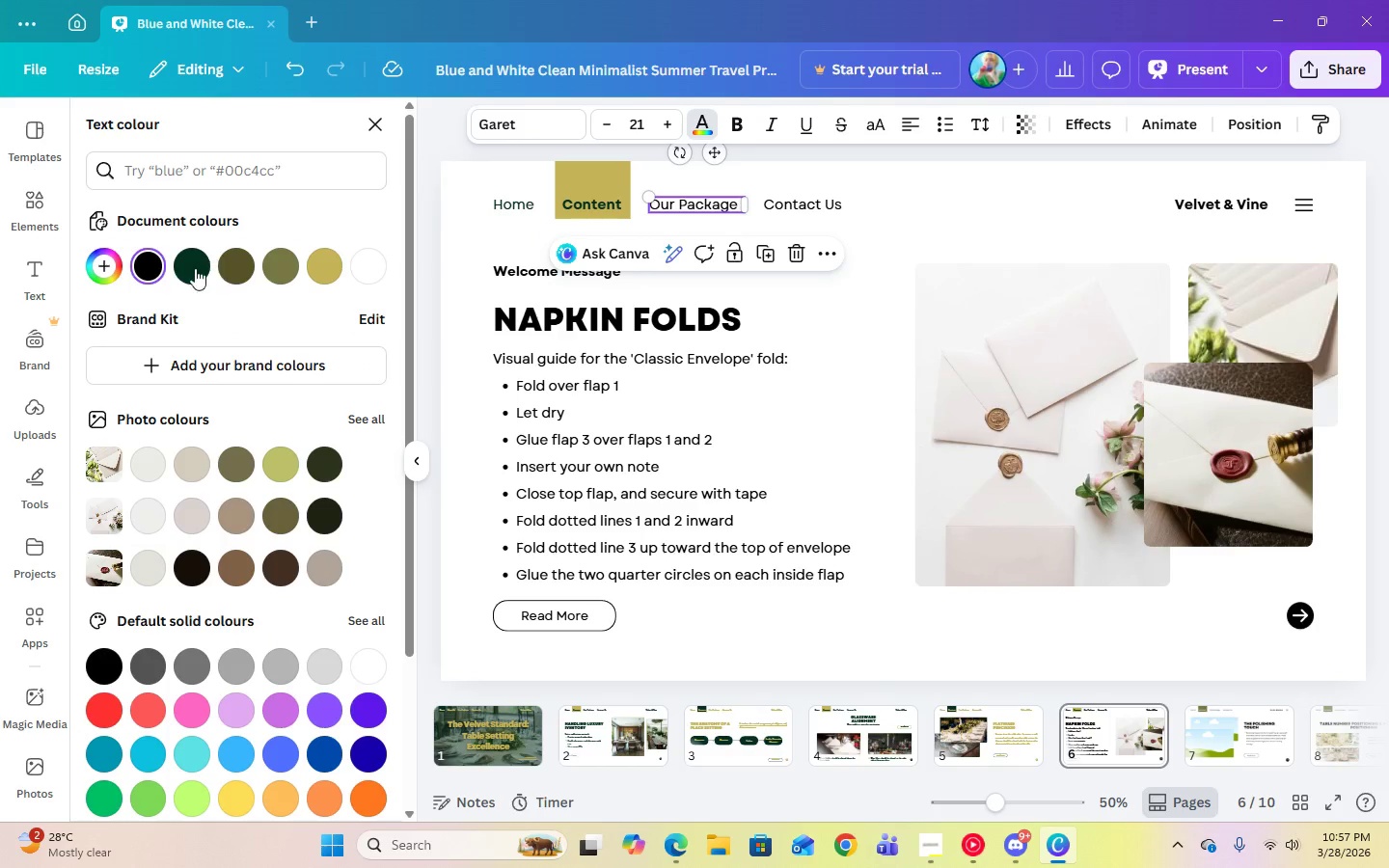 
left_click([195, 269])
 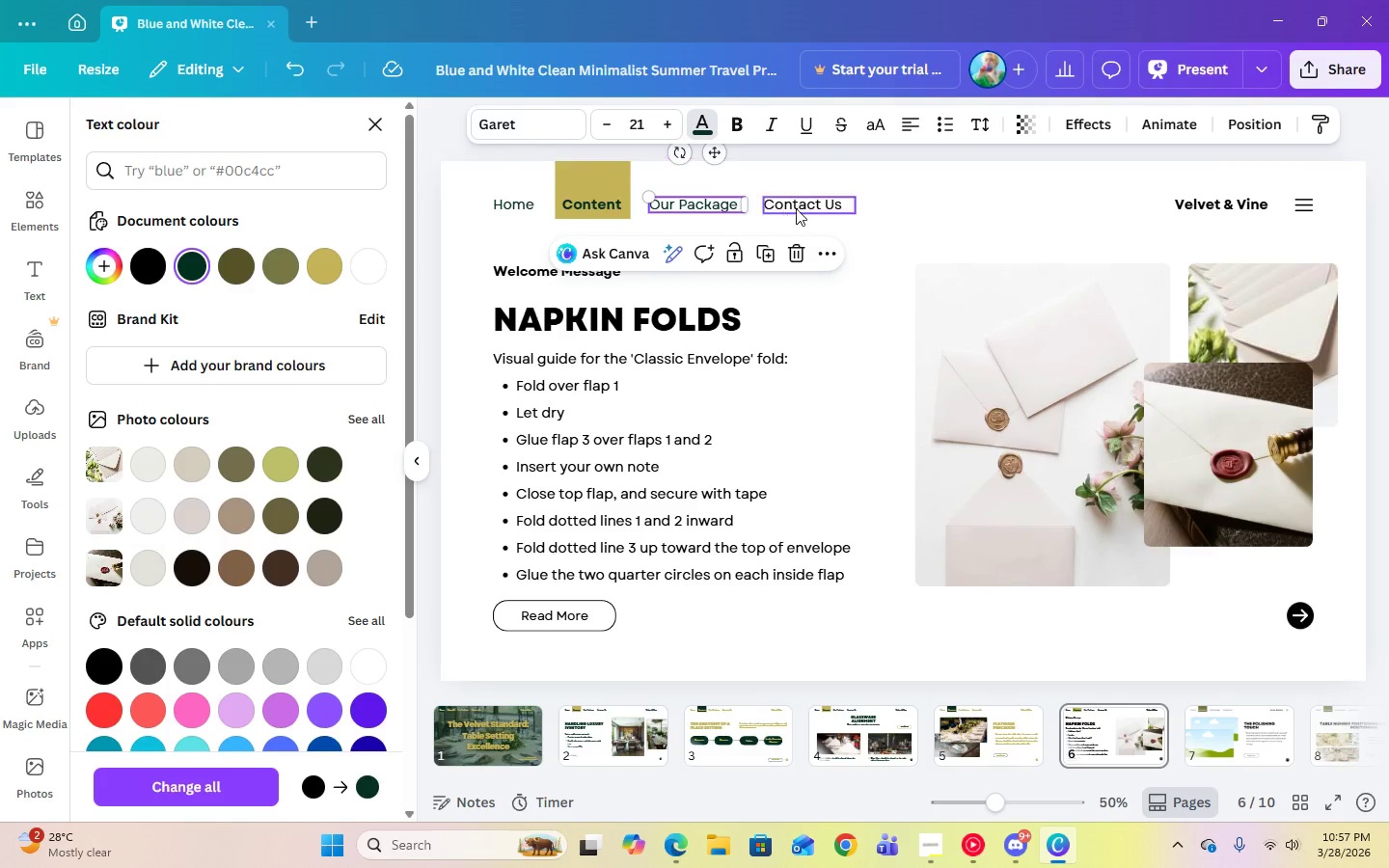 
left_click([796, 208])
 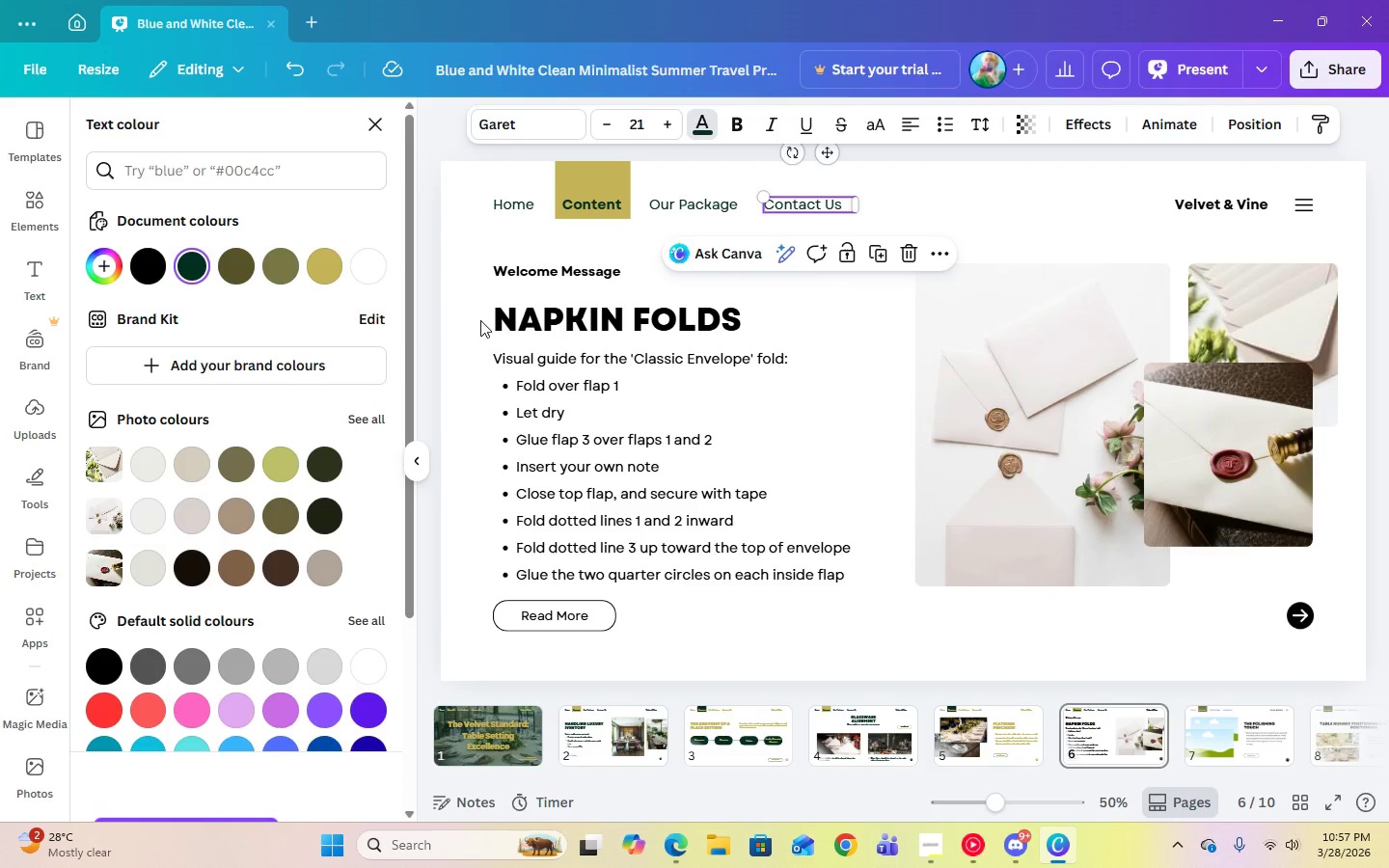 
double_click([568, 330])
 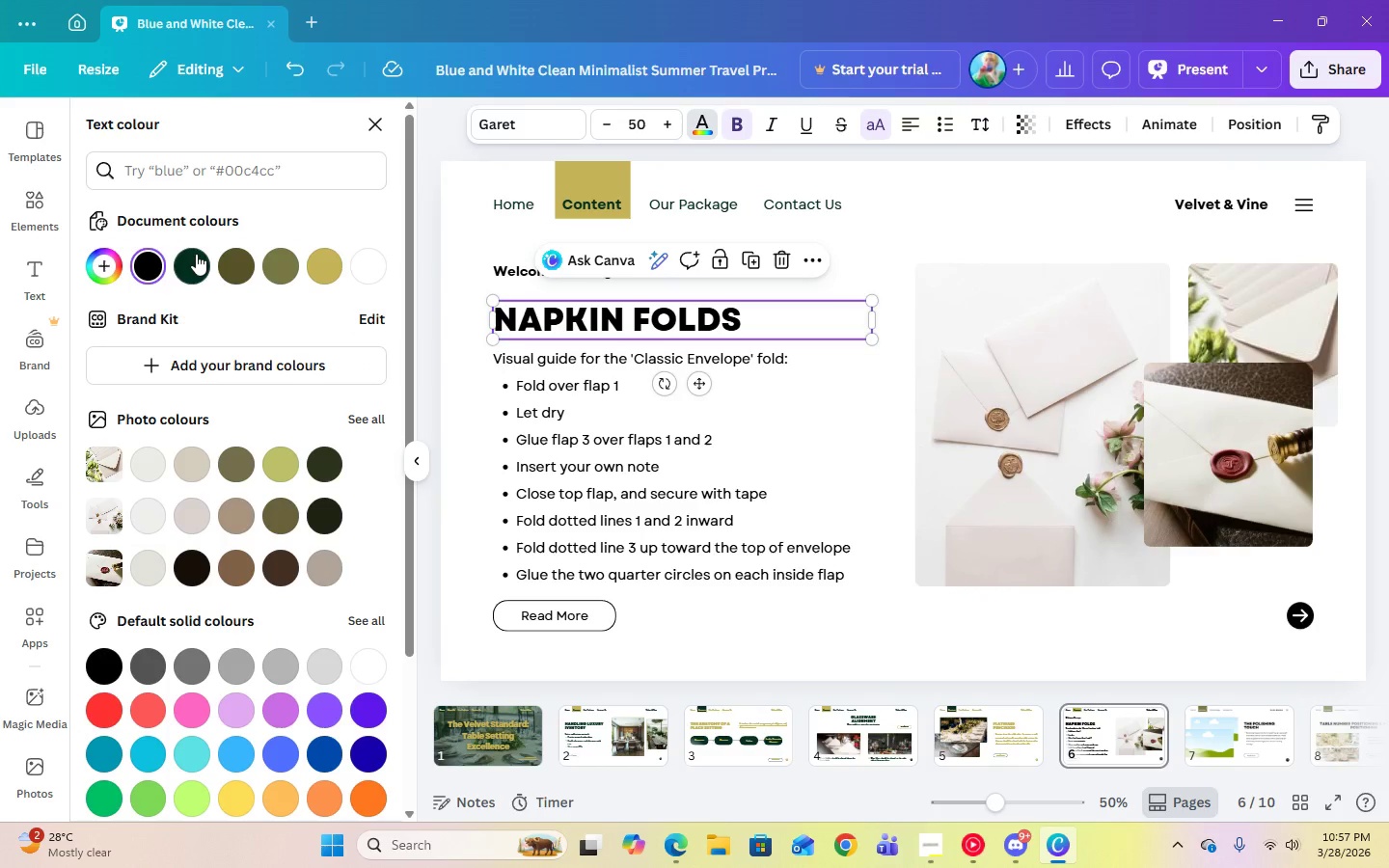 
left_click([196, 256])
 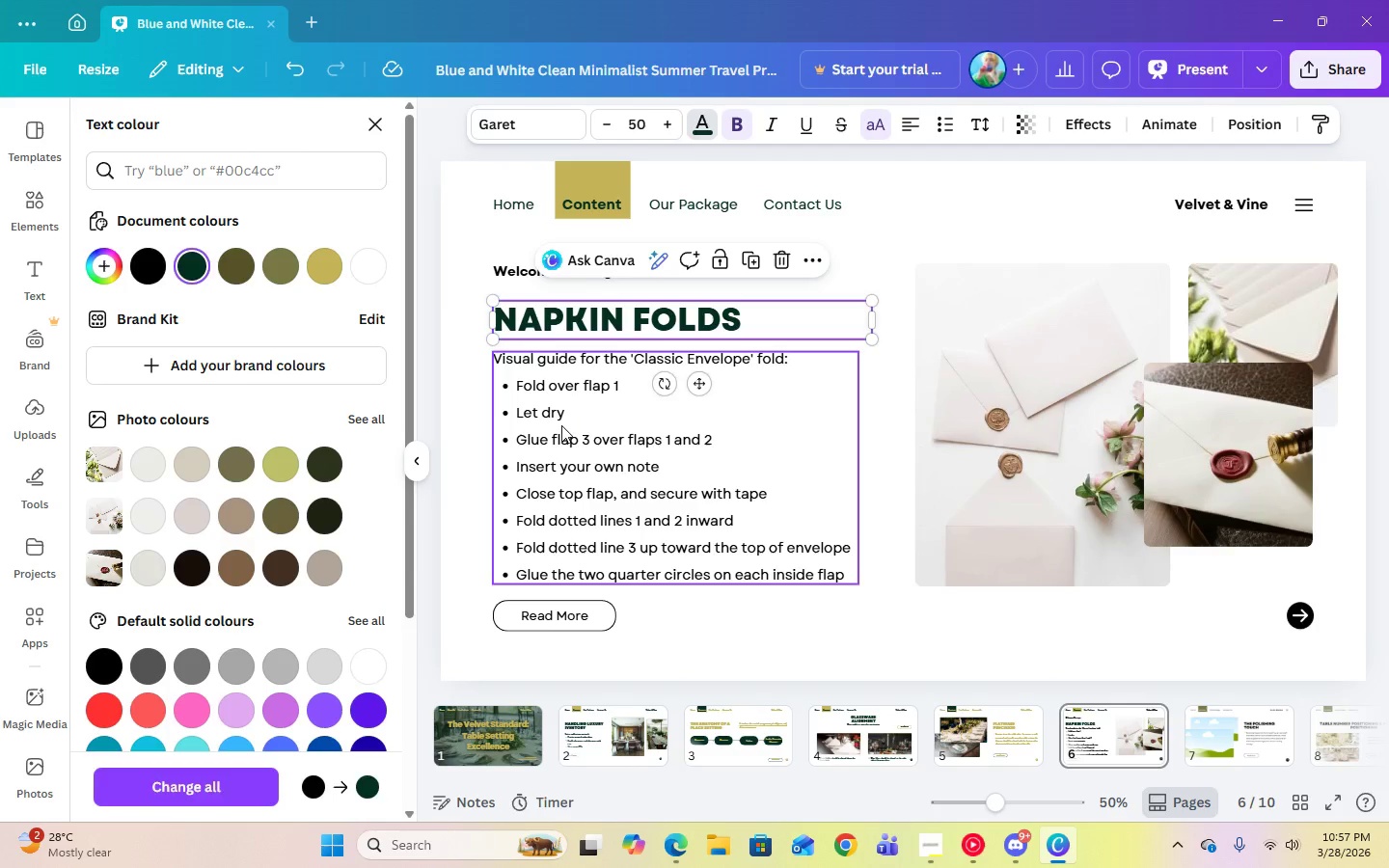 
left_click([561, 425])
 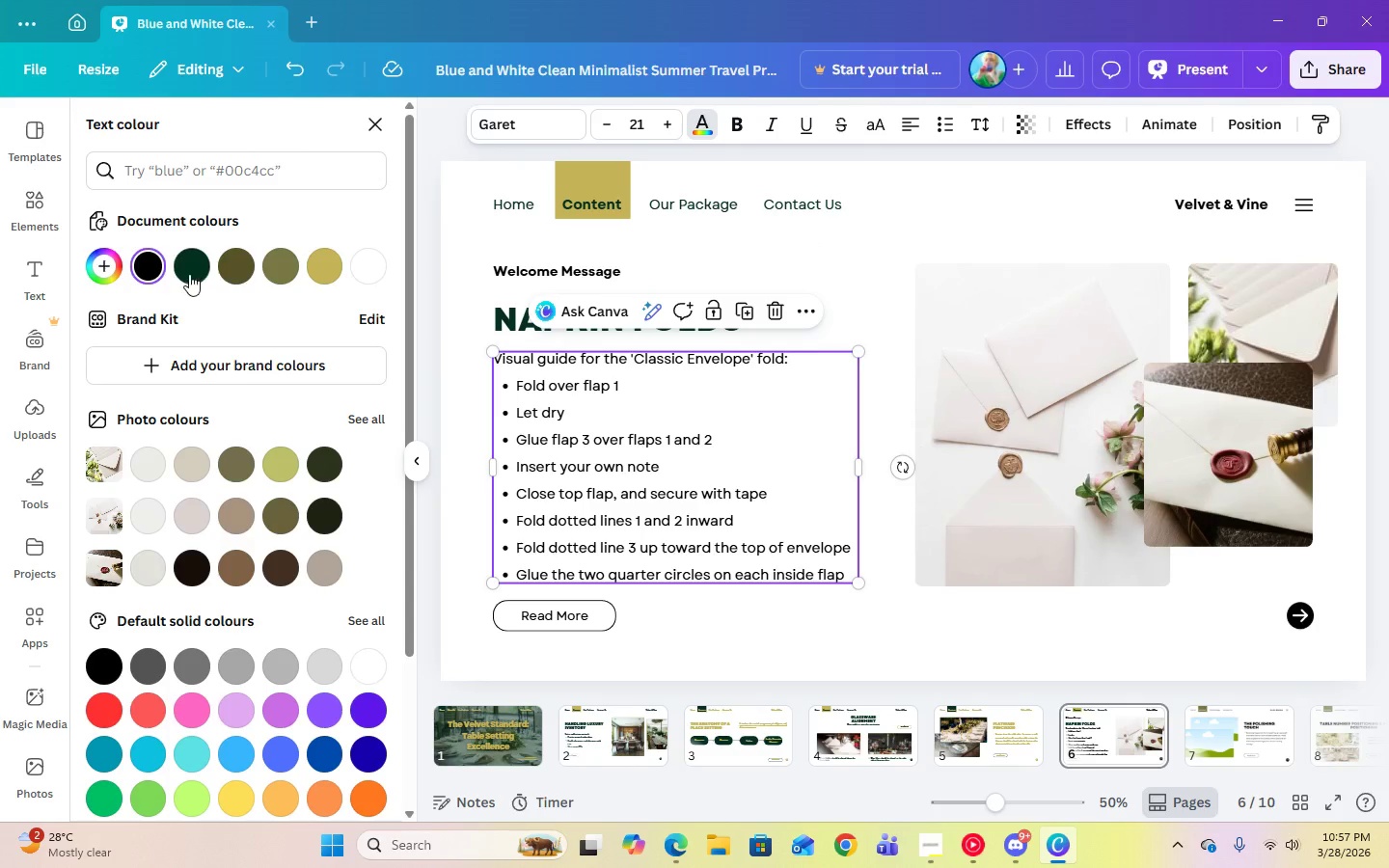 
left_click([189, 274])
 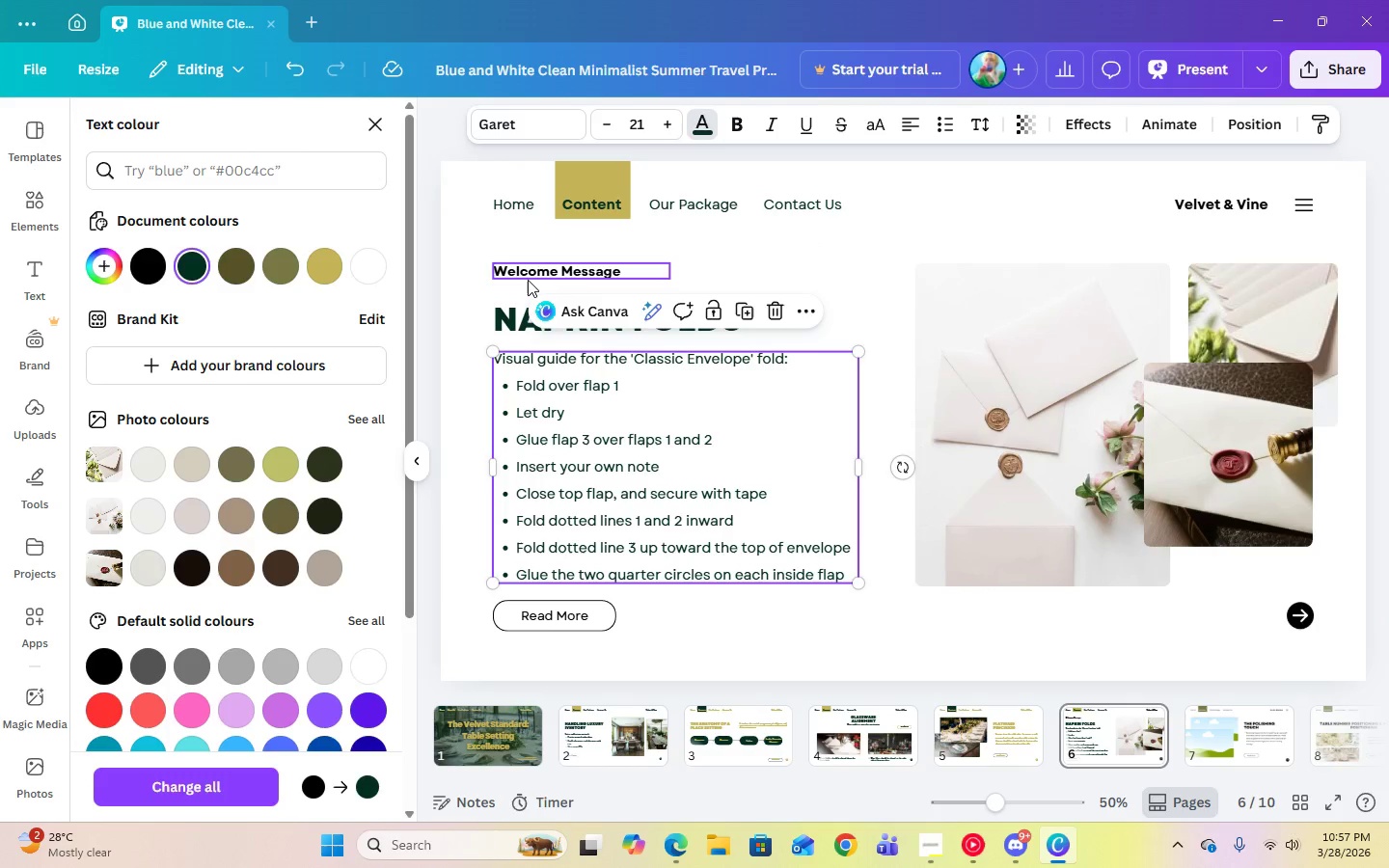 
left_click([528, 280])
 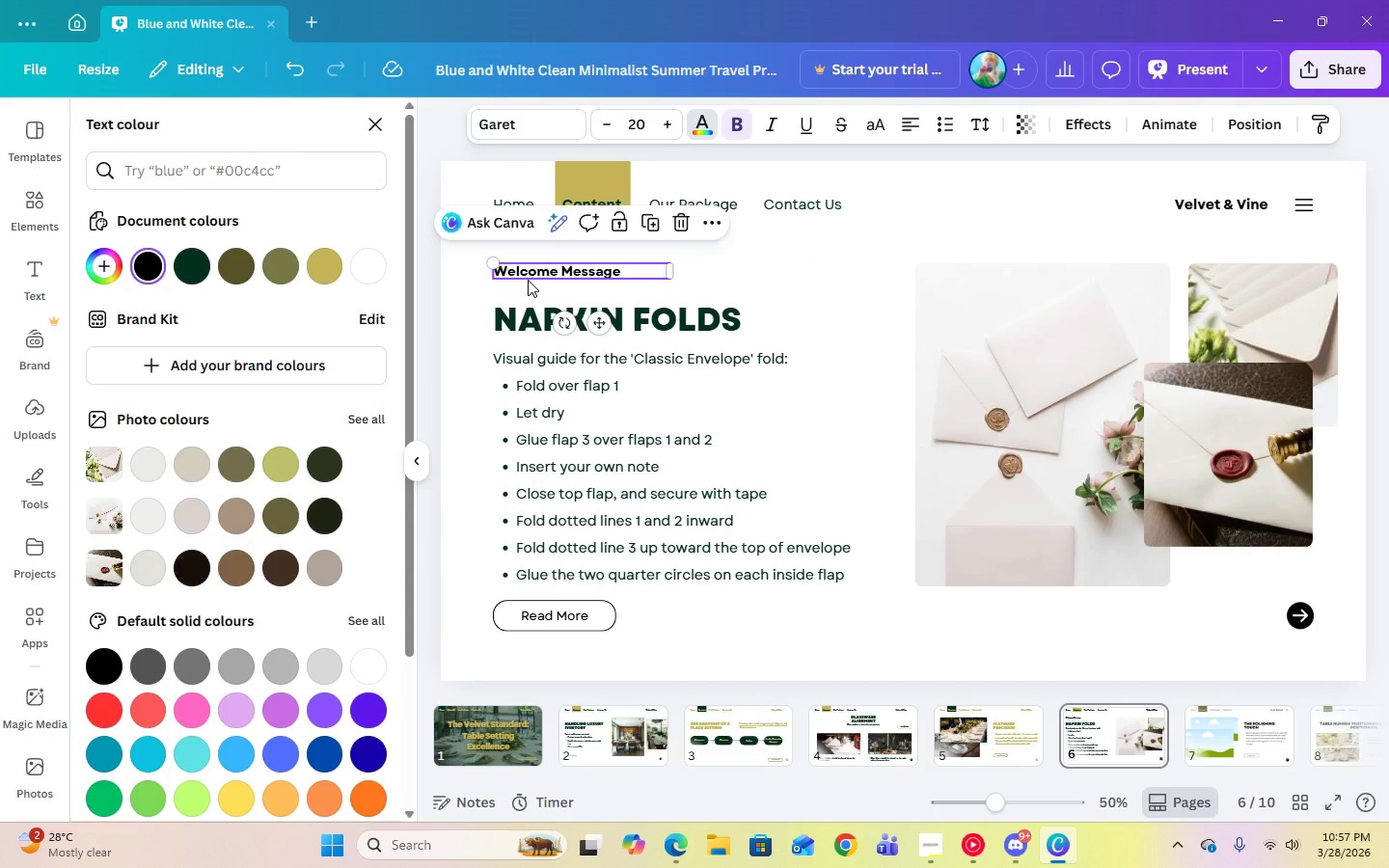 
key(Delete)
 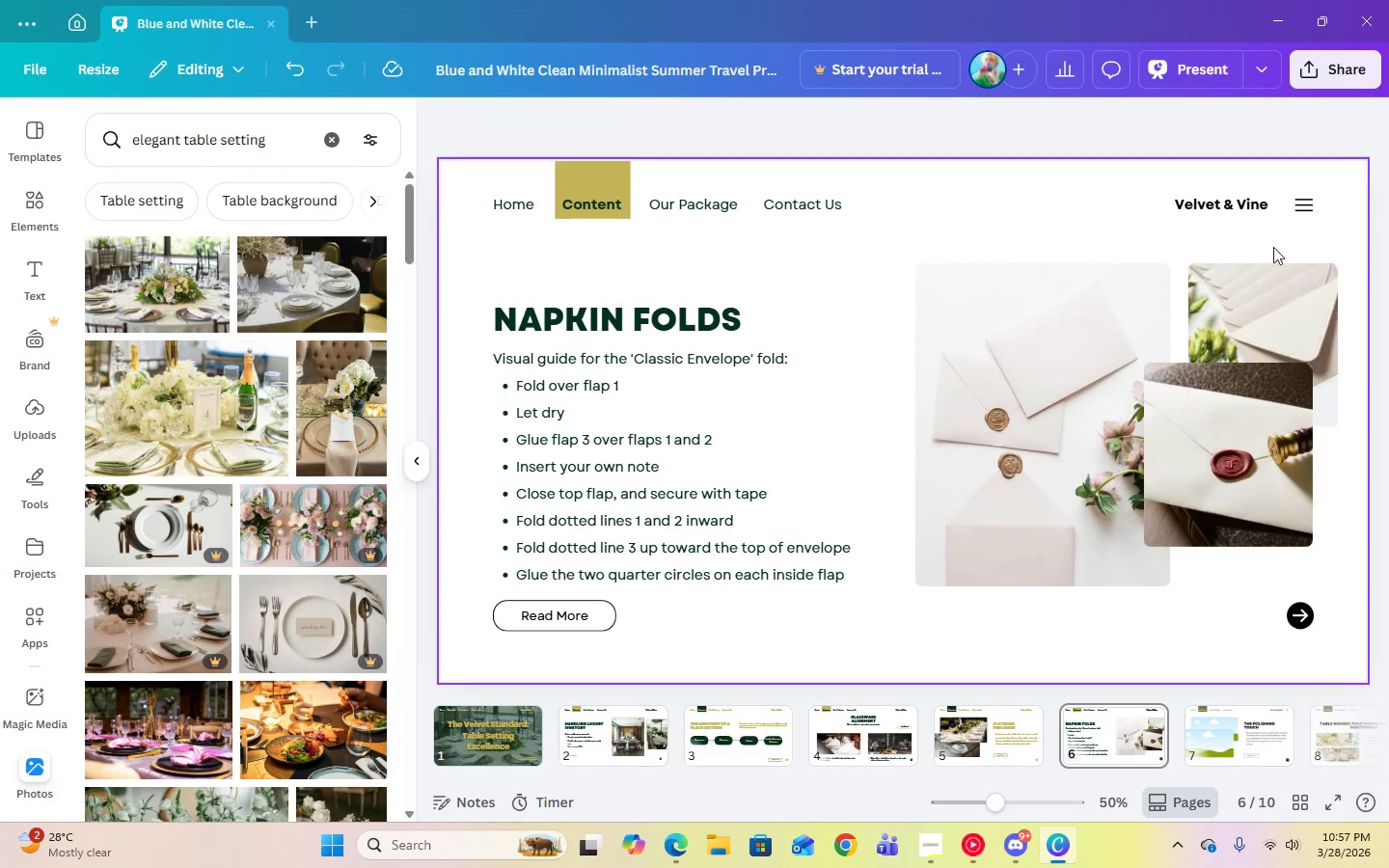 
left_click([1227, 210])
 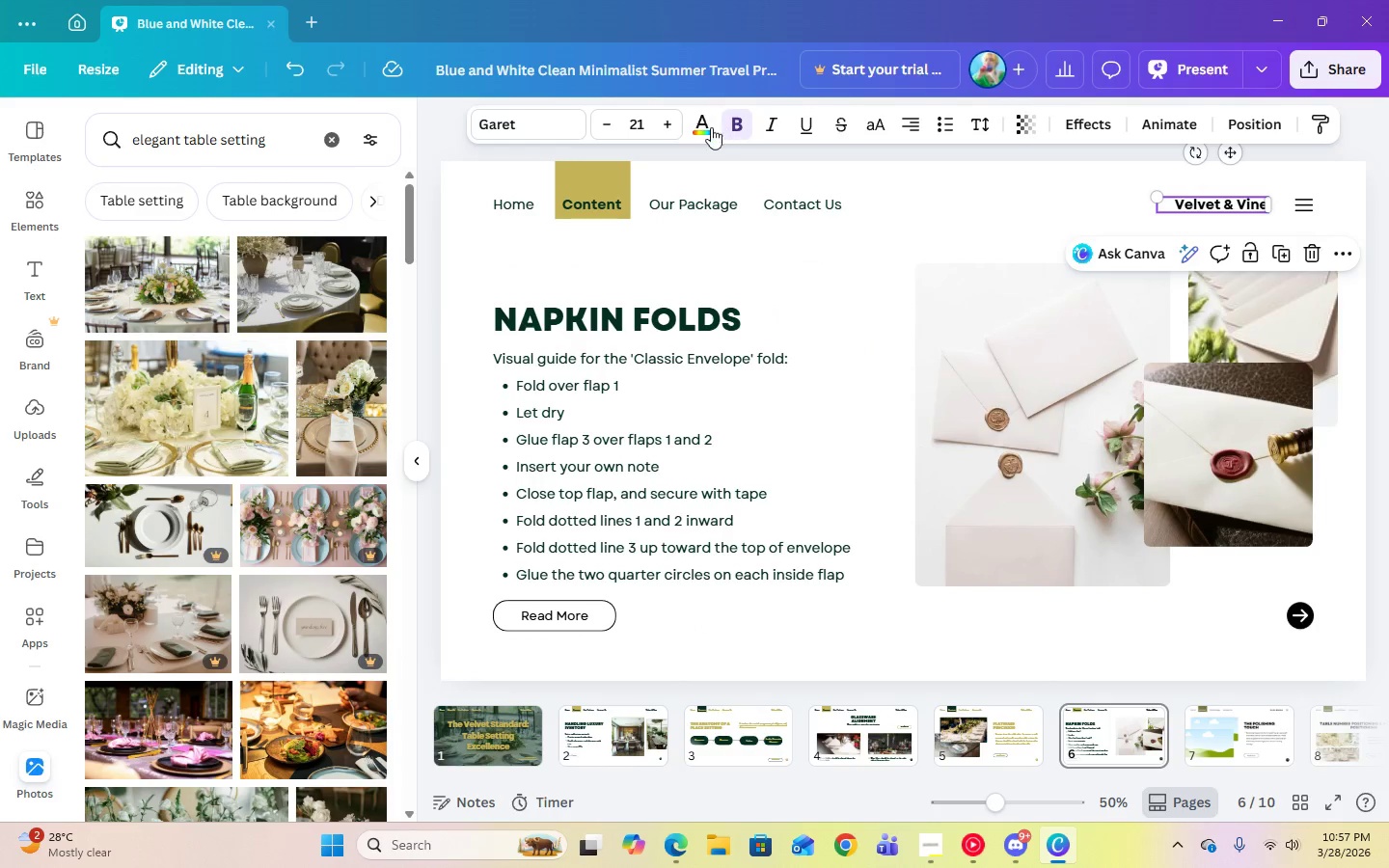 
left_click([705, 132])
 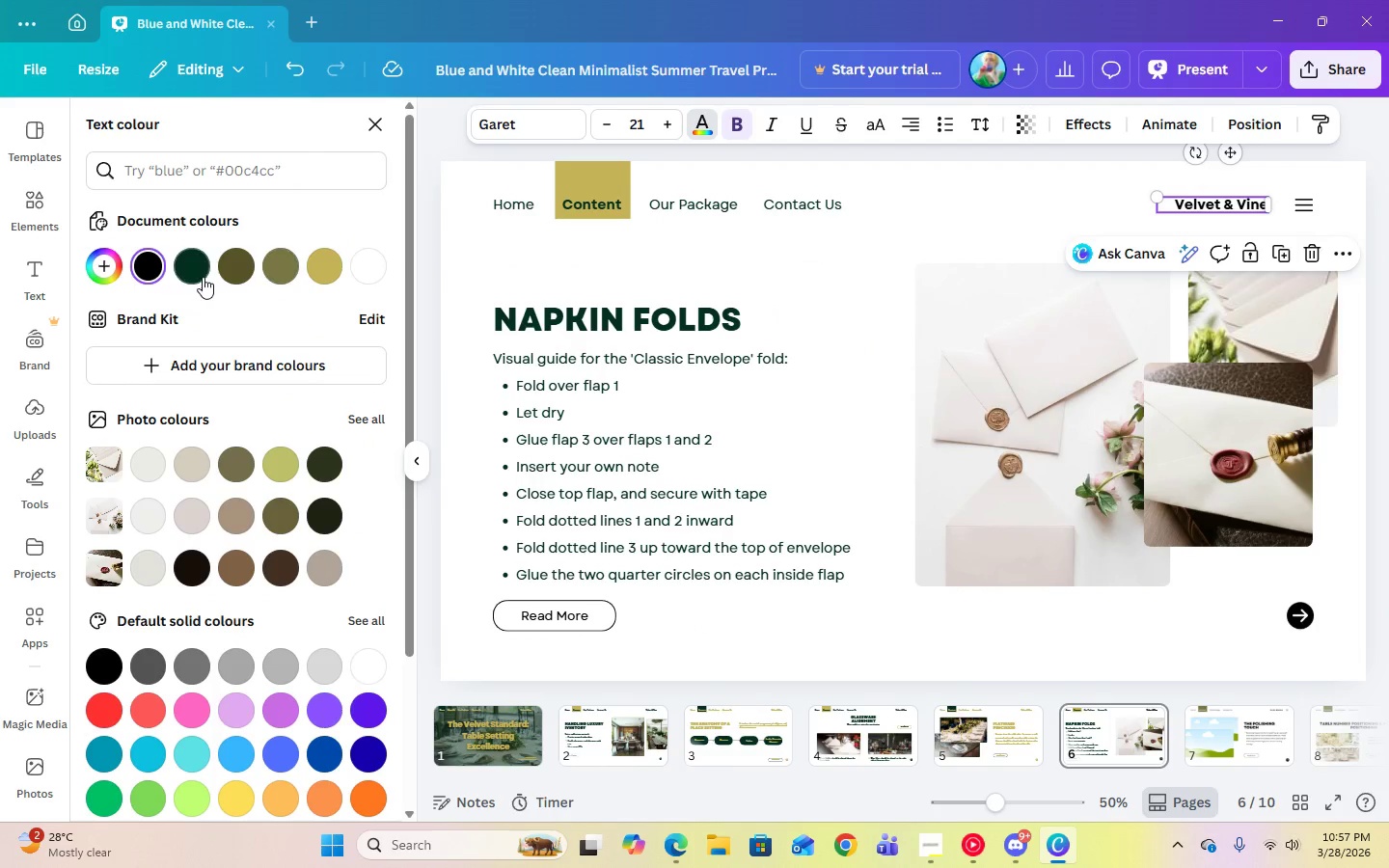 
left_click([201, 277])
 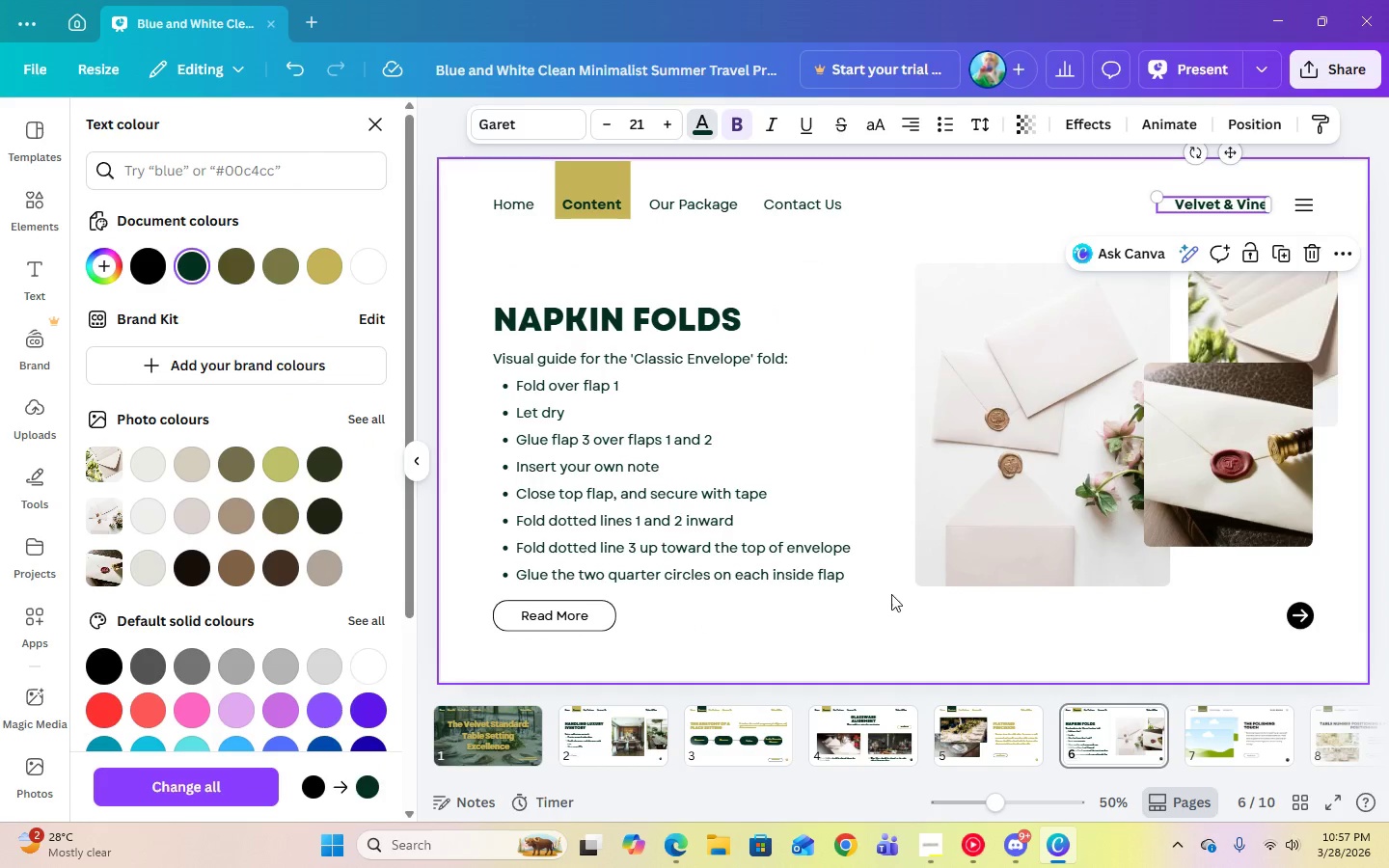 
left_click([948, 607])
 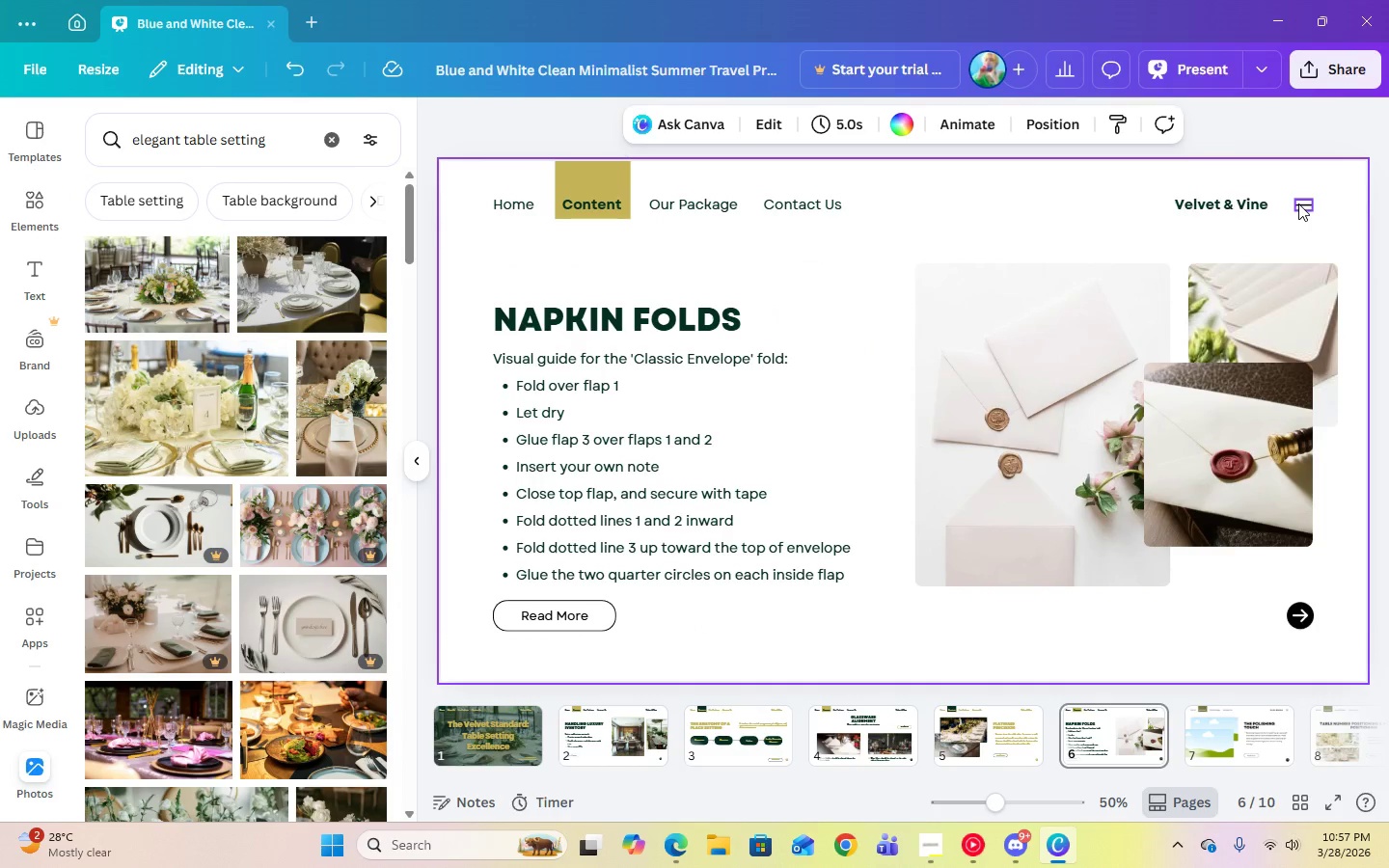 
left_click([1298, 203])
 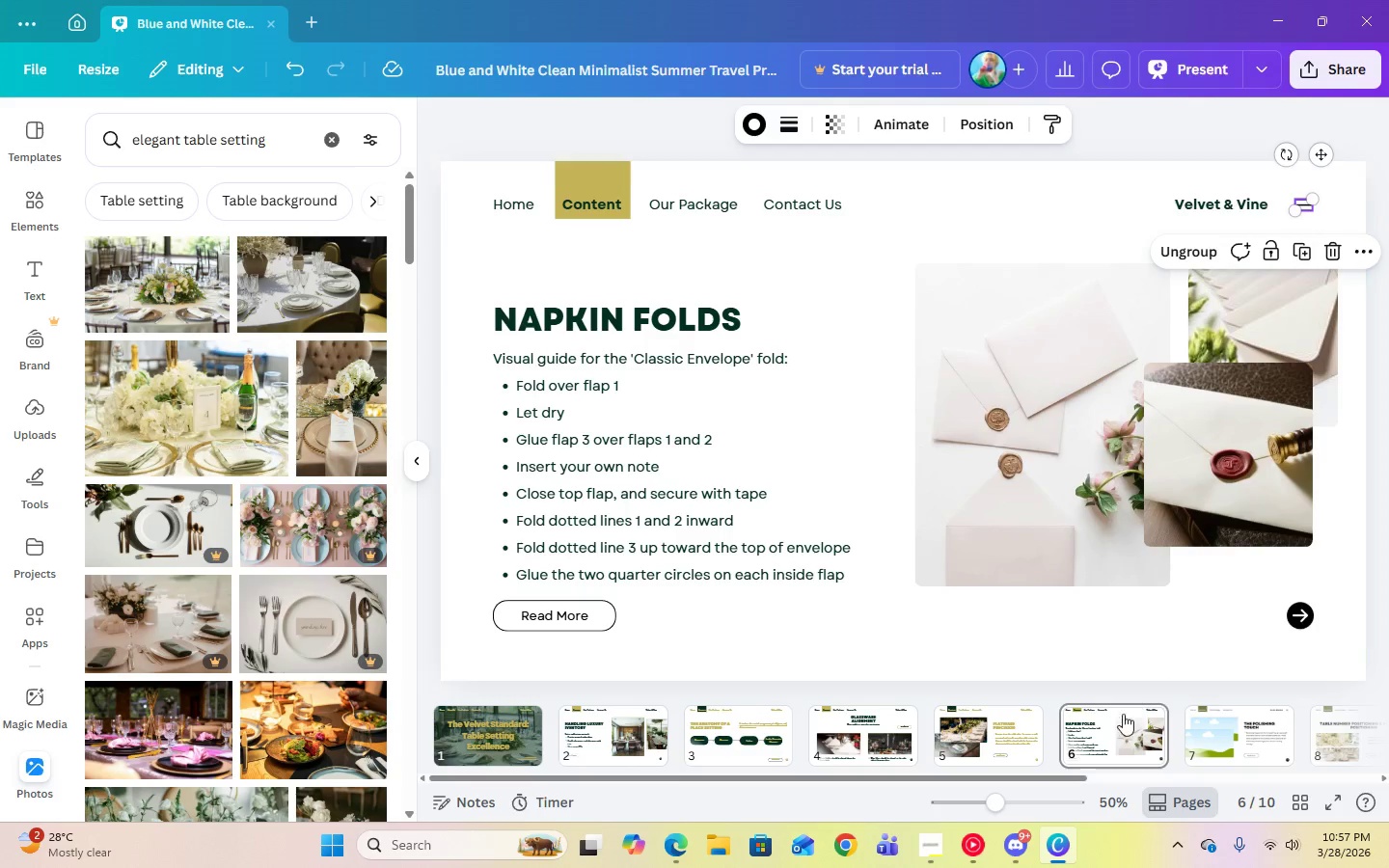 
left_click([1029, 738])
 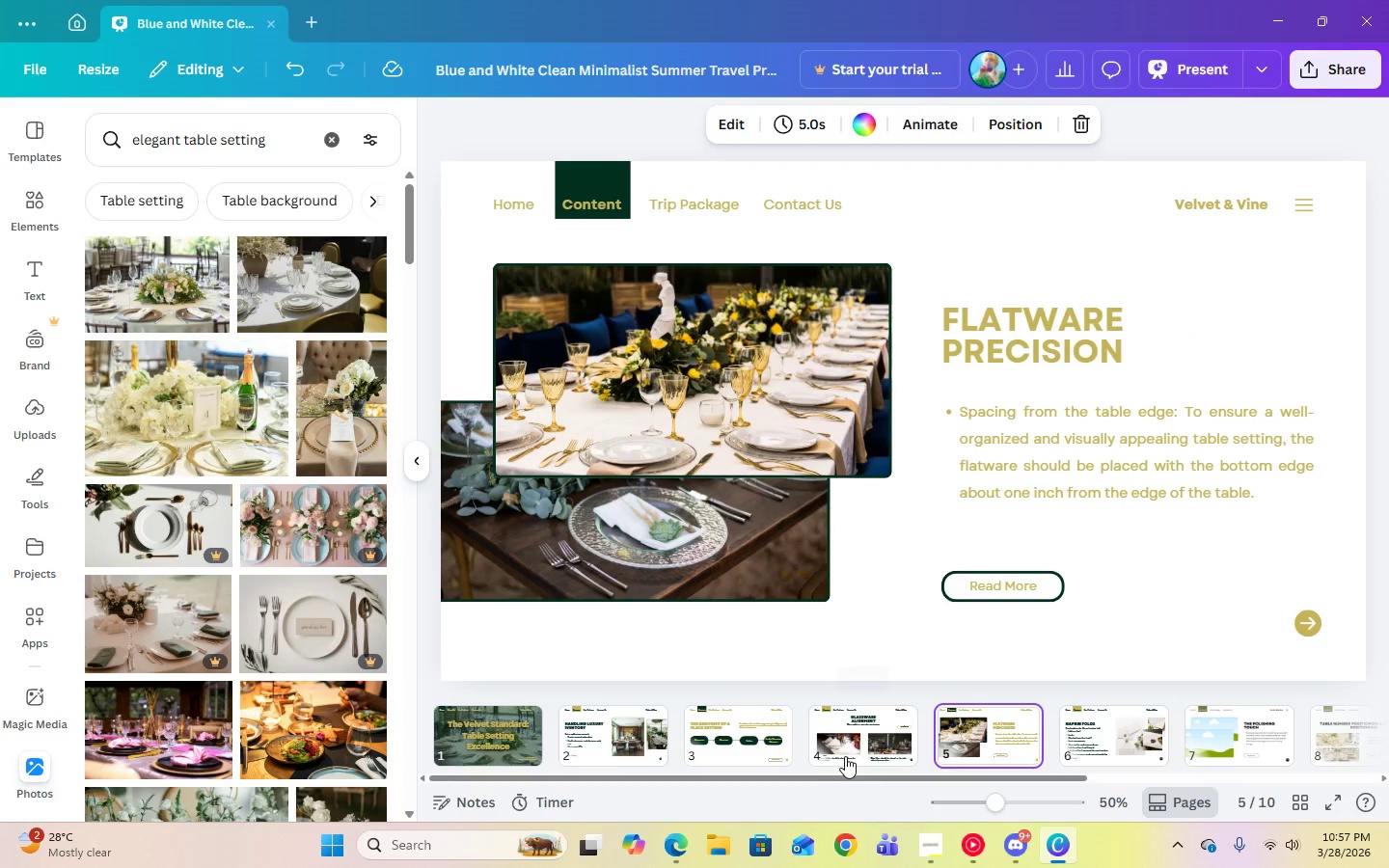 
left_click([848, 750])
 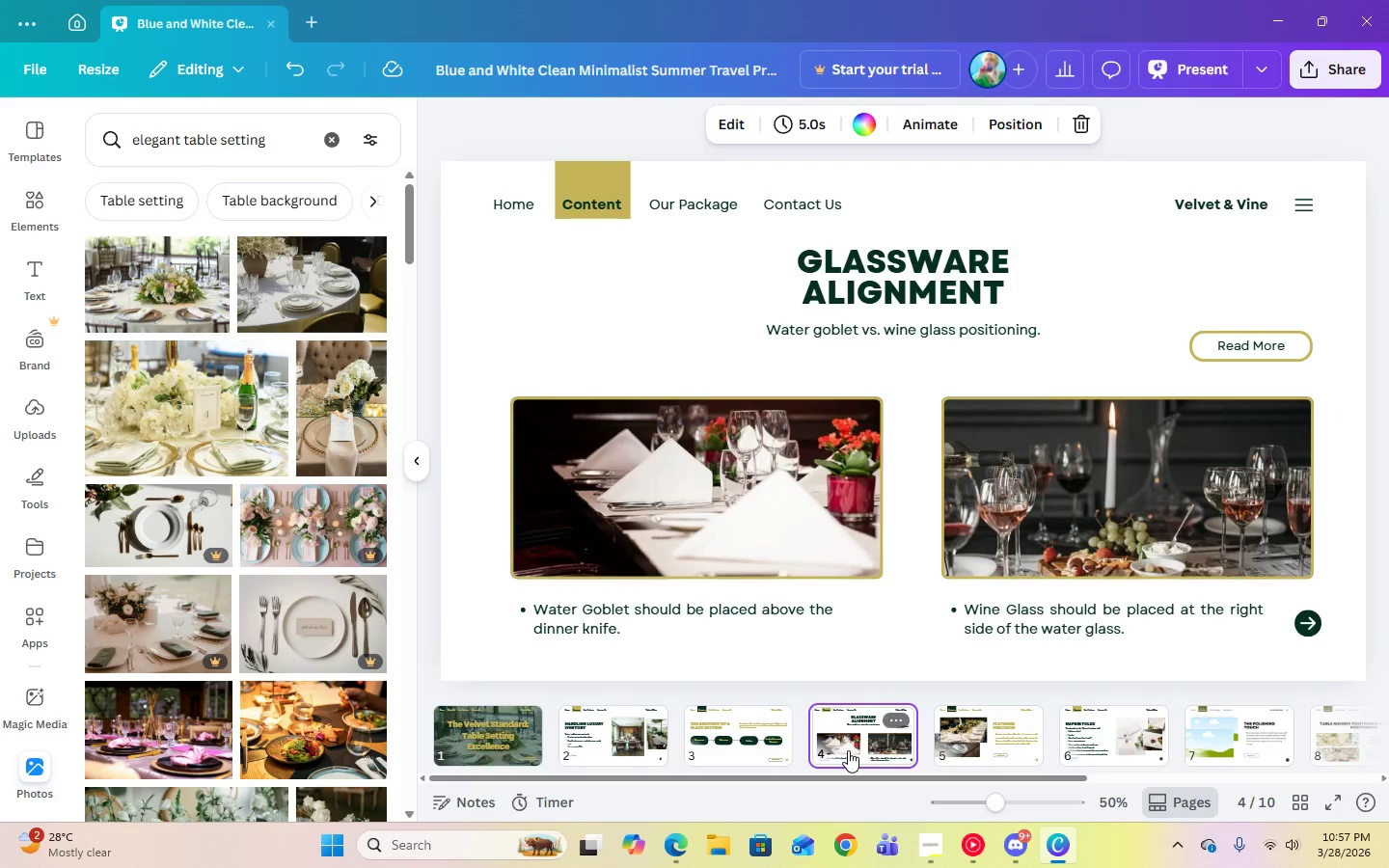 
left_click([717, 756])
 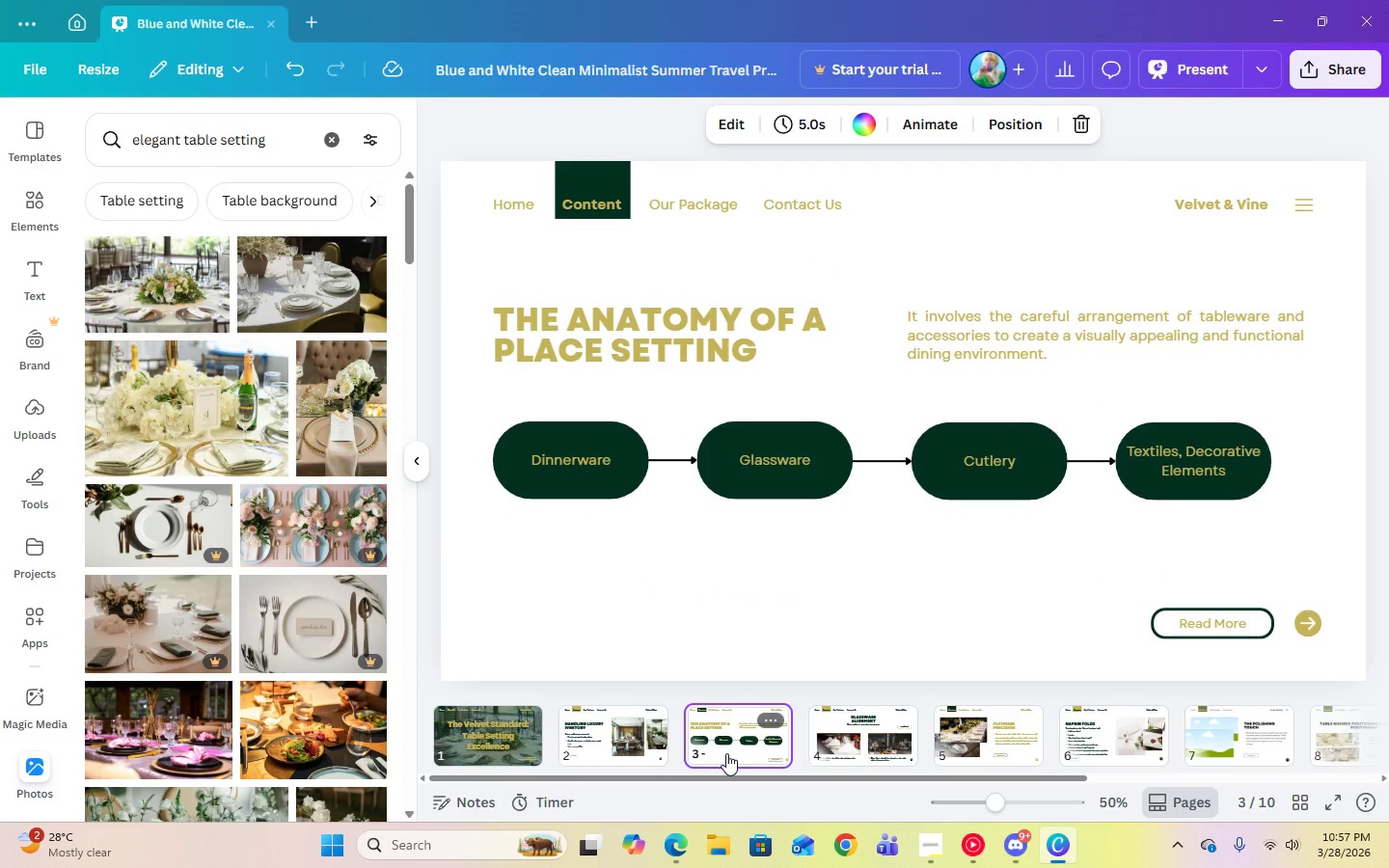 
left_click([631, 748])
 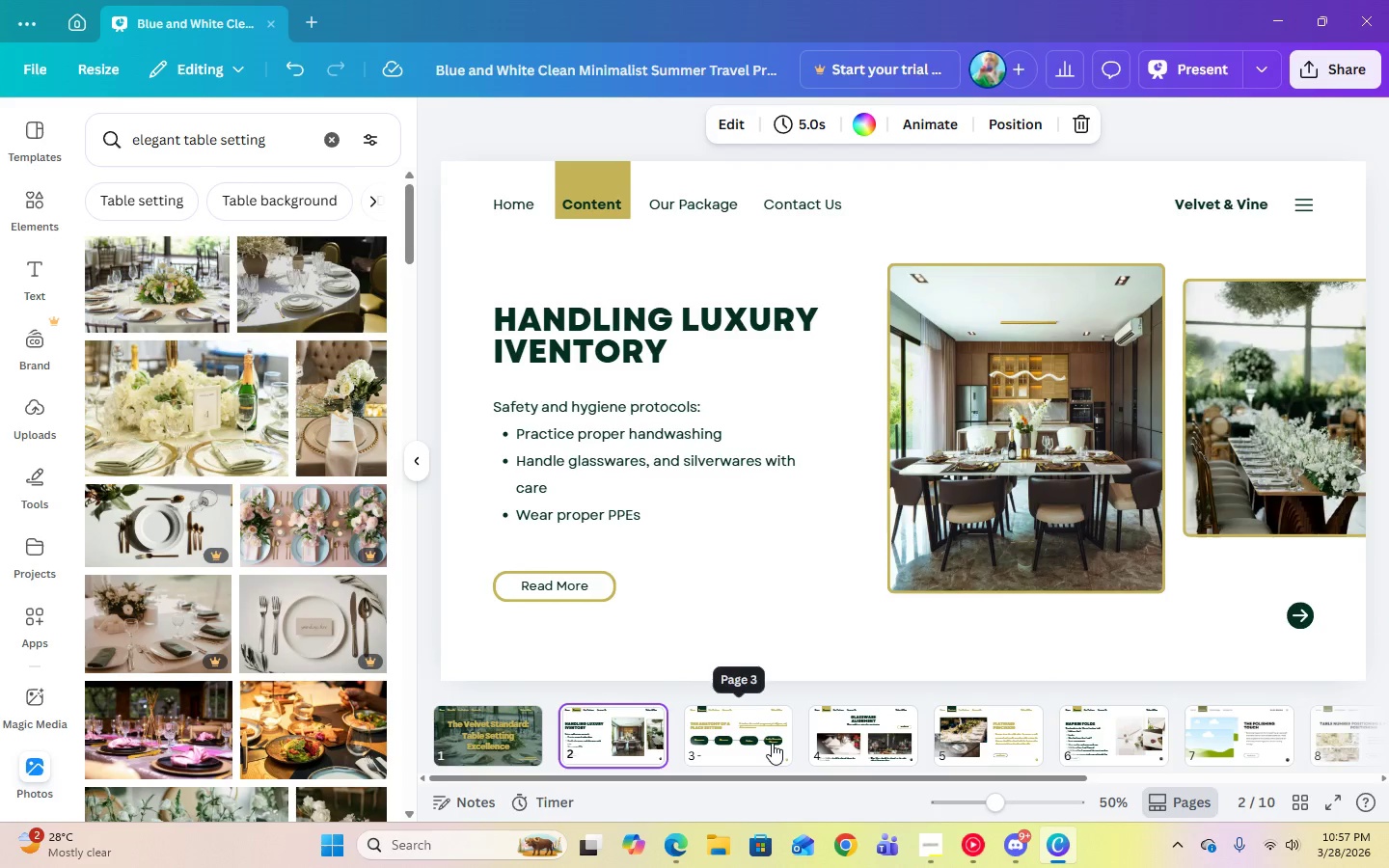 
double_click([863, 735])
 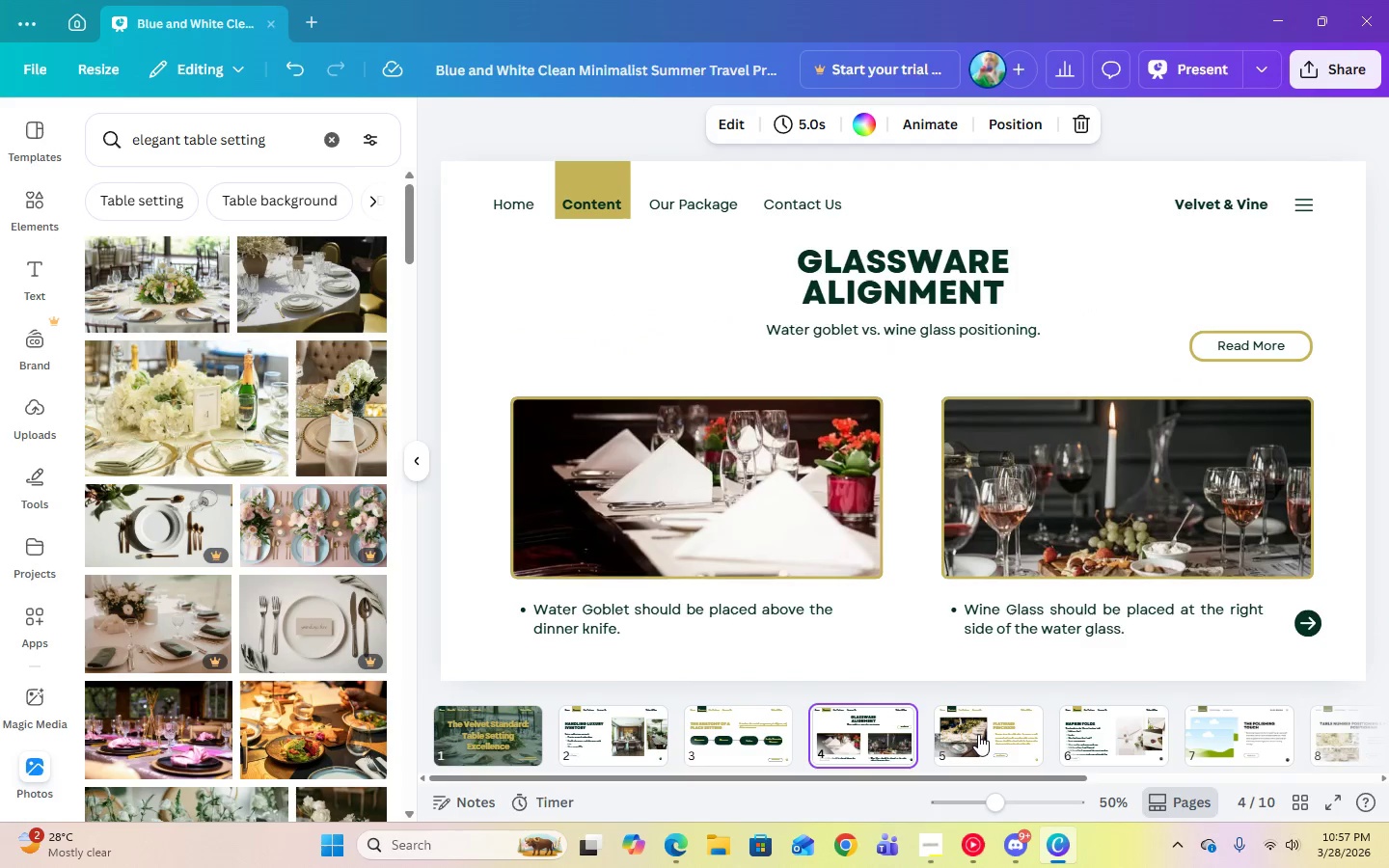 
triple_click([978, 734])
 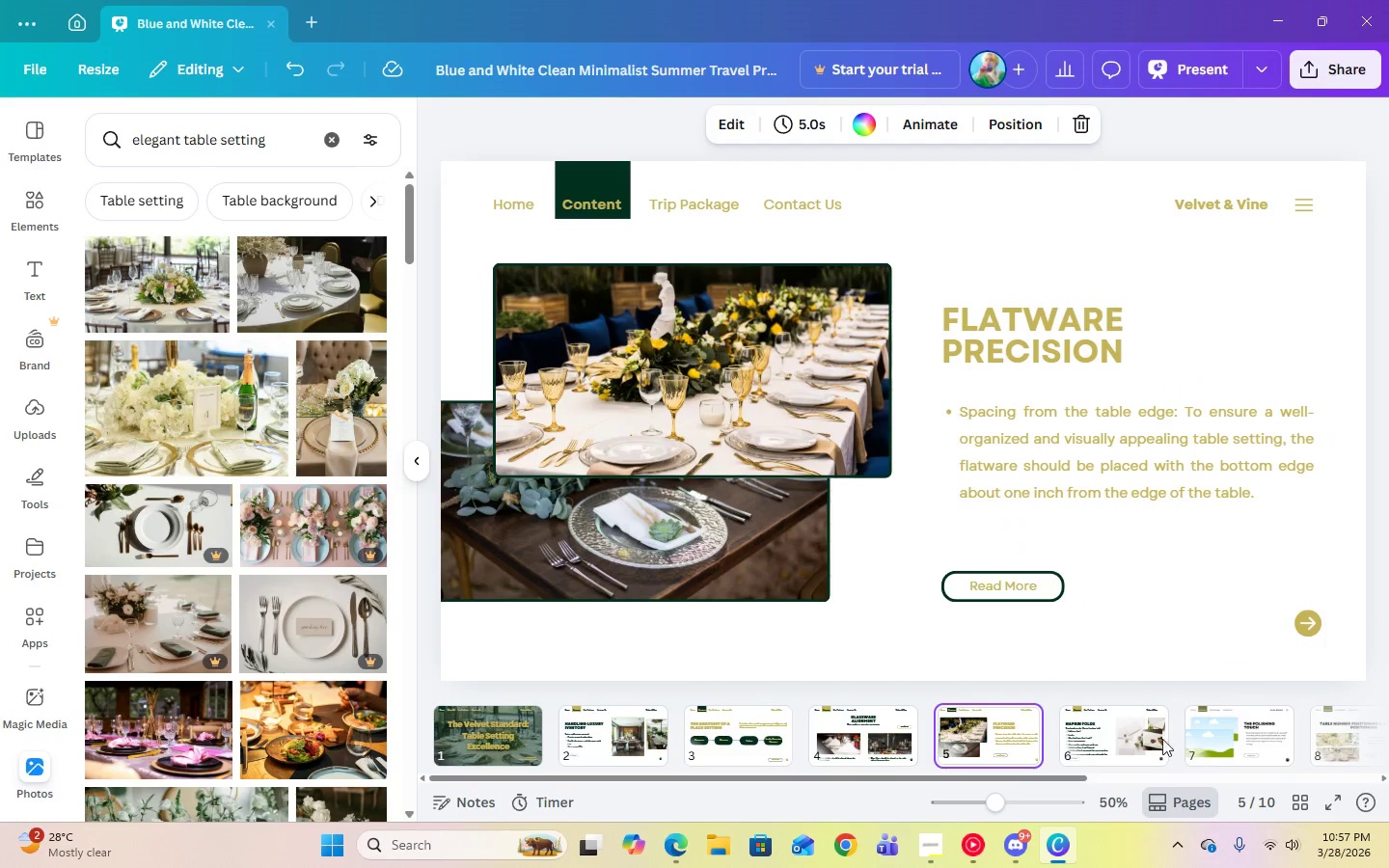 
left_click([1087, 745])
 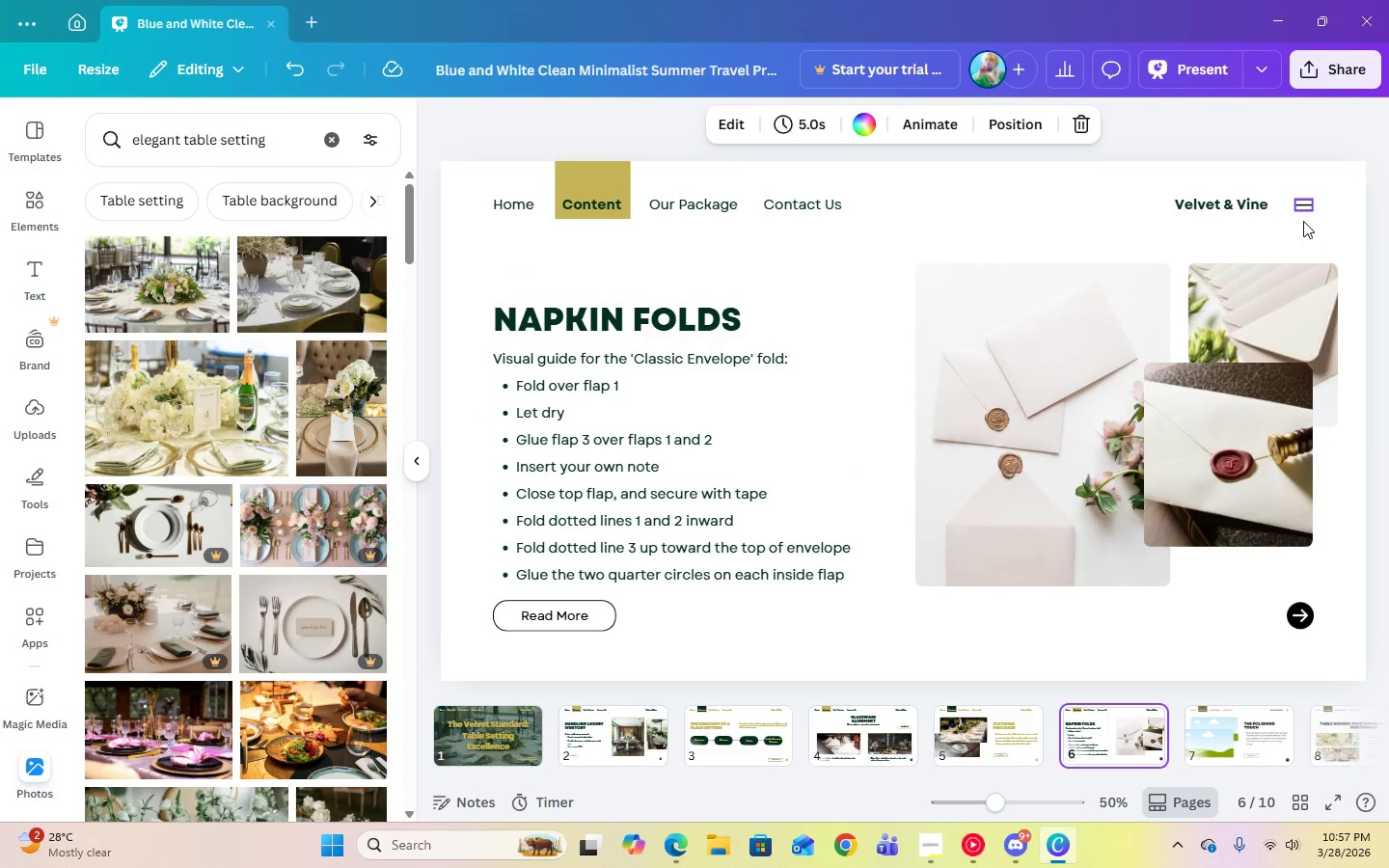 
left_click([1299, 210])
 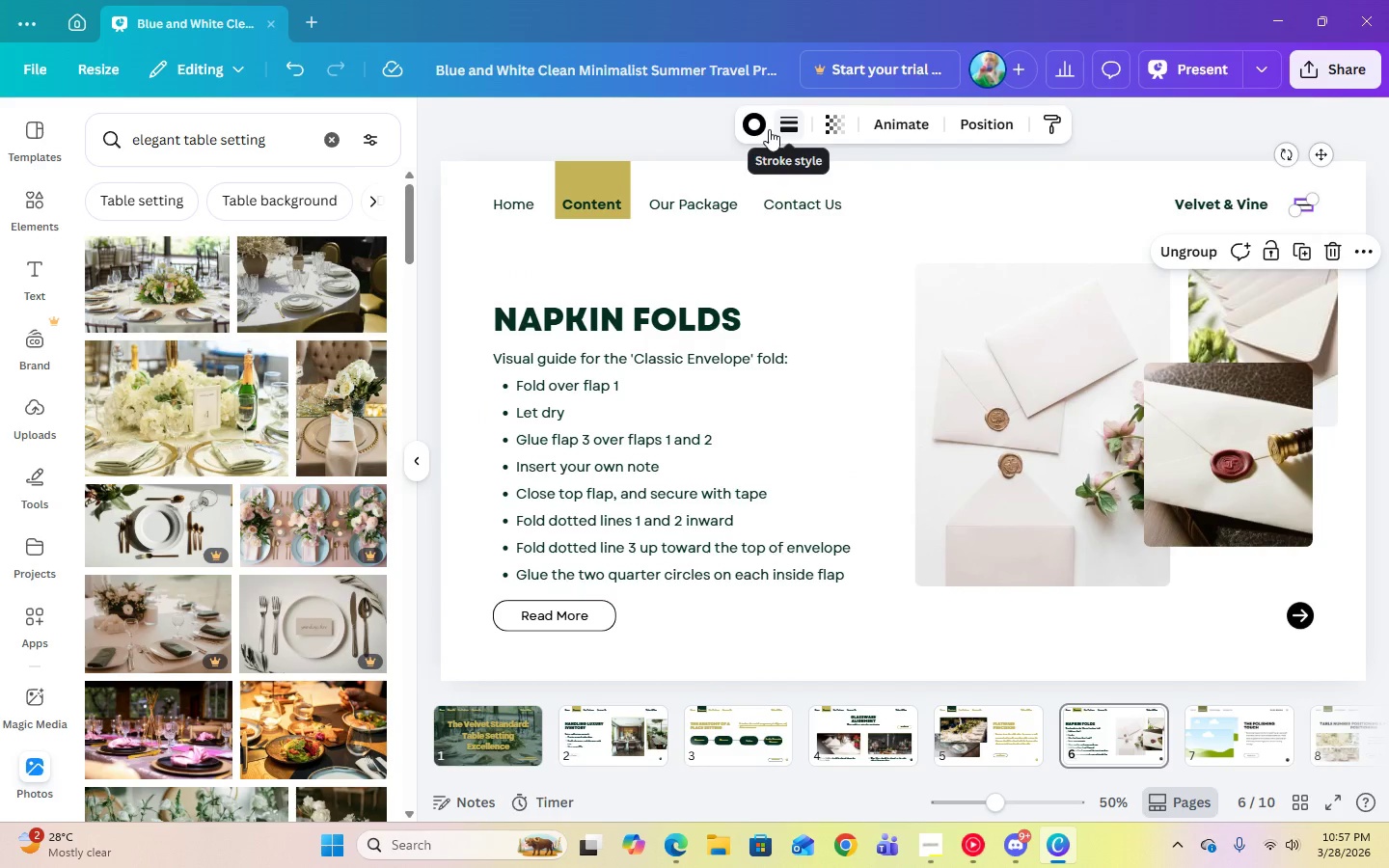 
left_click([749, 130])
 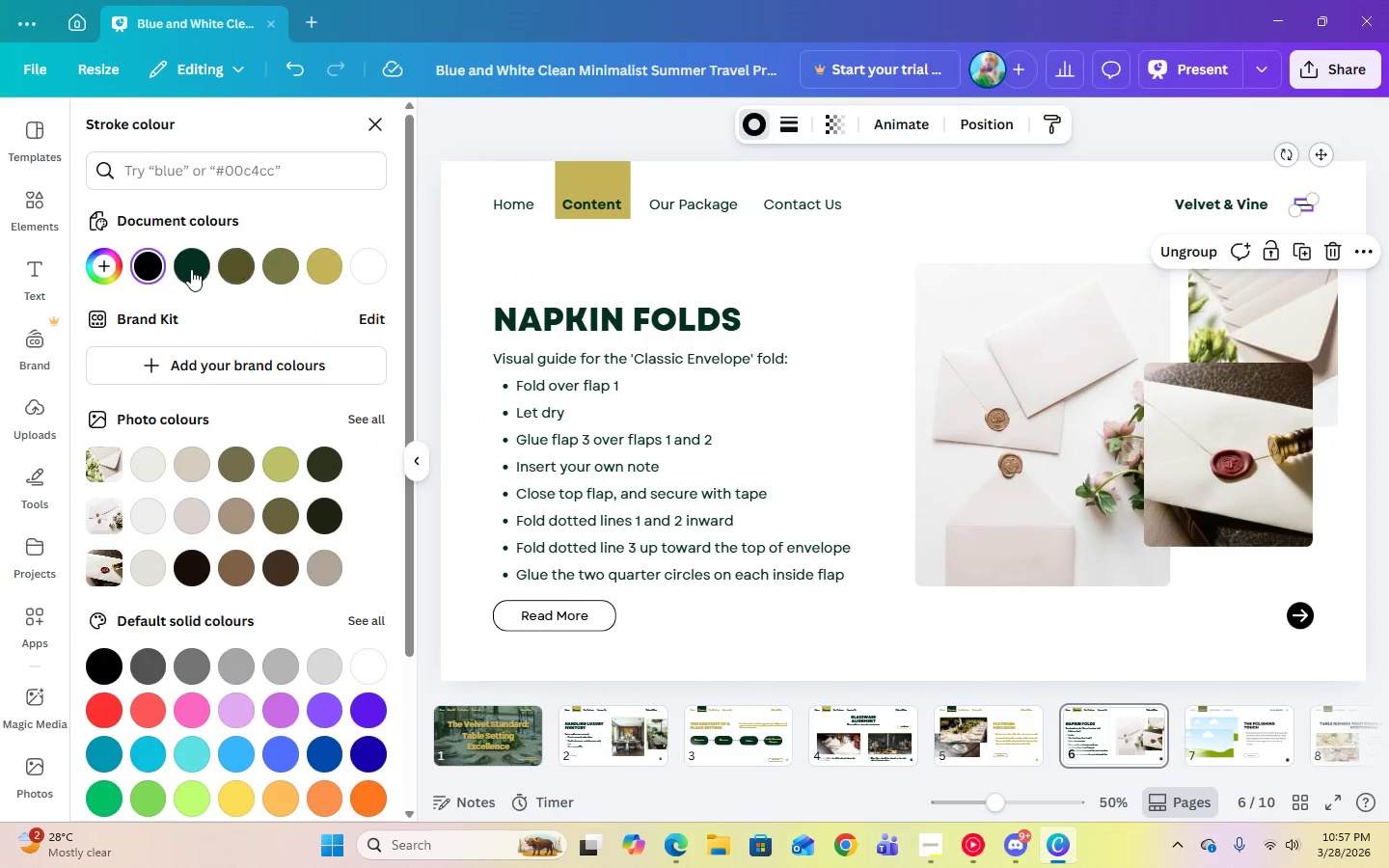 
left_click([189, 269])
 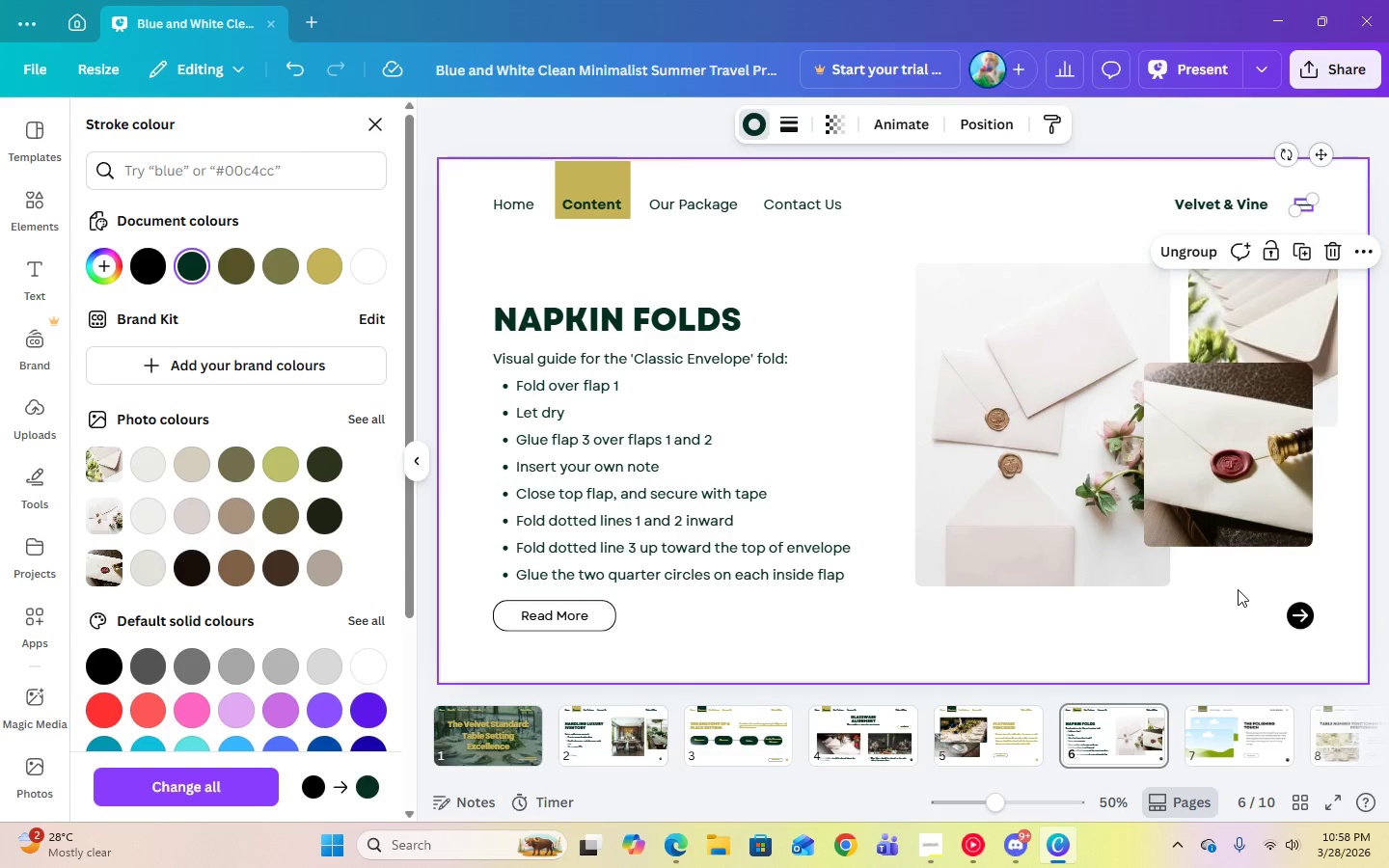 
left_click([1293, 611])
 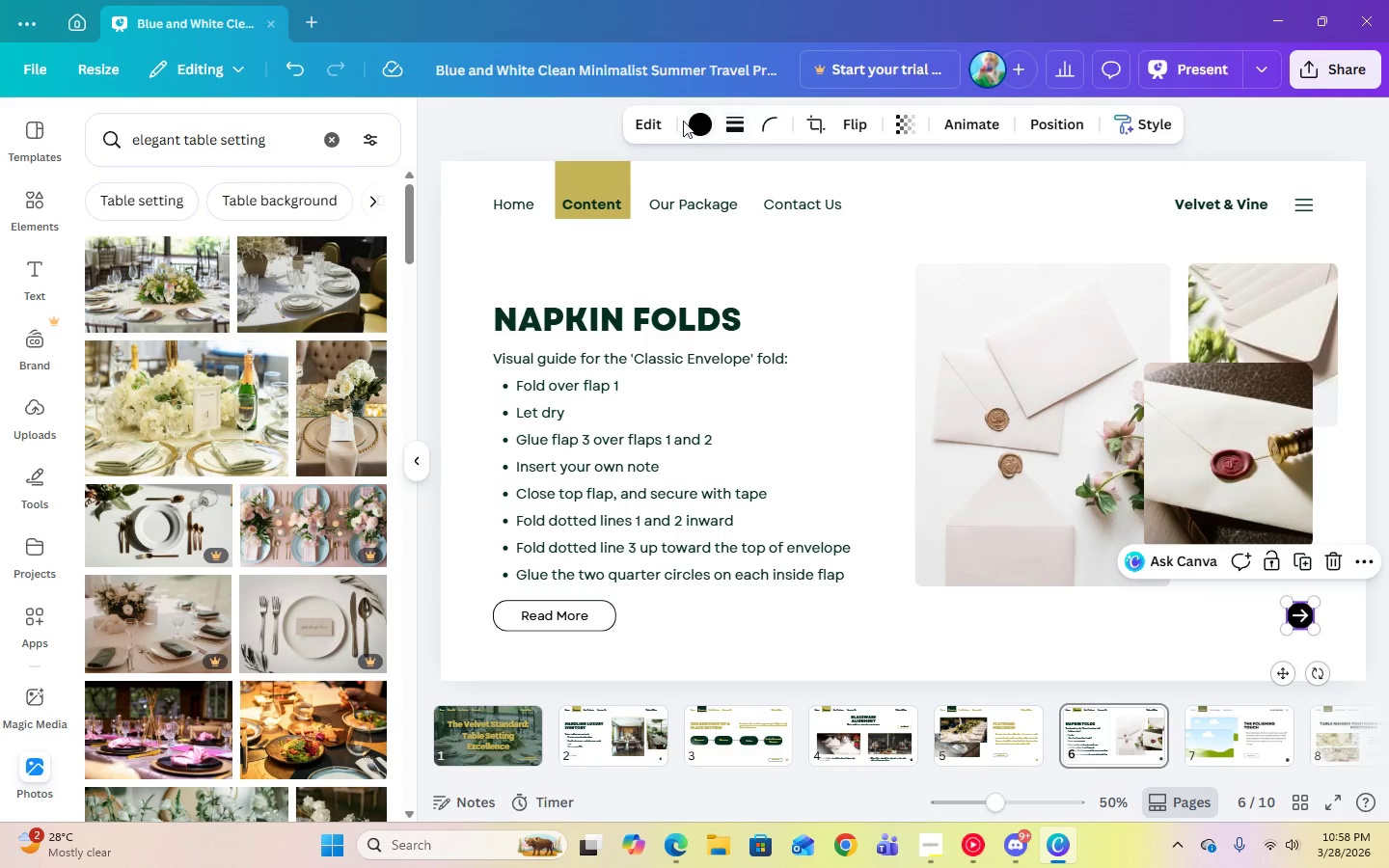 
left_click([691, 125])
 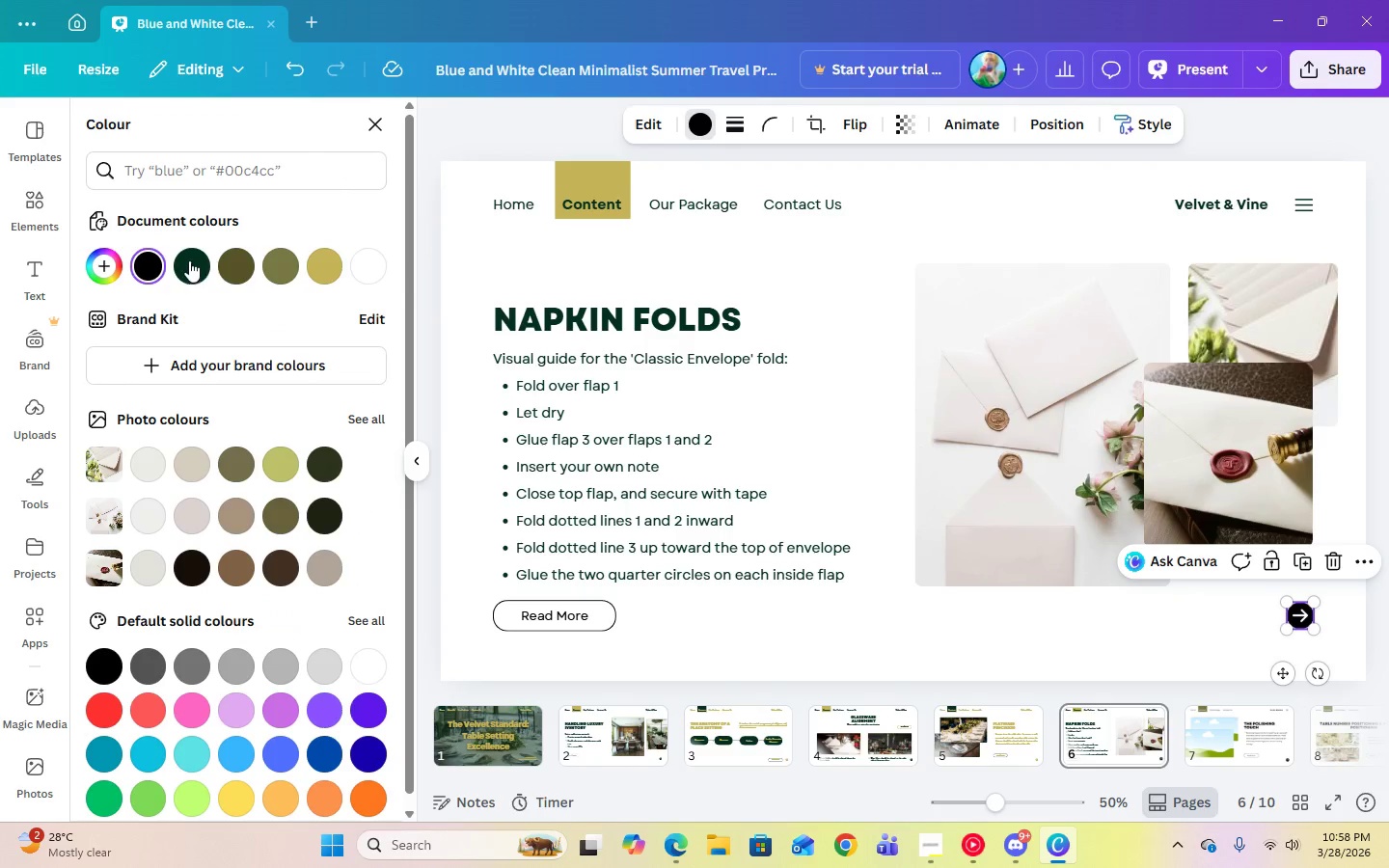 
left_click([190, 261])
 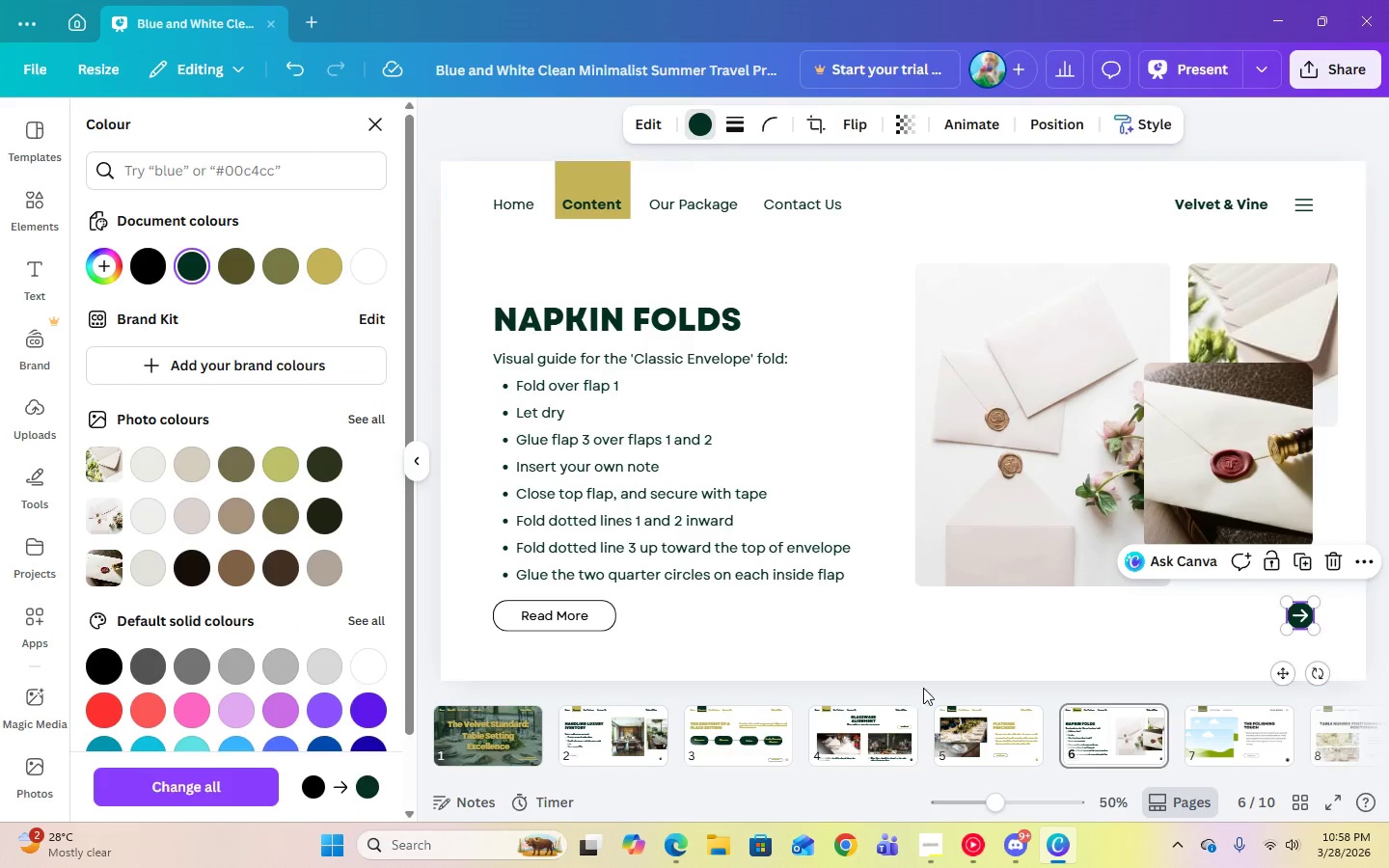 
left_click([849, 671])
 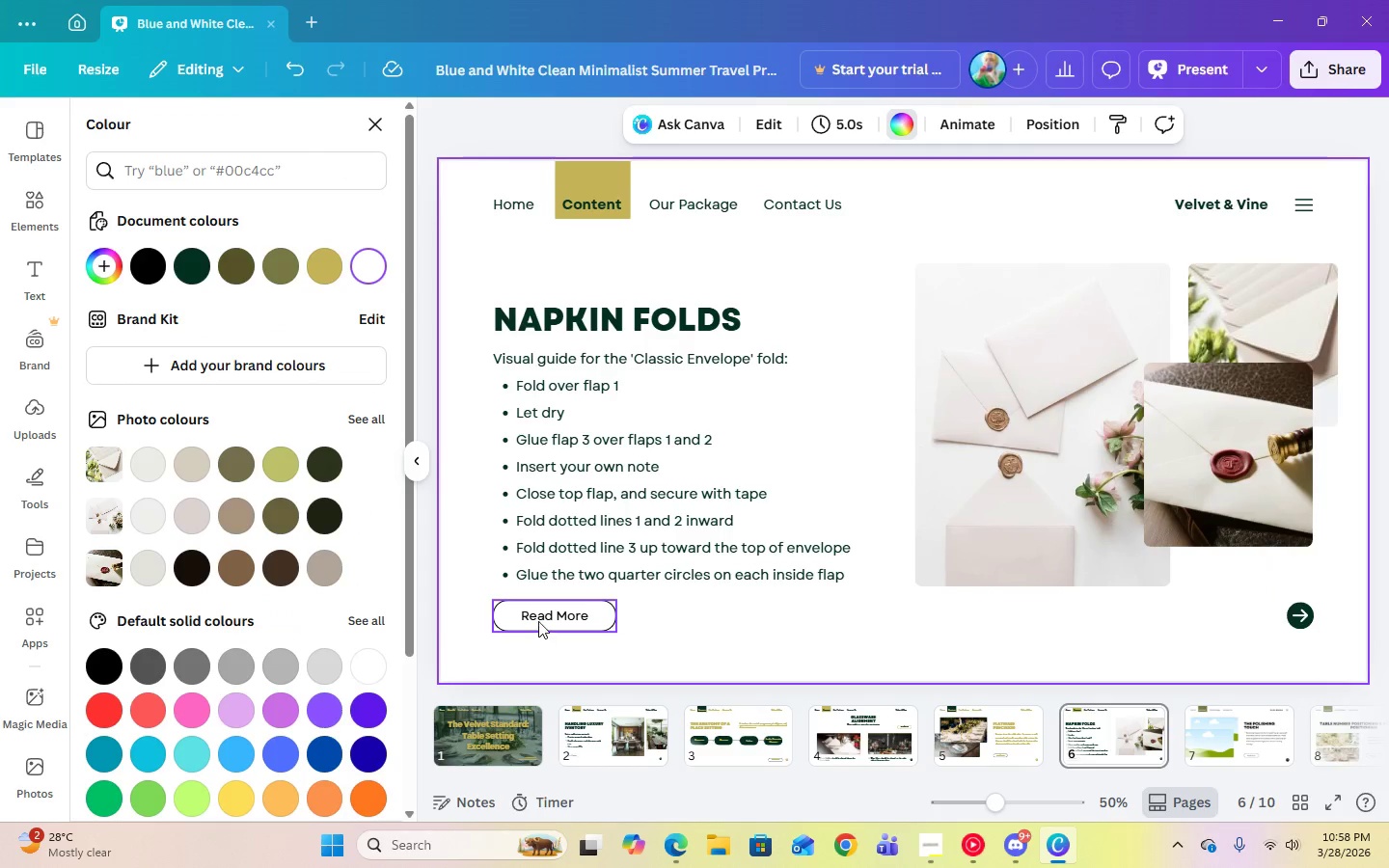 
left_click([538, 619])
 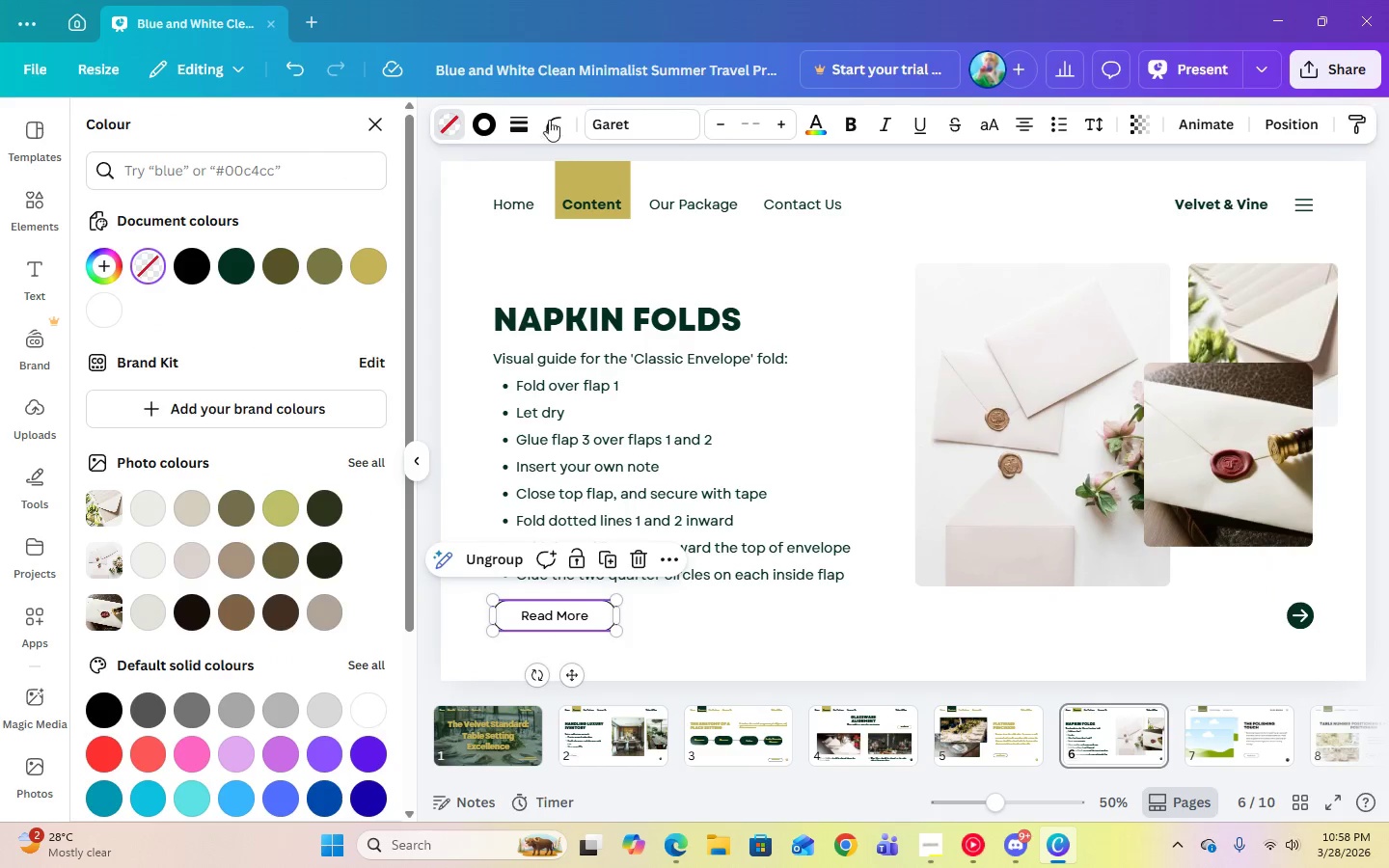 
left_click([515, 136])
 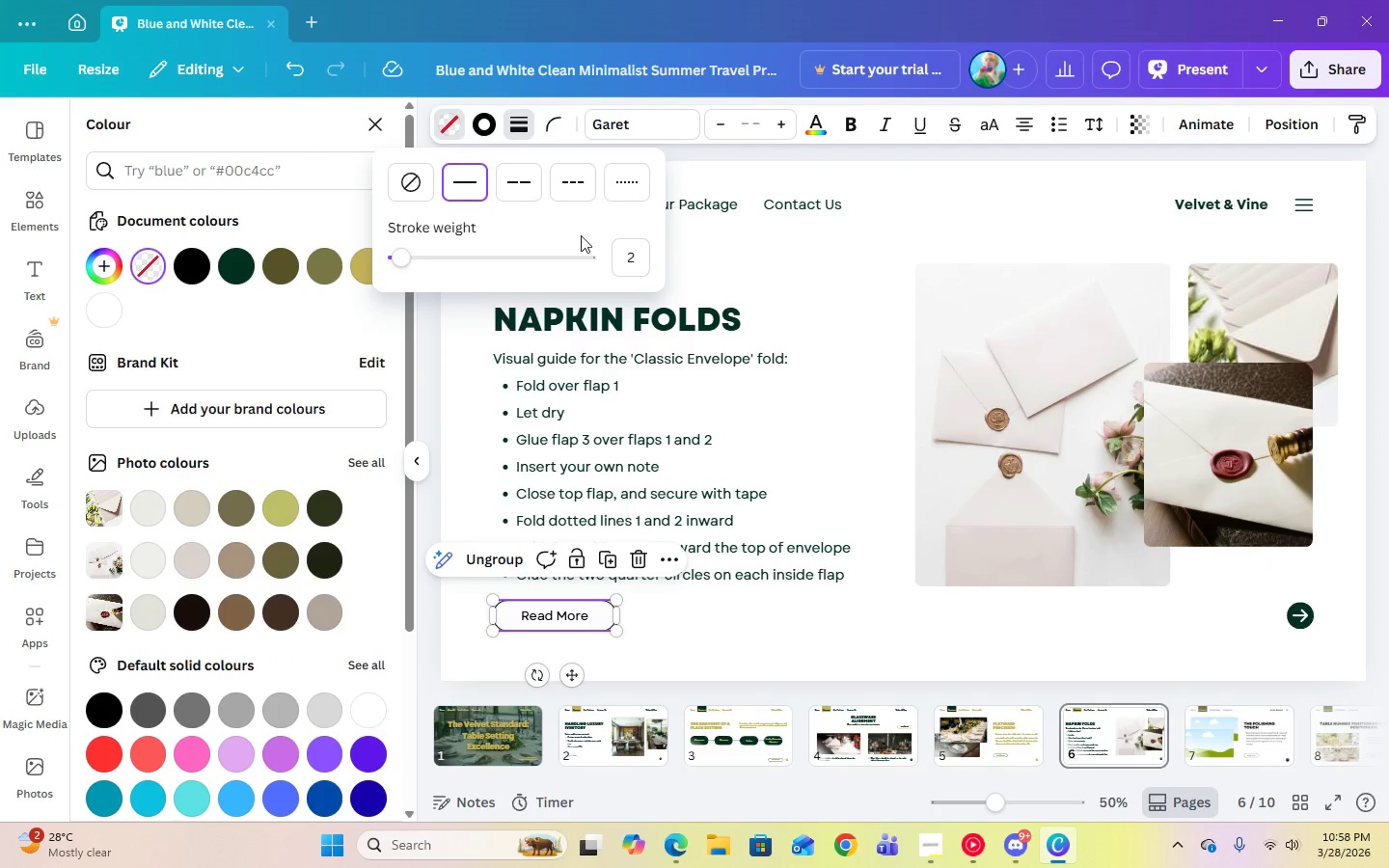 
left_click([636, 255])
 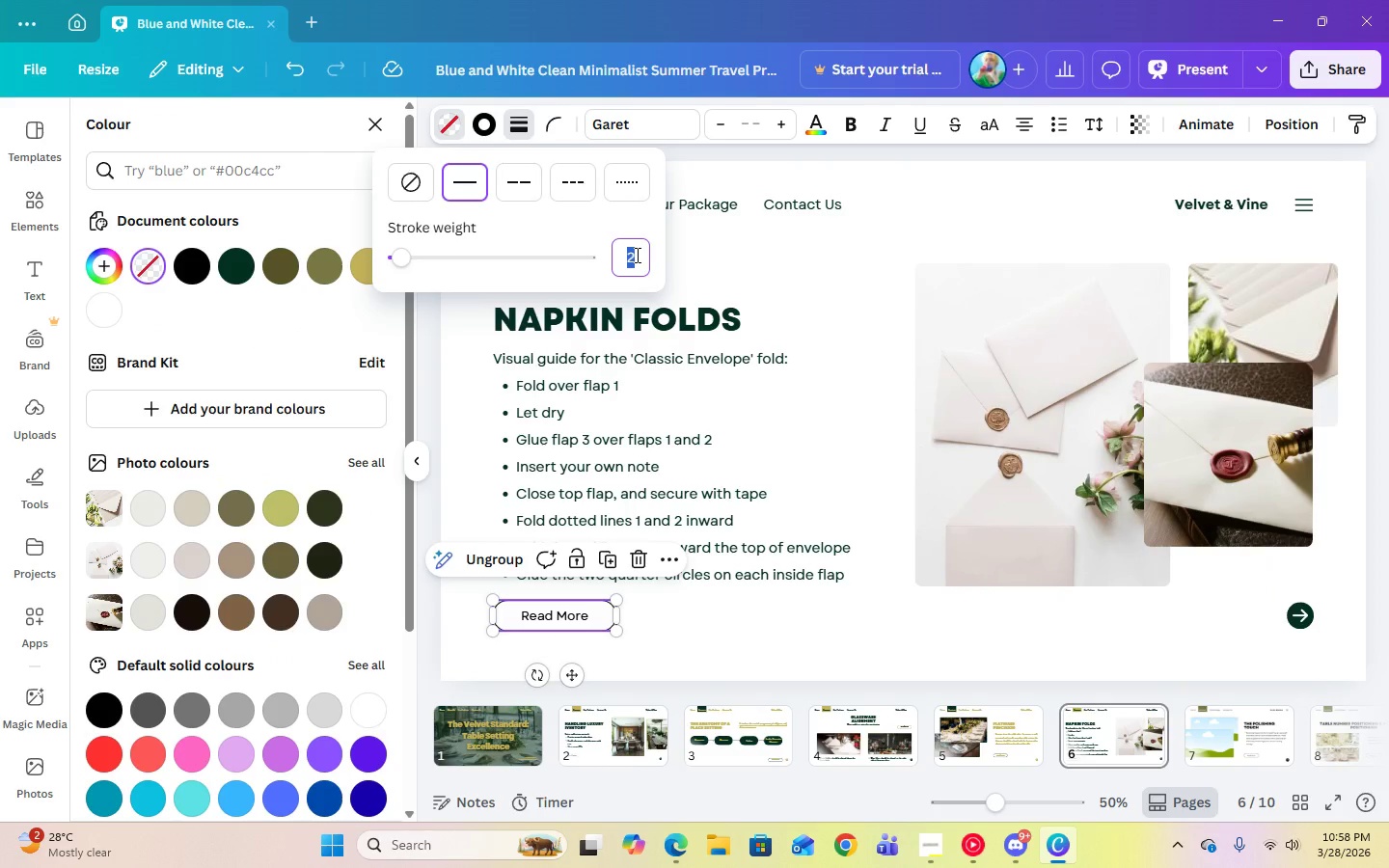 
key(Numpad6)
 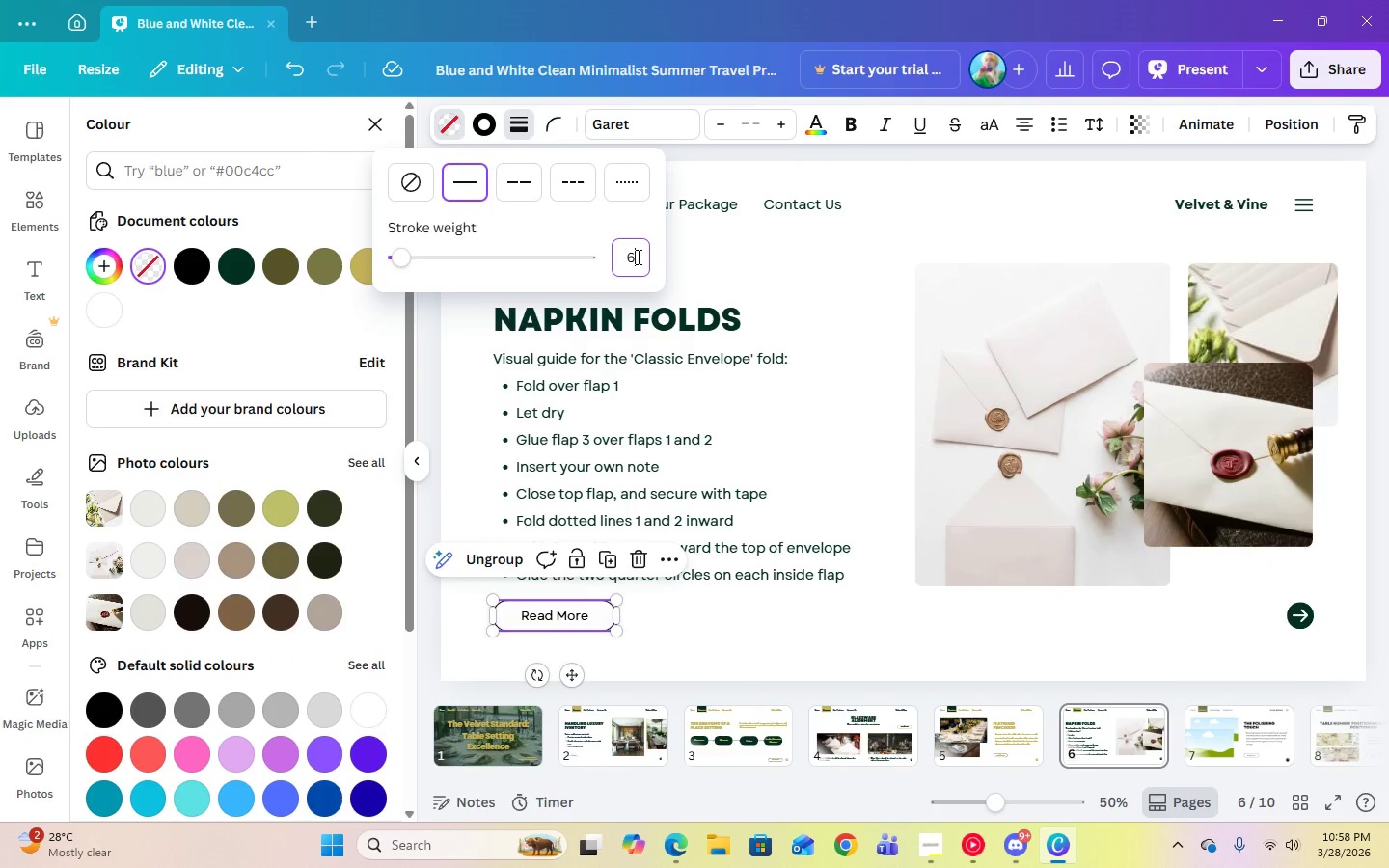 
key(Enter)
 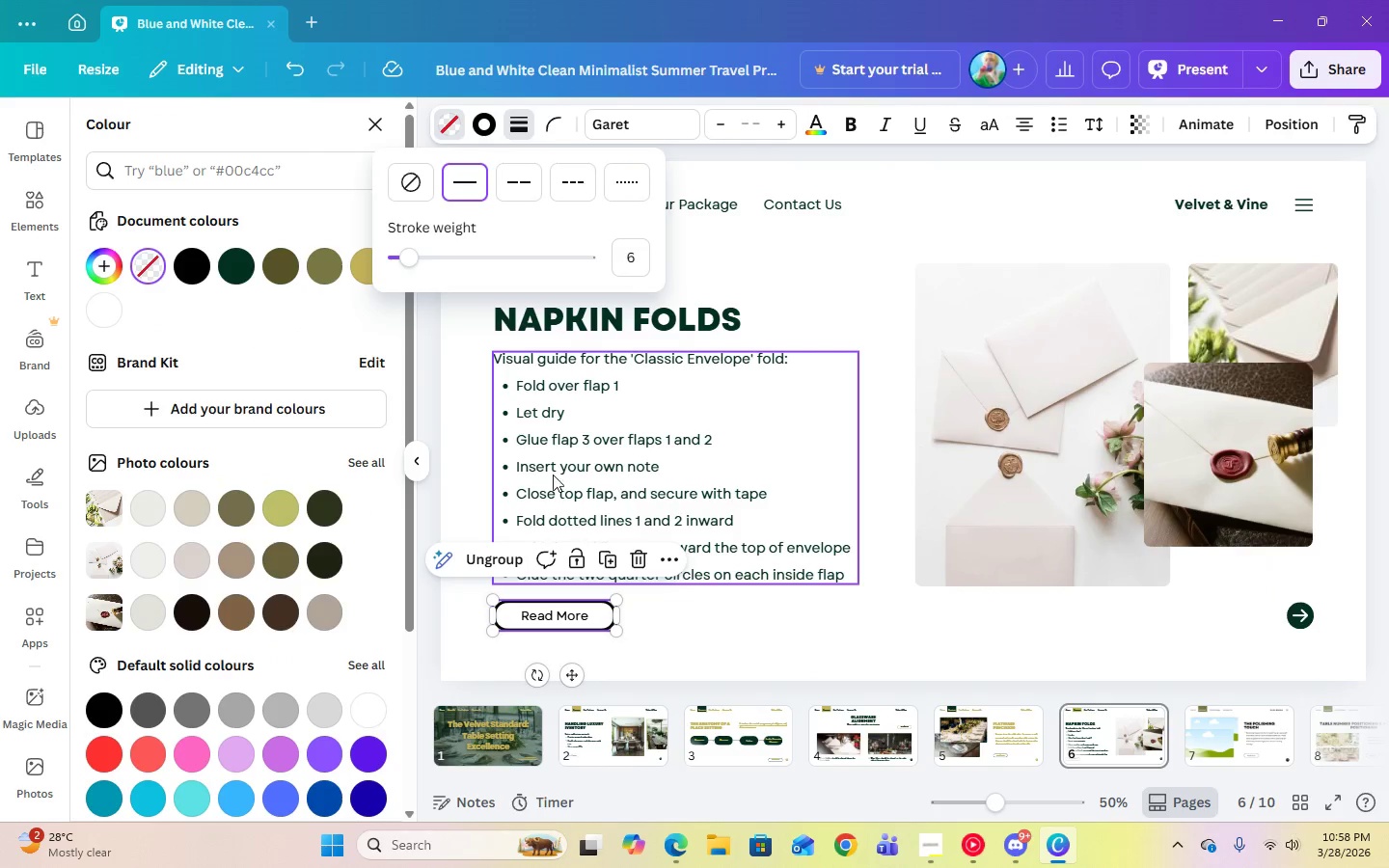 
mouse_move([253, 287])
 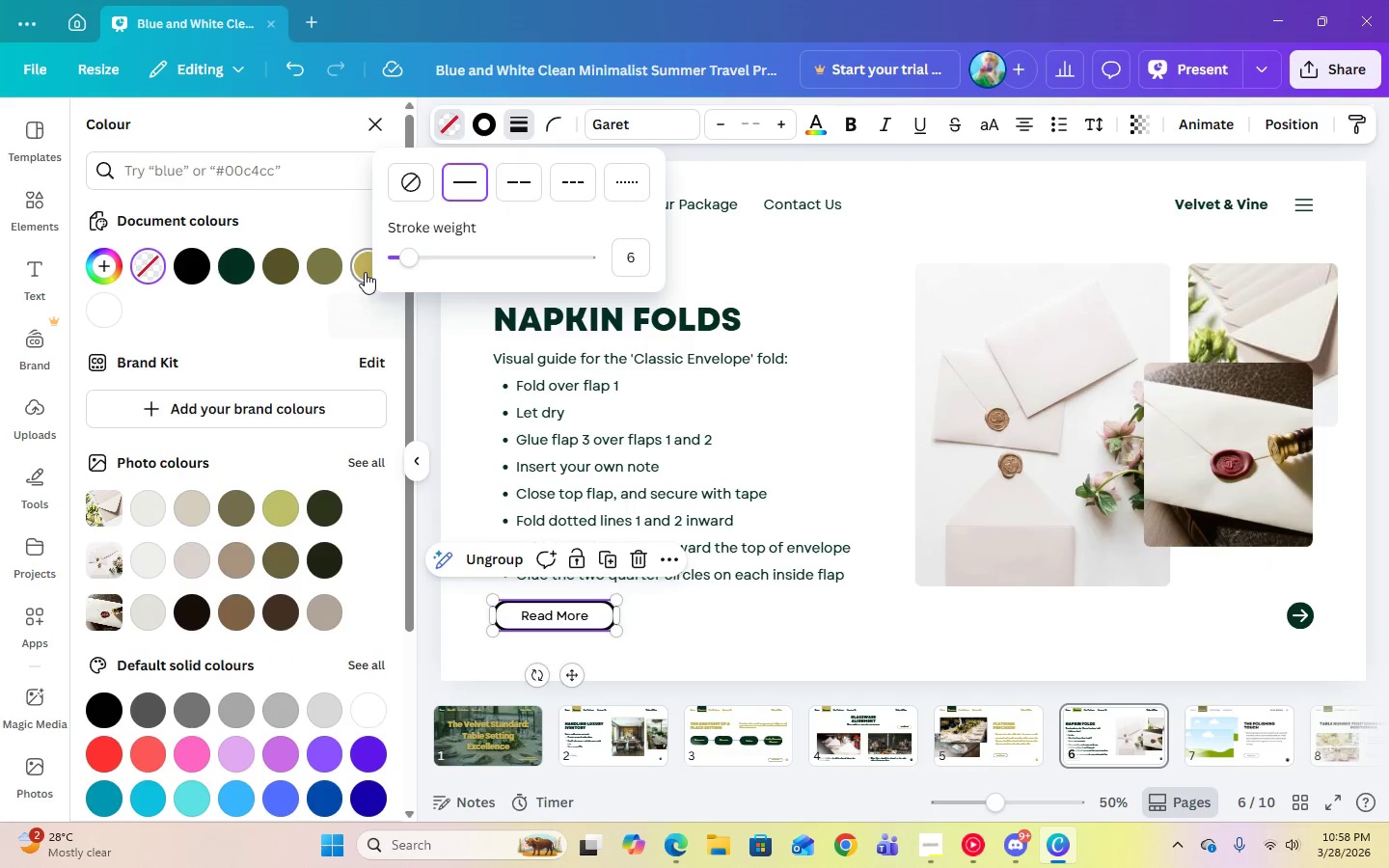 
left_click([365, 272])
 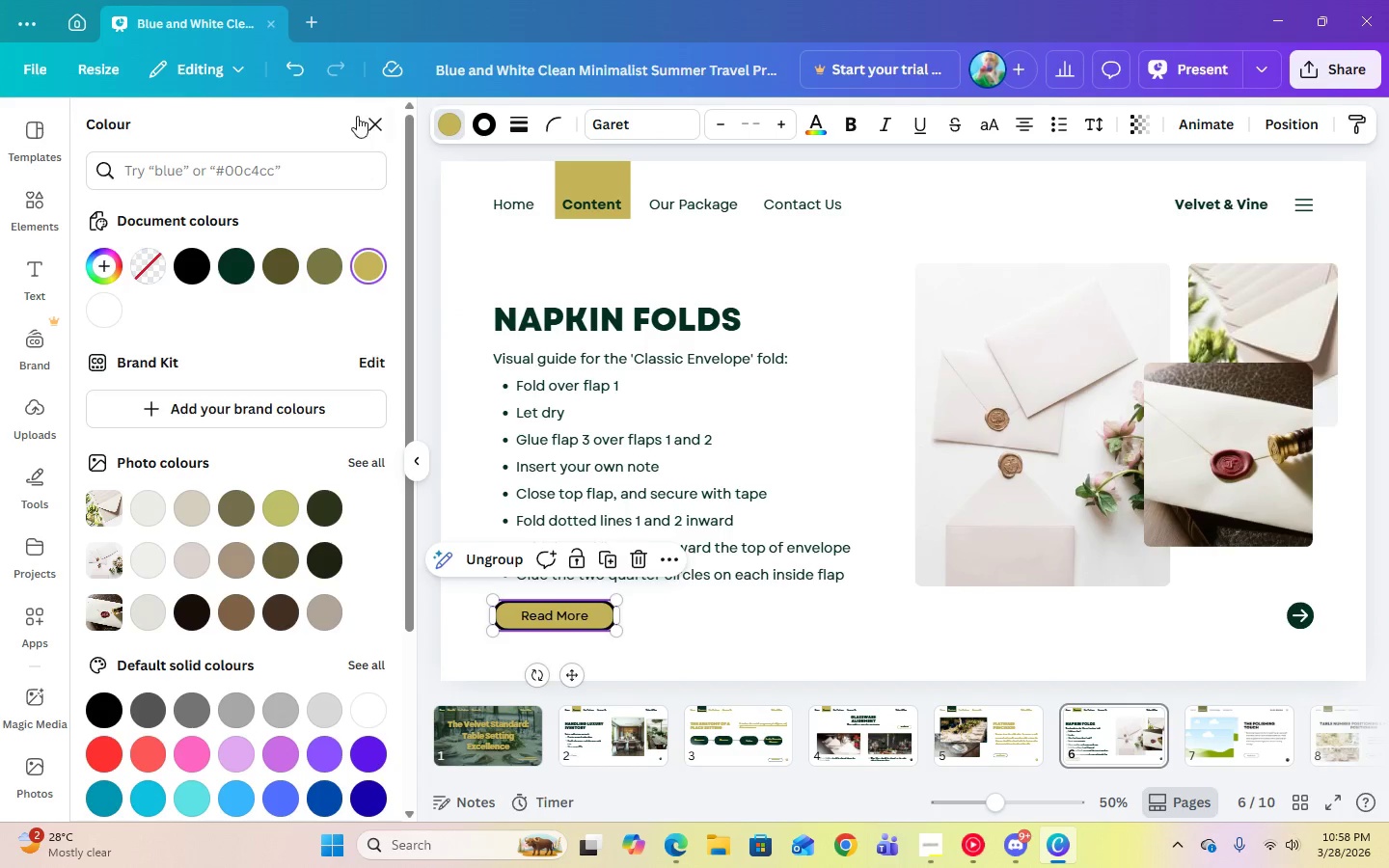 
left_click([299, 70])
 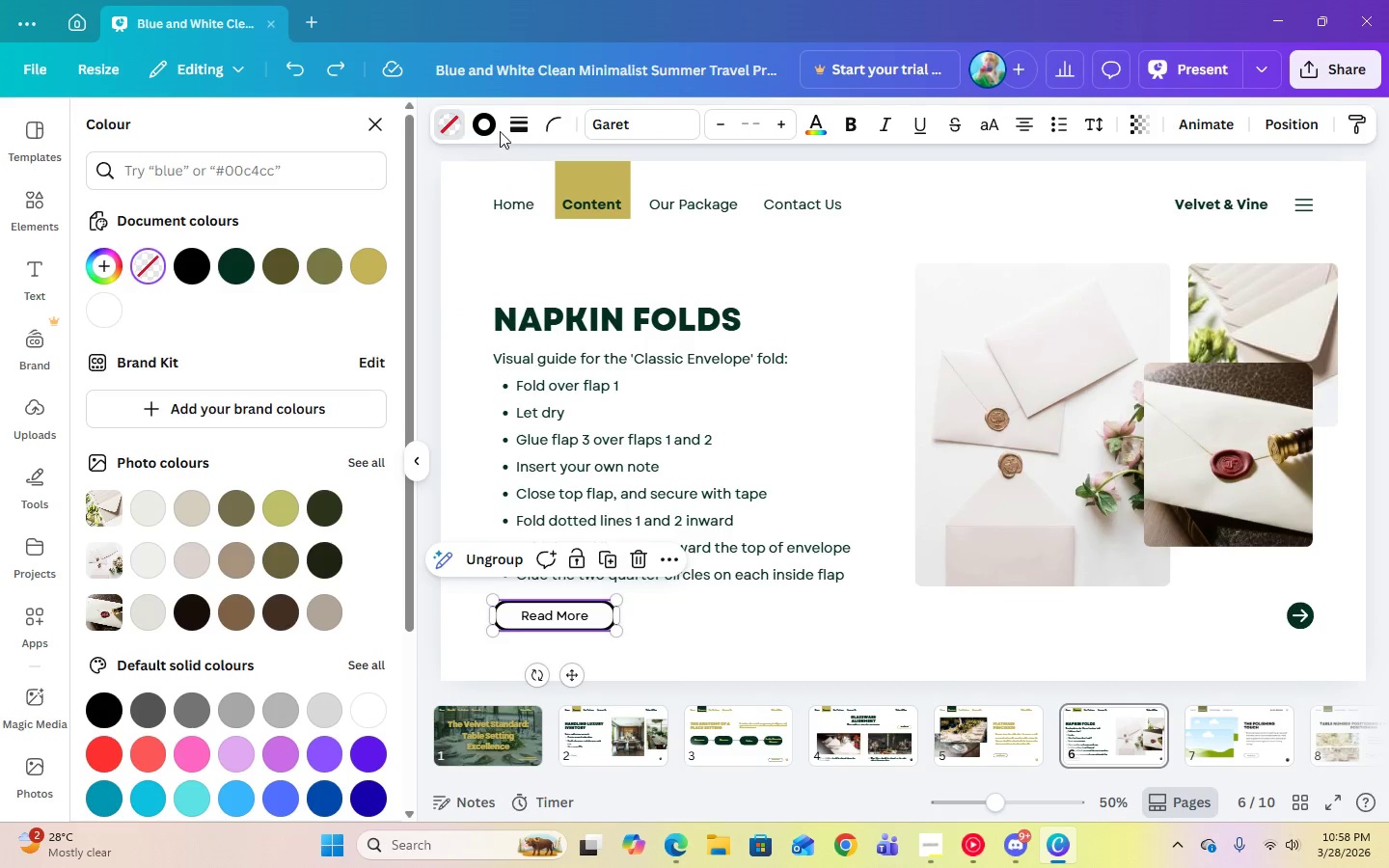 
left_click([481, 125])
 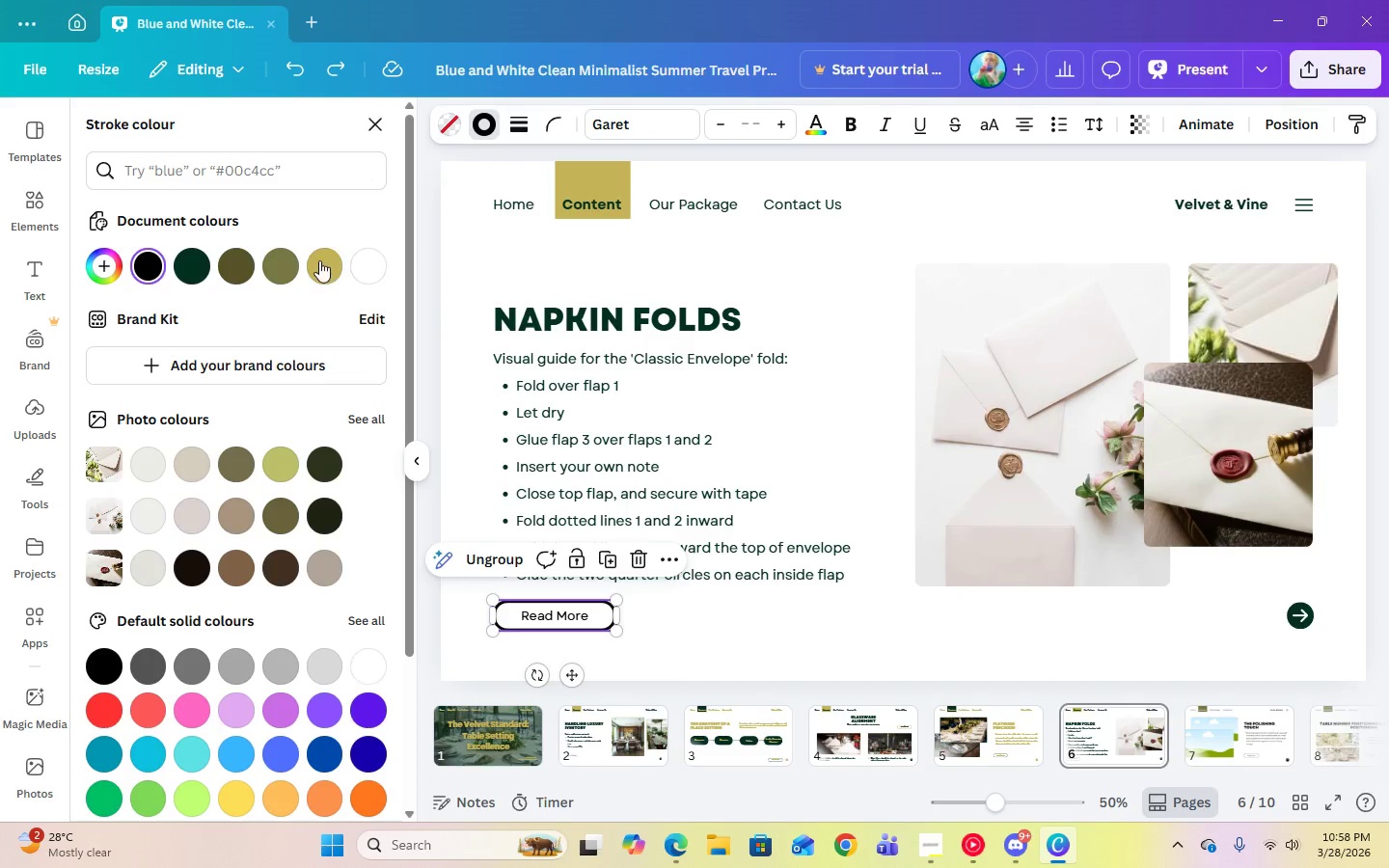 
left_click([319, 261])
 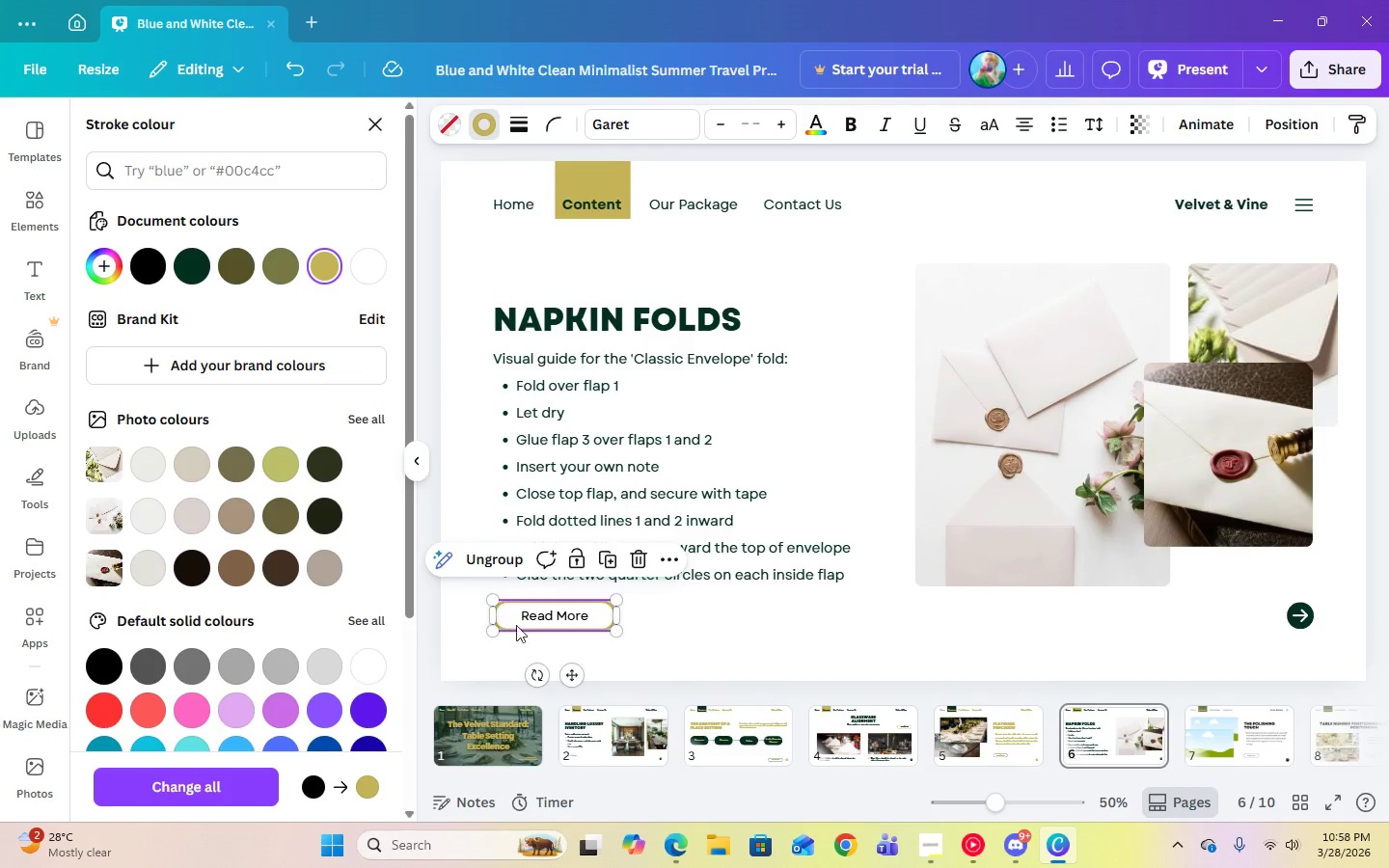 
left_click([531, 616])
 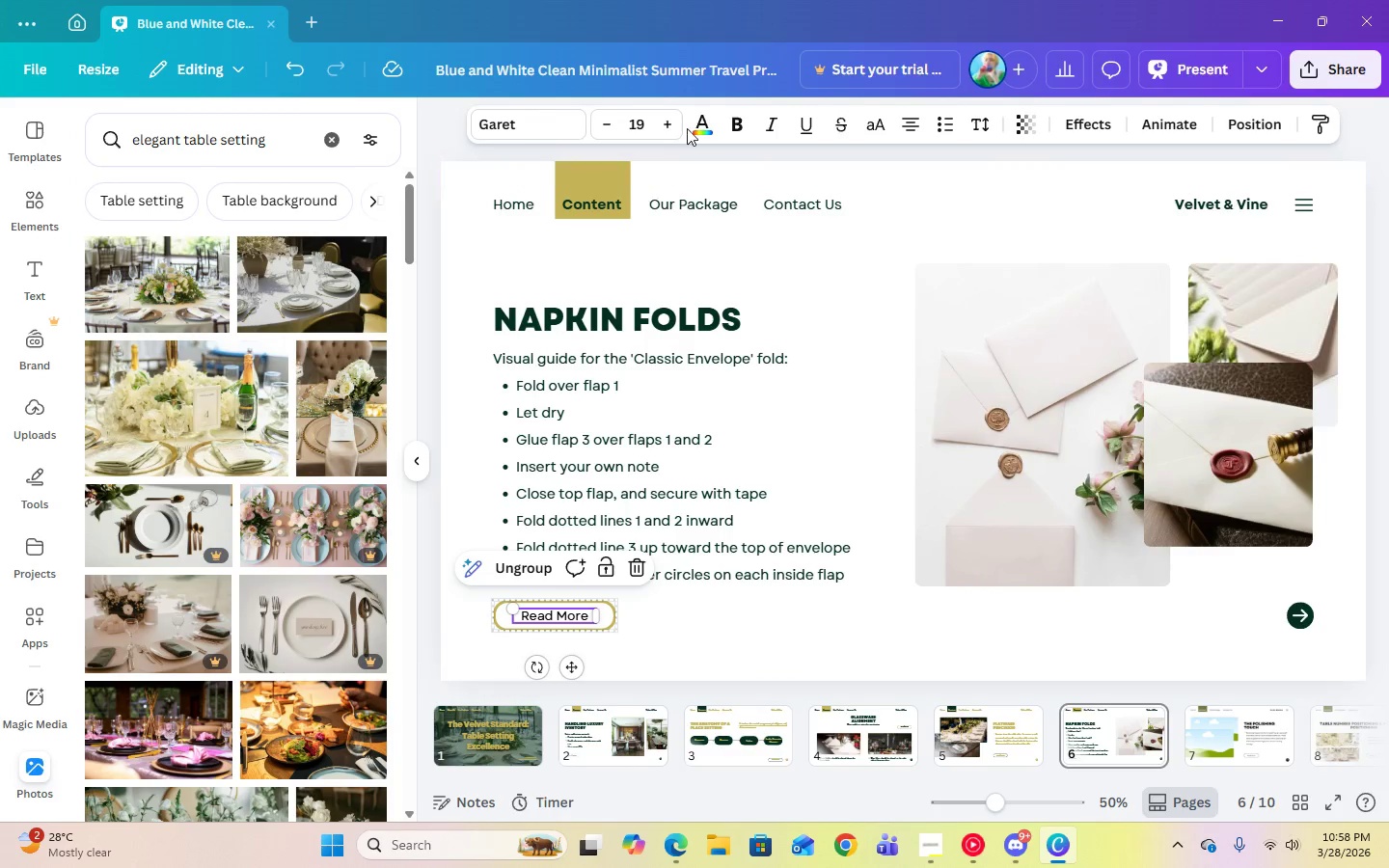 
left_click([699, 118])
 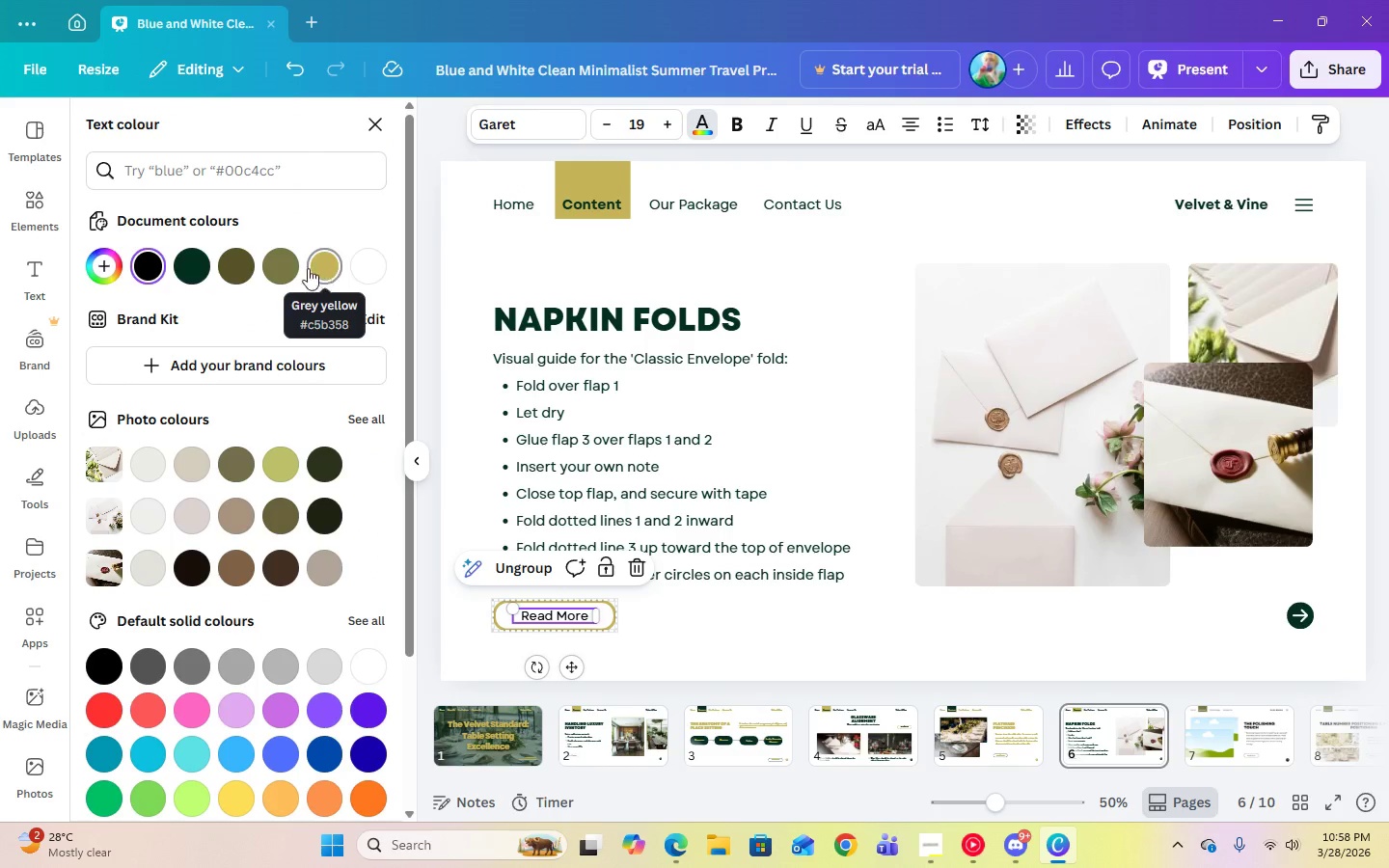 
left_click([201, 271])
 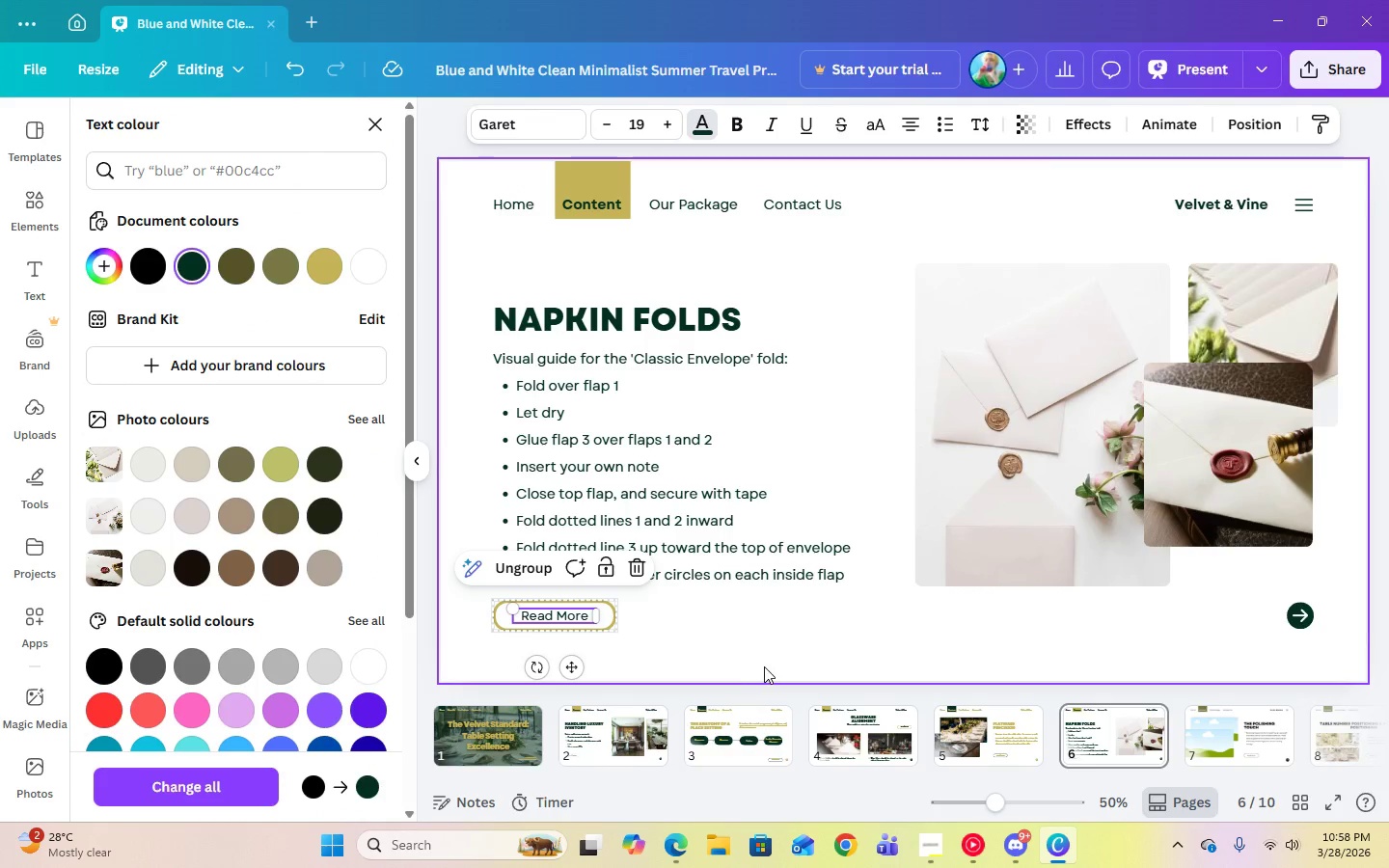 
left_click([764, 666])
 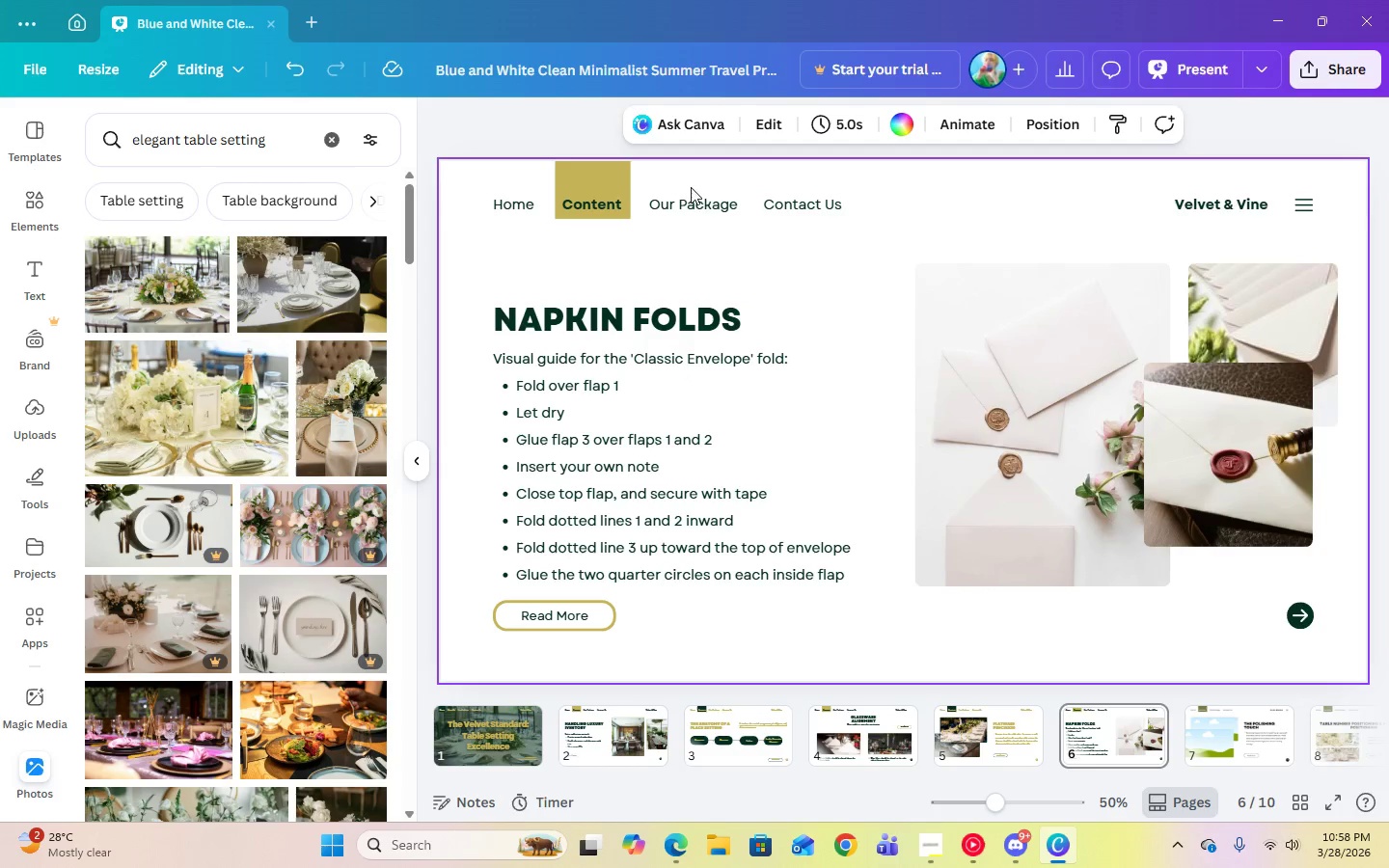 
left_click([940, 731])
 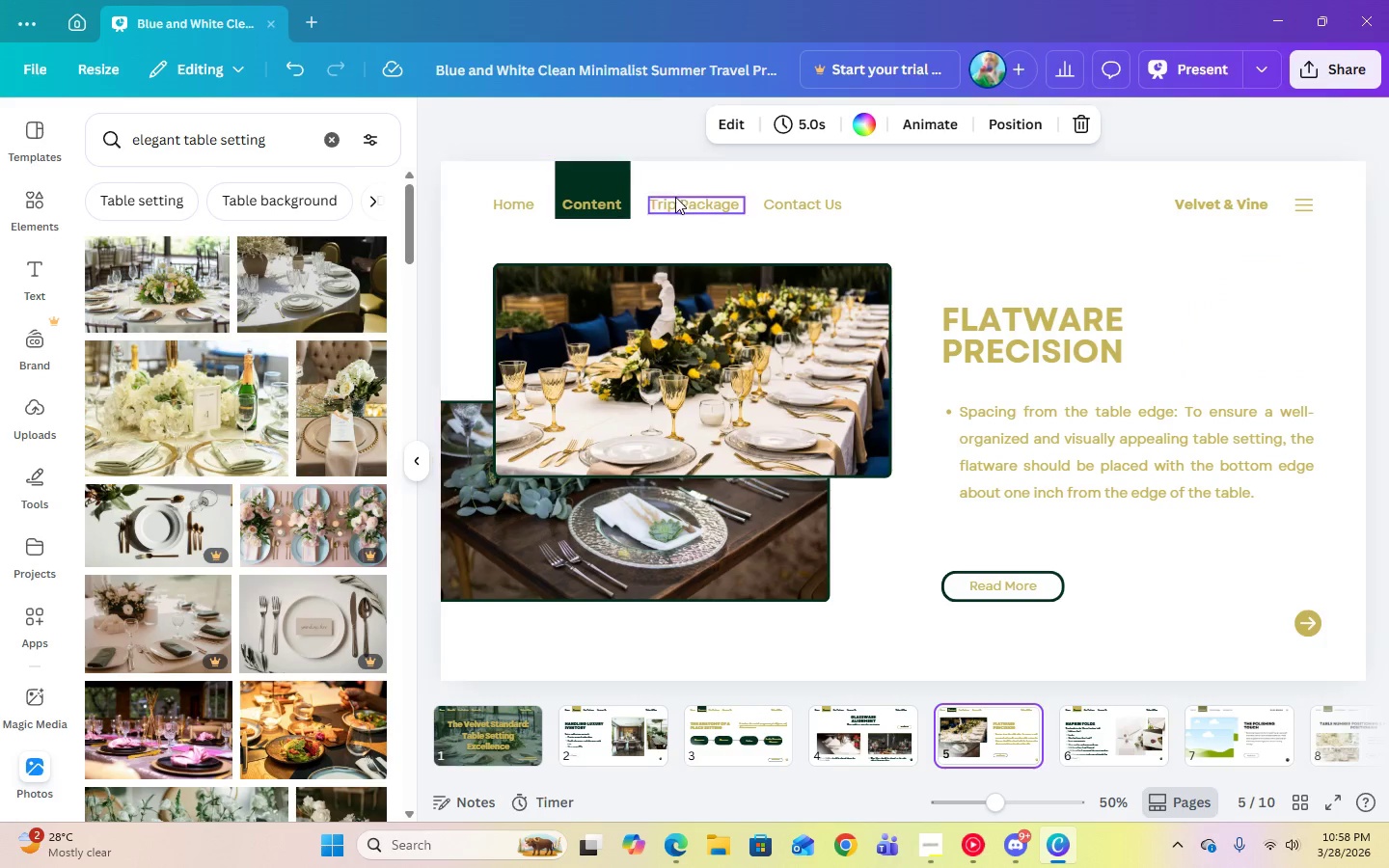 
double_click([675, 207])
 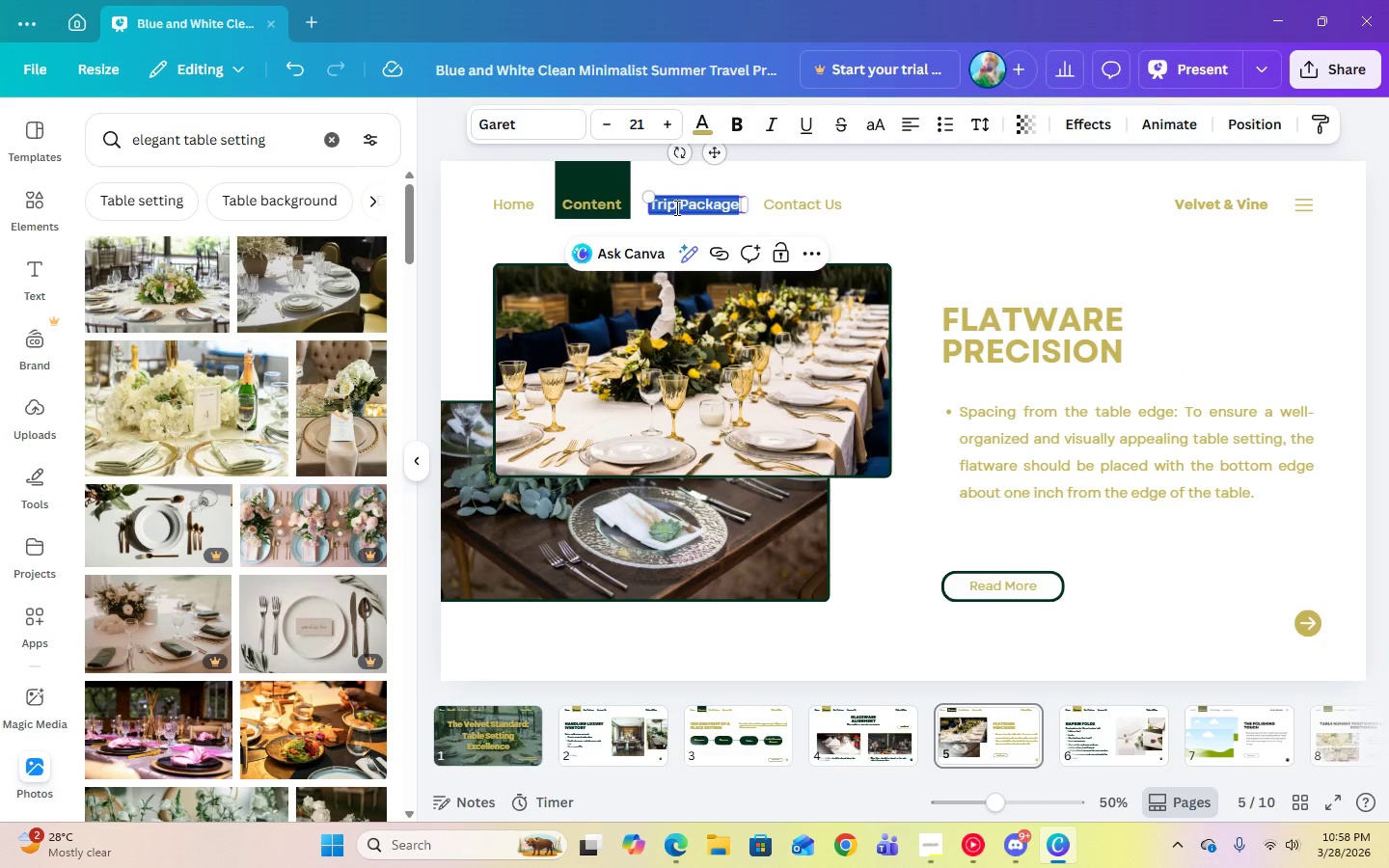 
double_click([675, 207])
 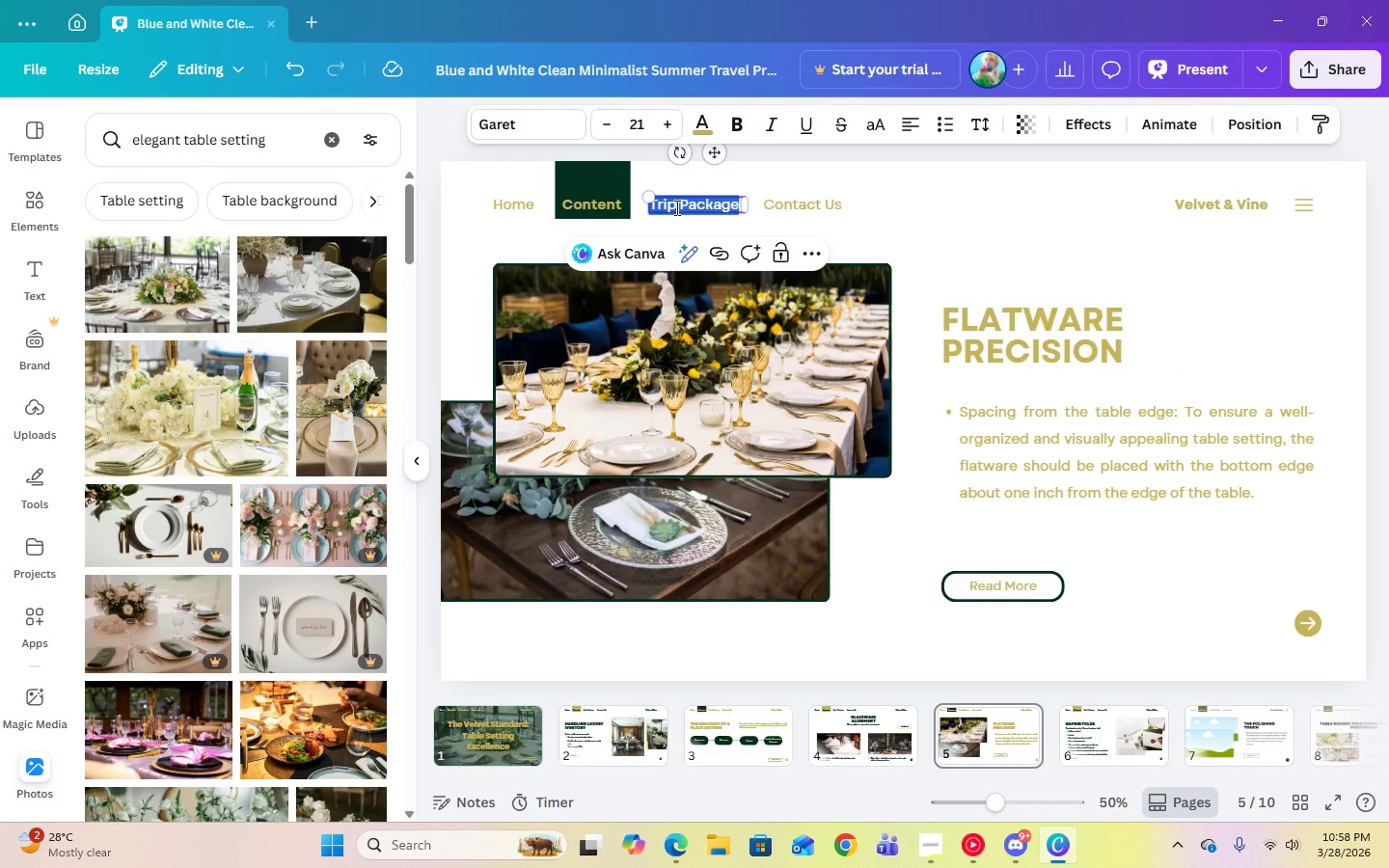 
left_click([675, 207])
 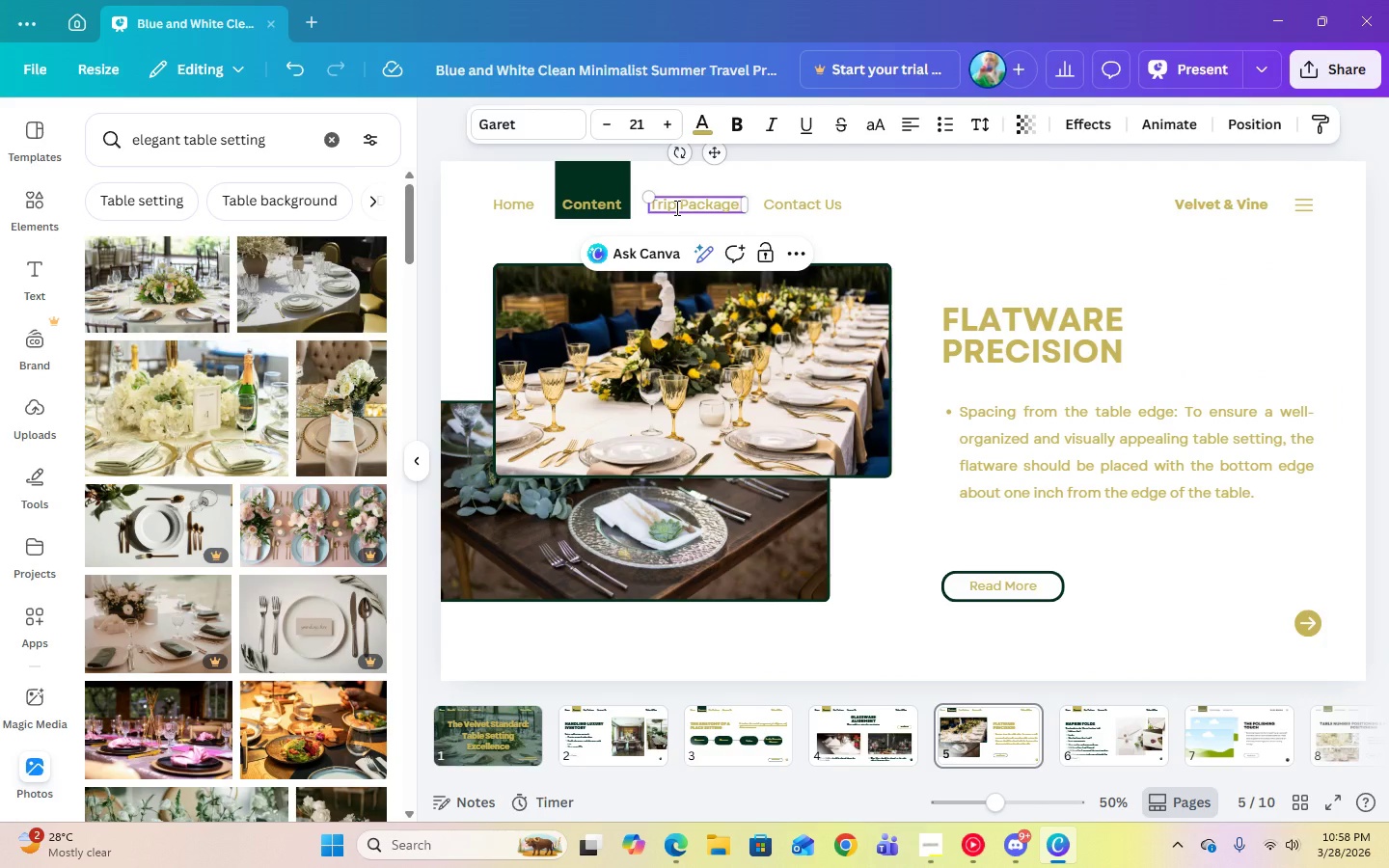 
key(Backspace)
key(Backspace)
key(Backspace)
key(Backspace)
type(Our )
 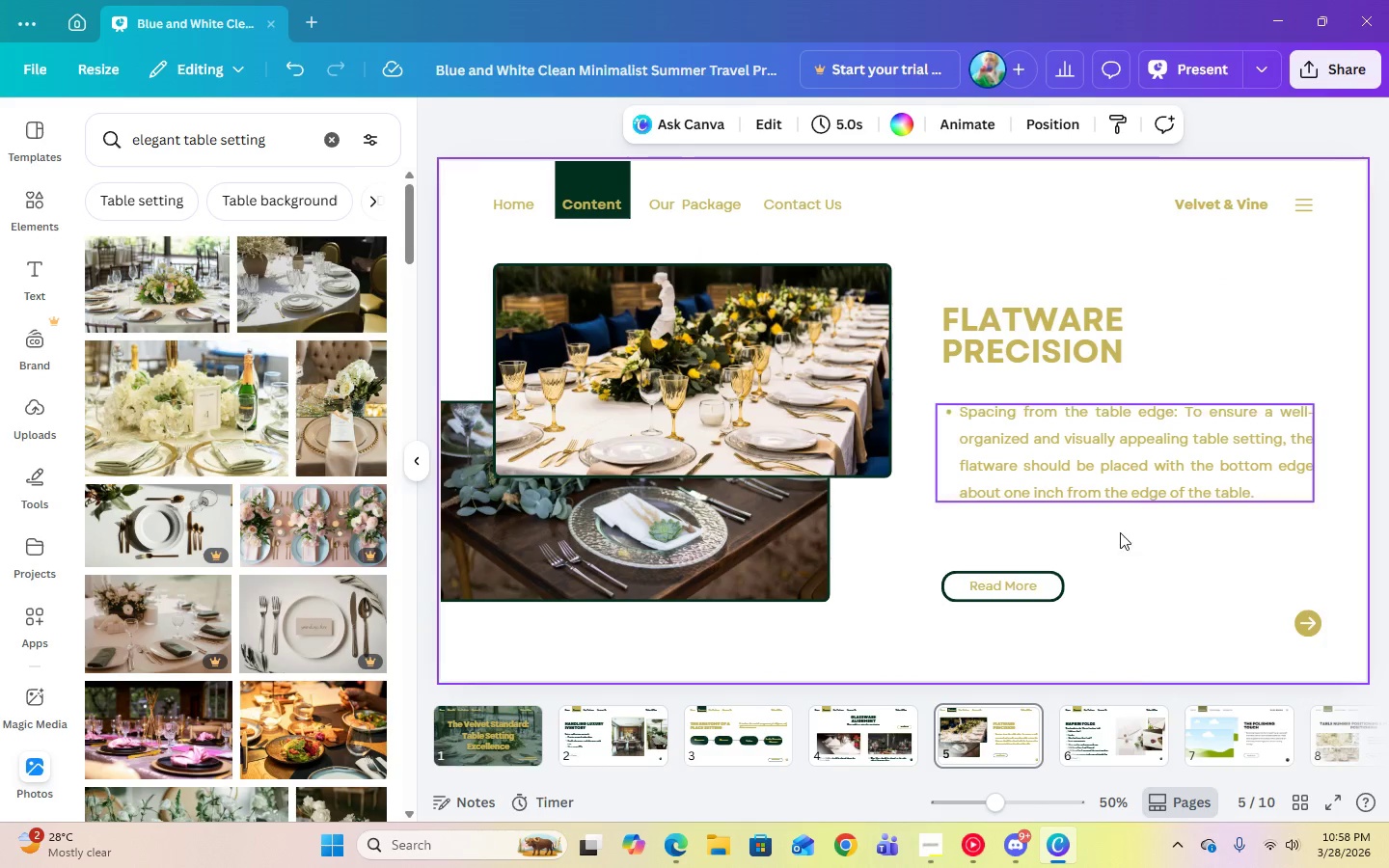 
left_click([1125, 728])
 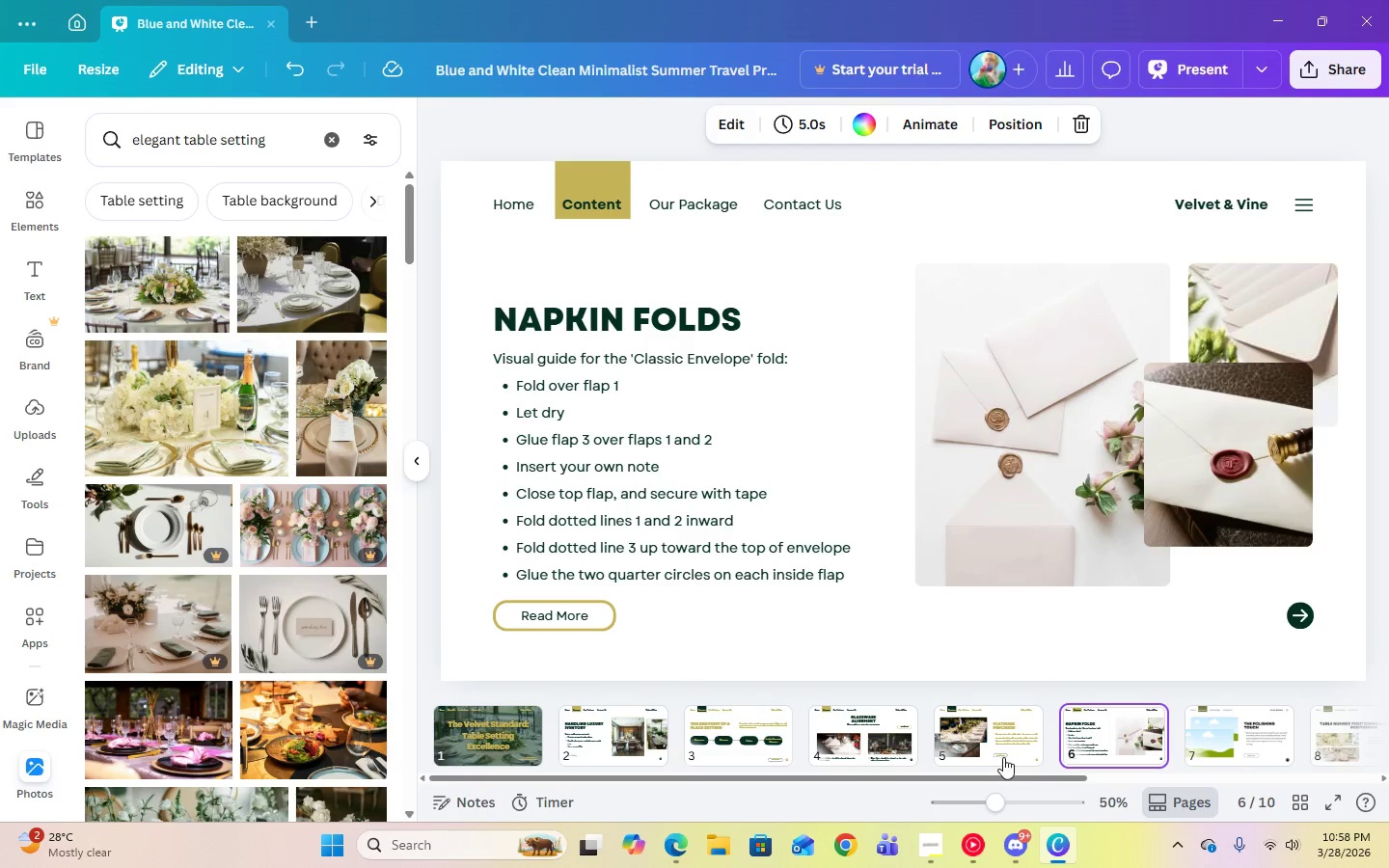 
left_click([988, 754])
 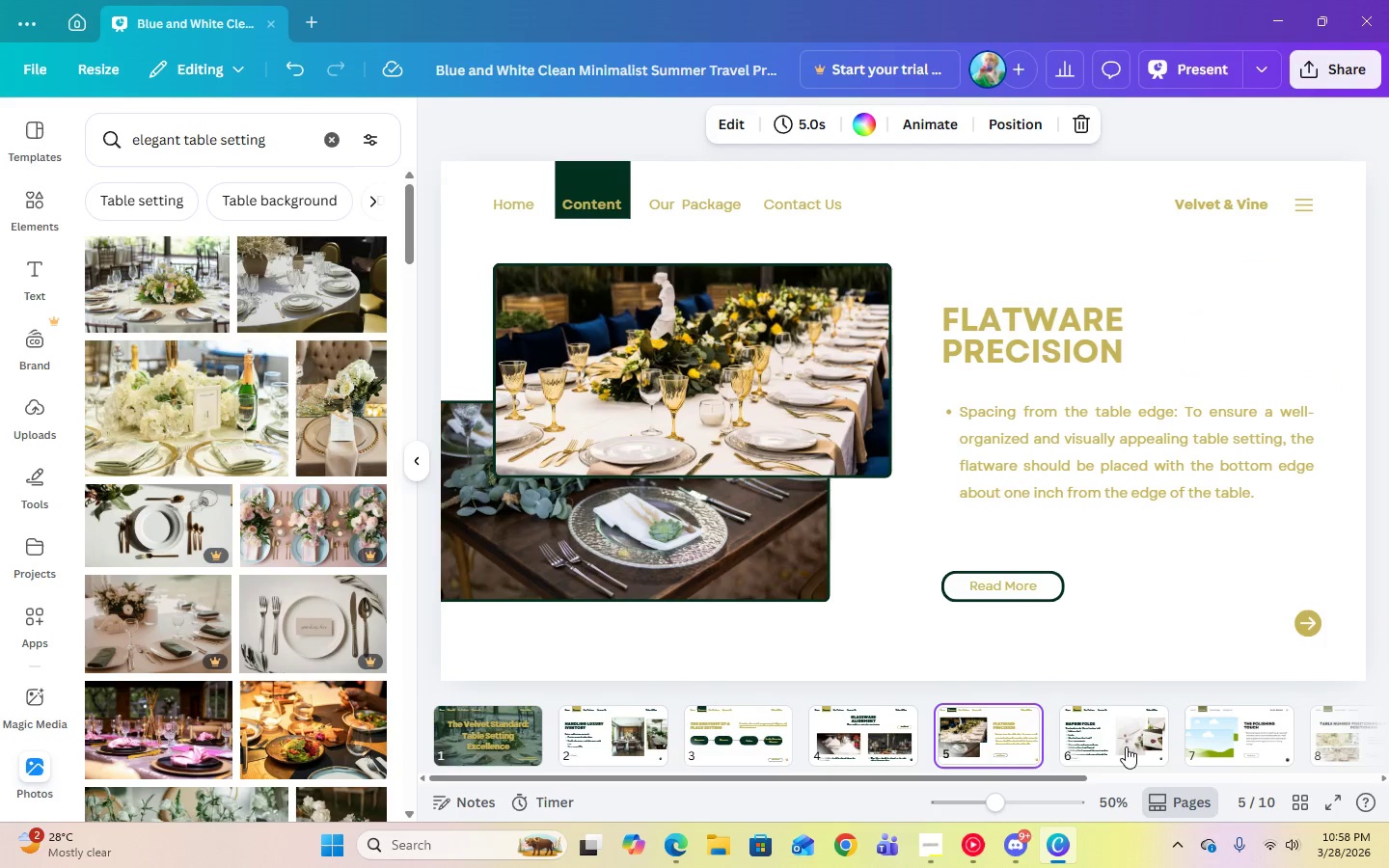 
left_click([1126, 746])
 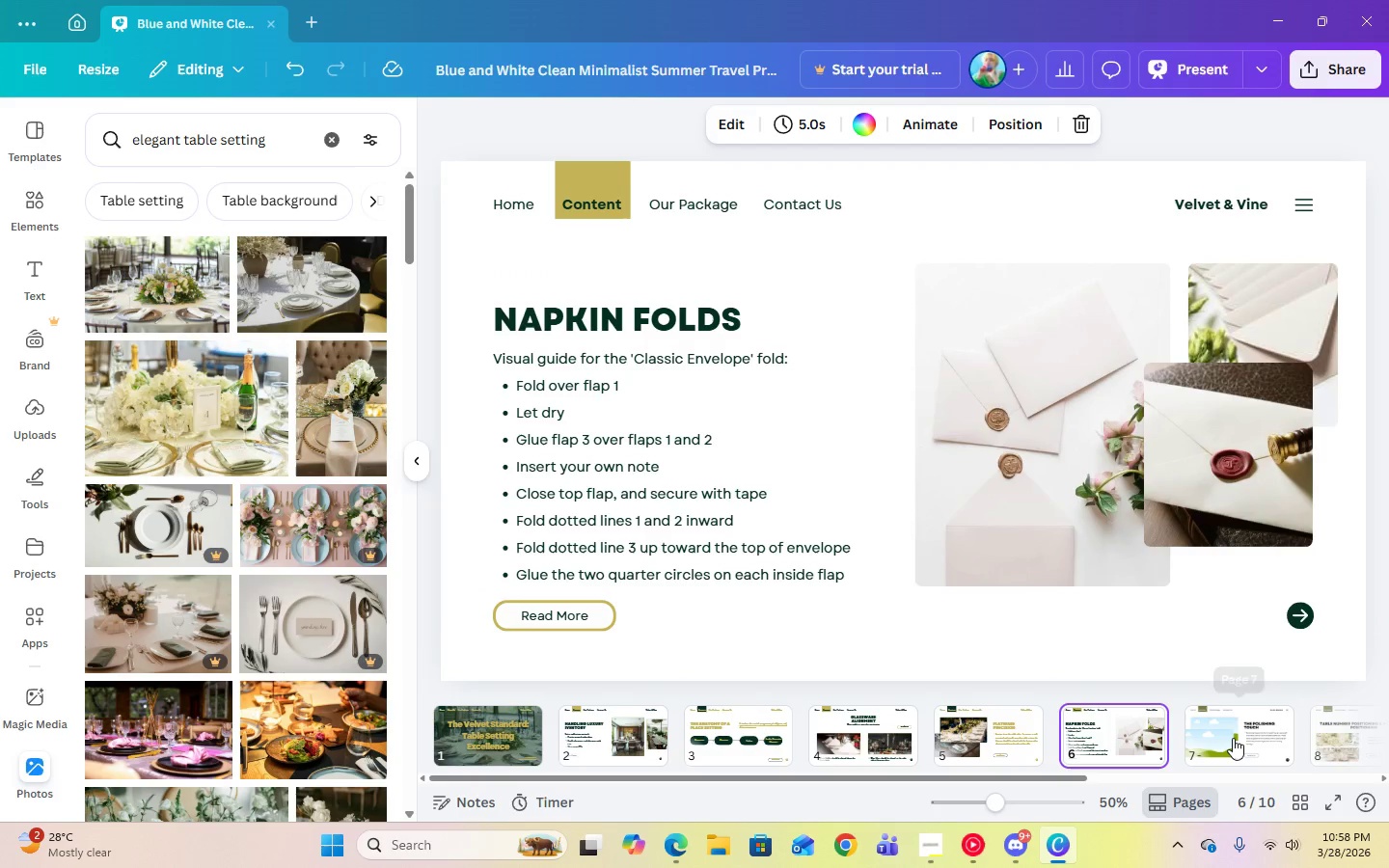 
left_click([1233, 738])
 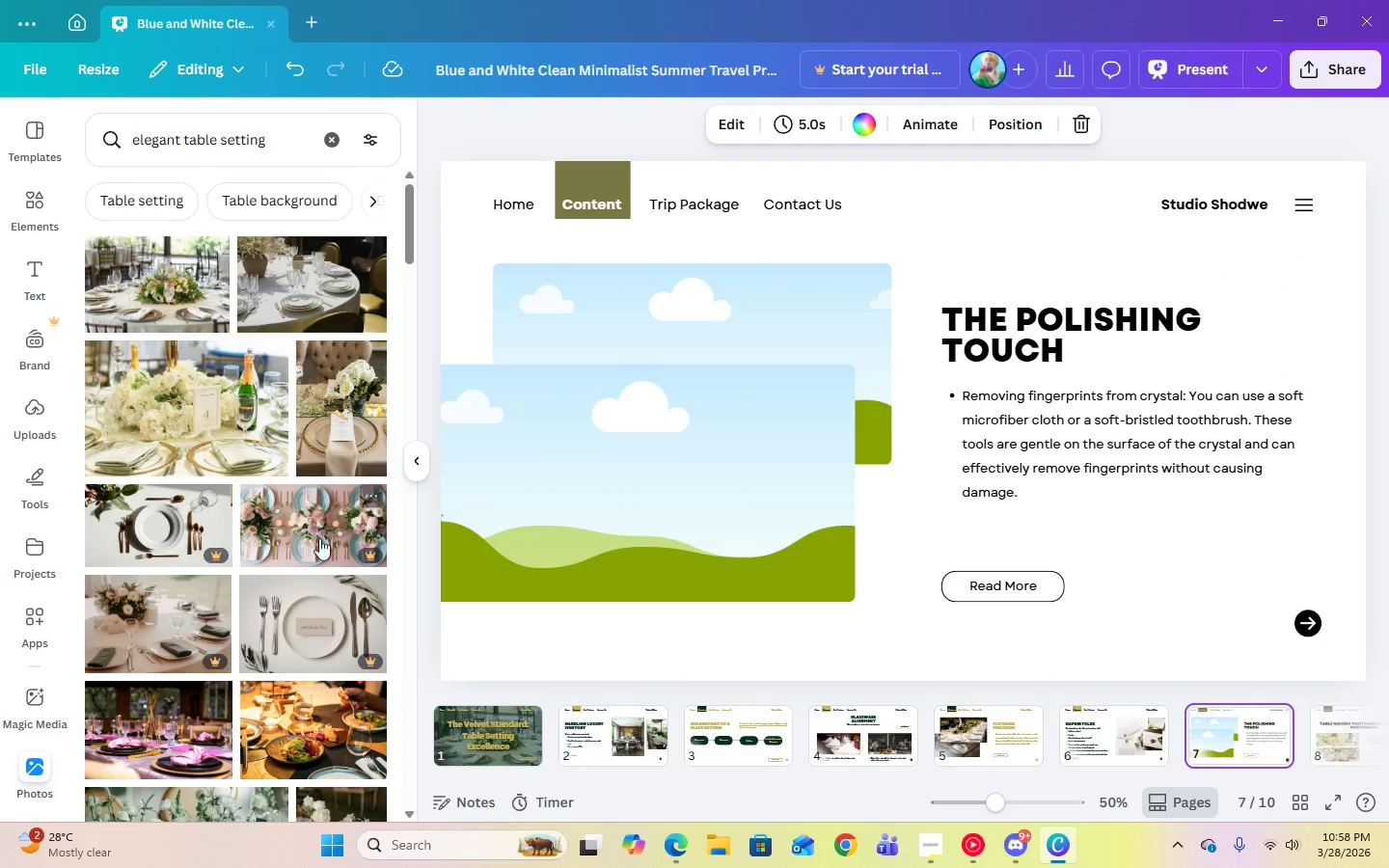 
scroll: coordinate [337, 567], scroll_direction: down, amount: 2.0
 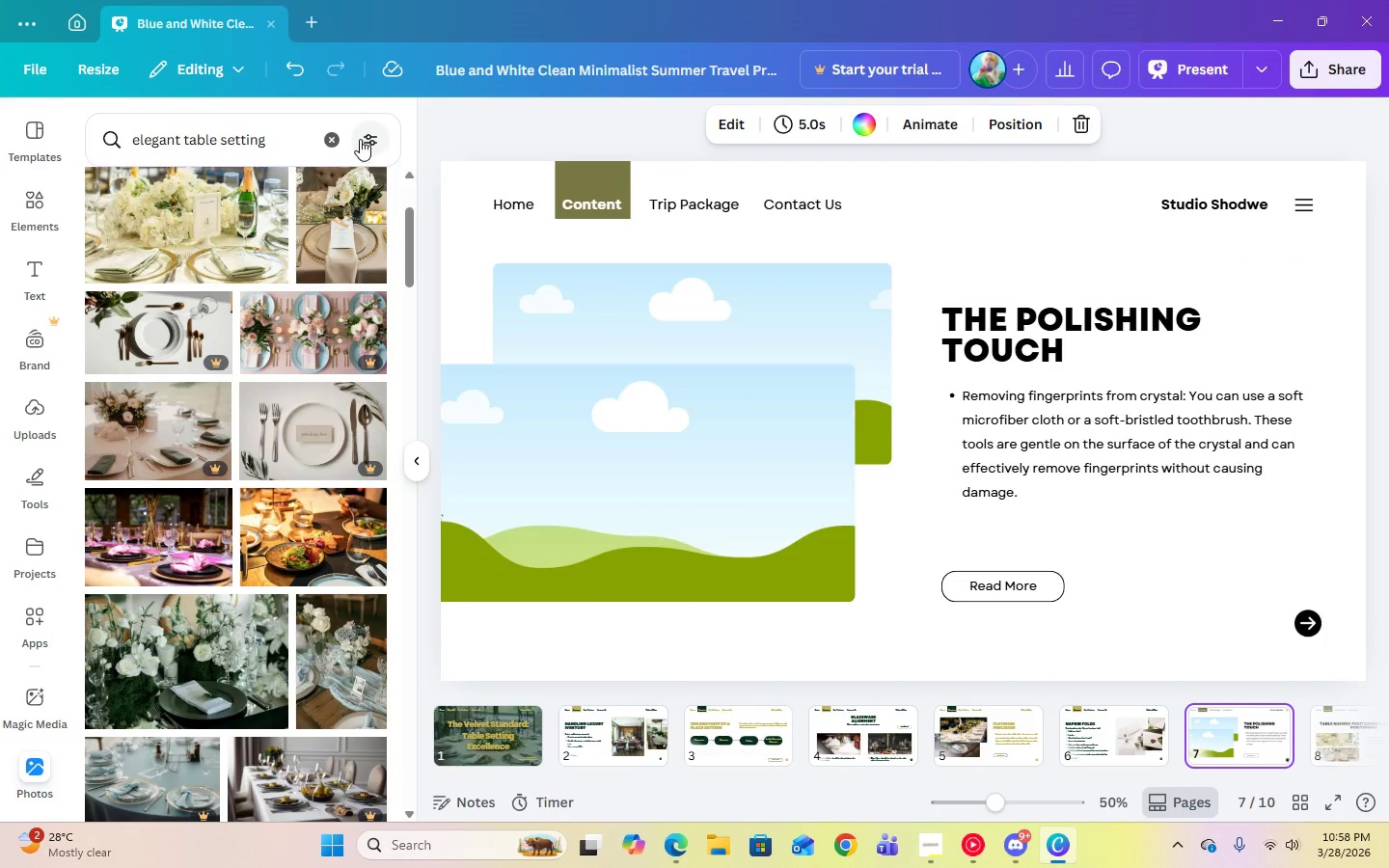 
double_click([283, 142])
 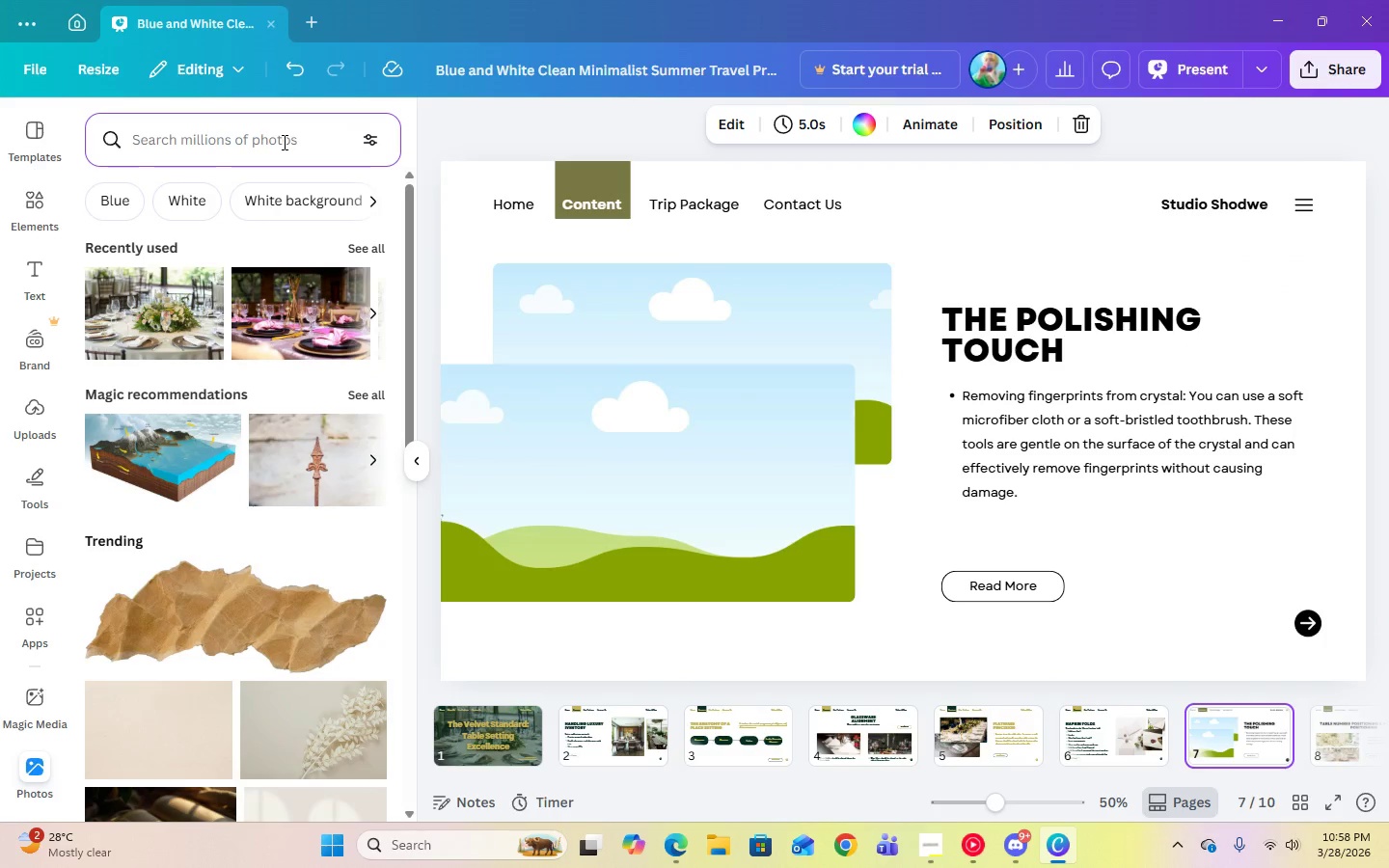 
type(crystal glassware)
 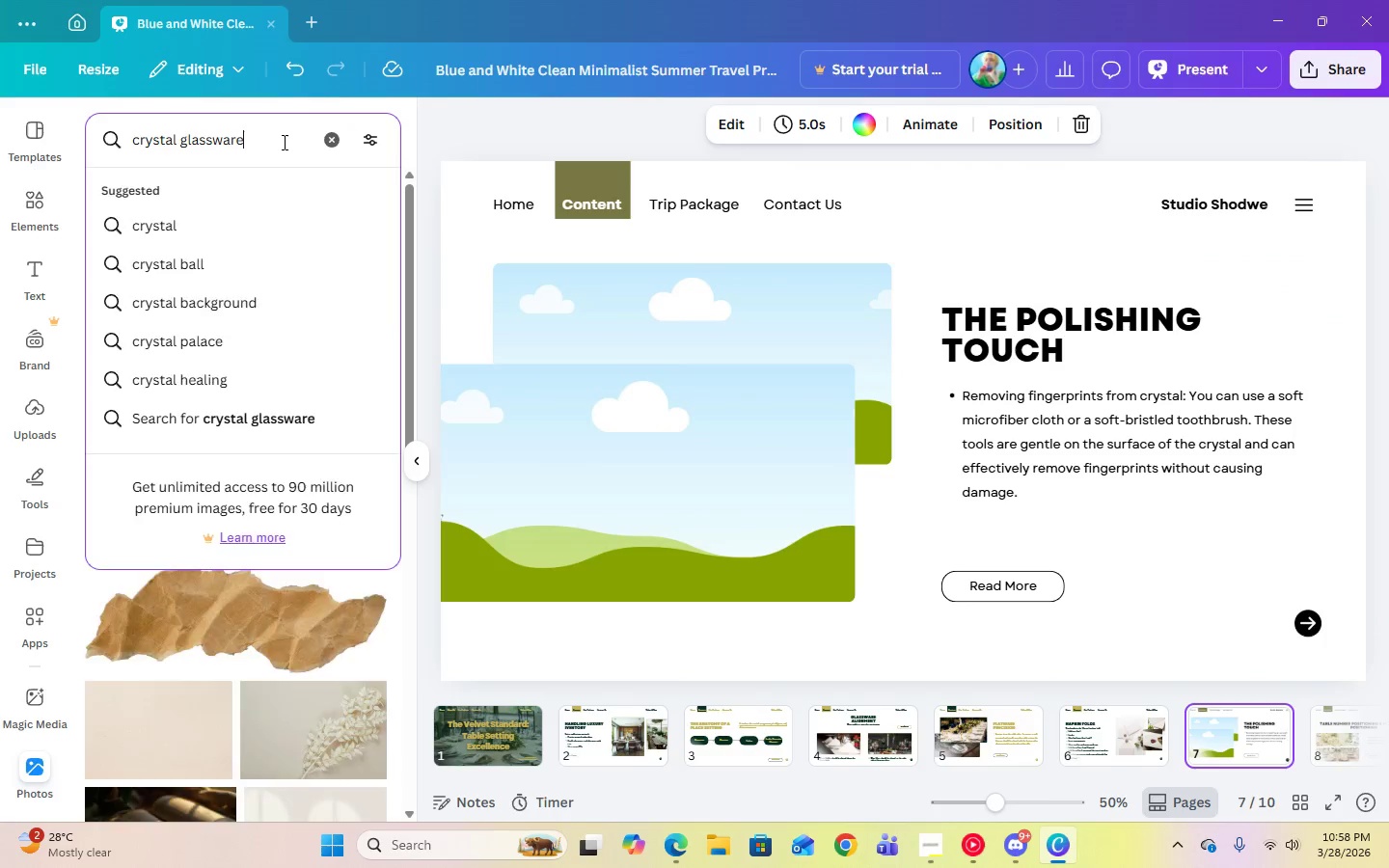 
key(Enter)
 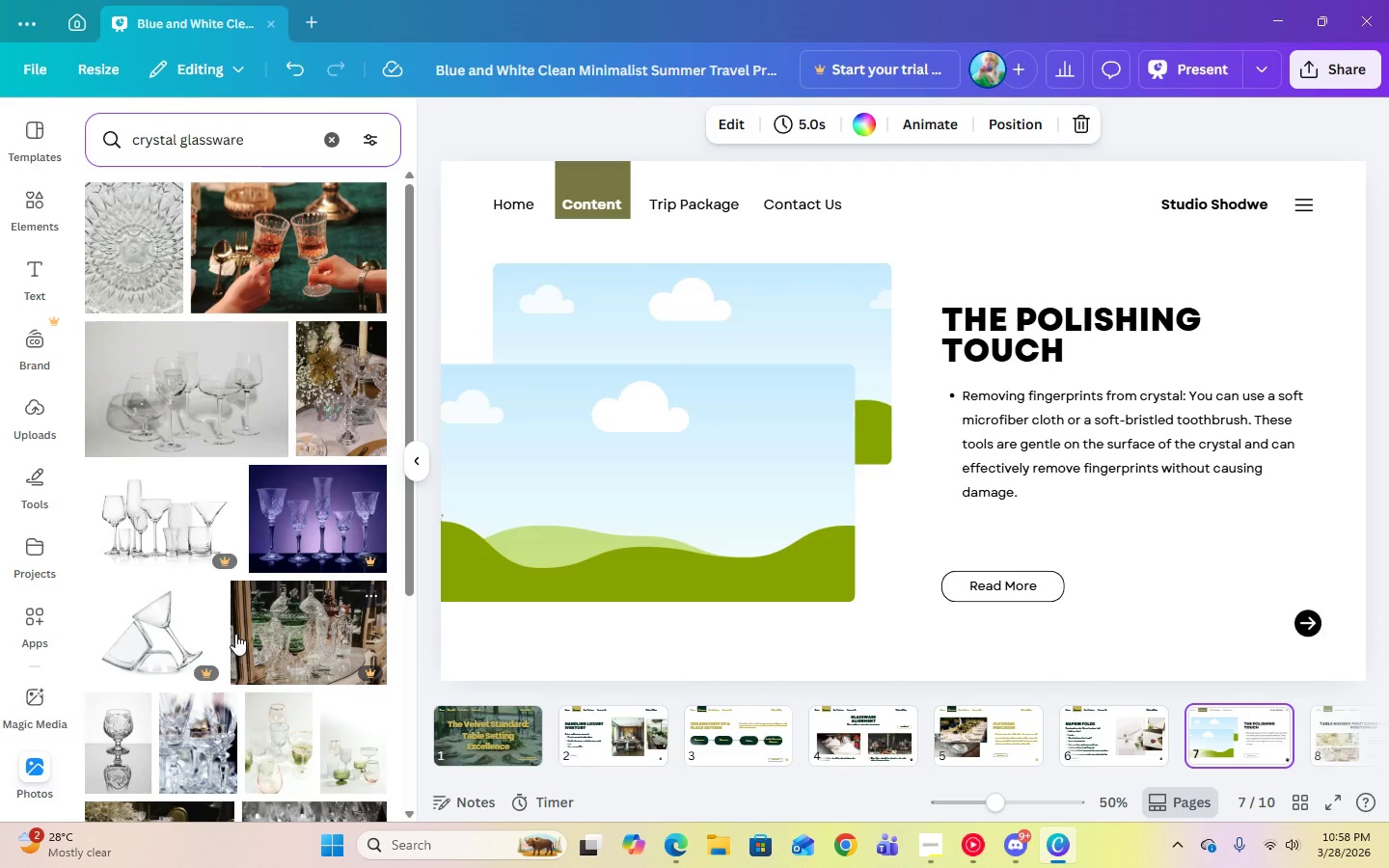 
left_click([253, 262])
 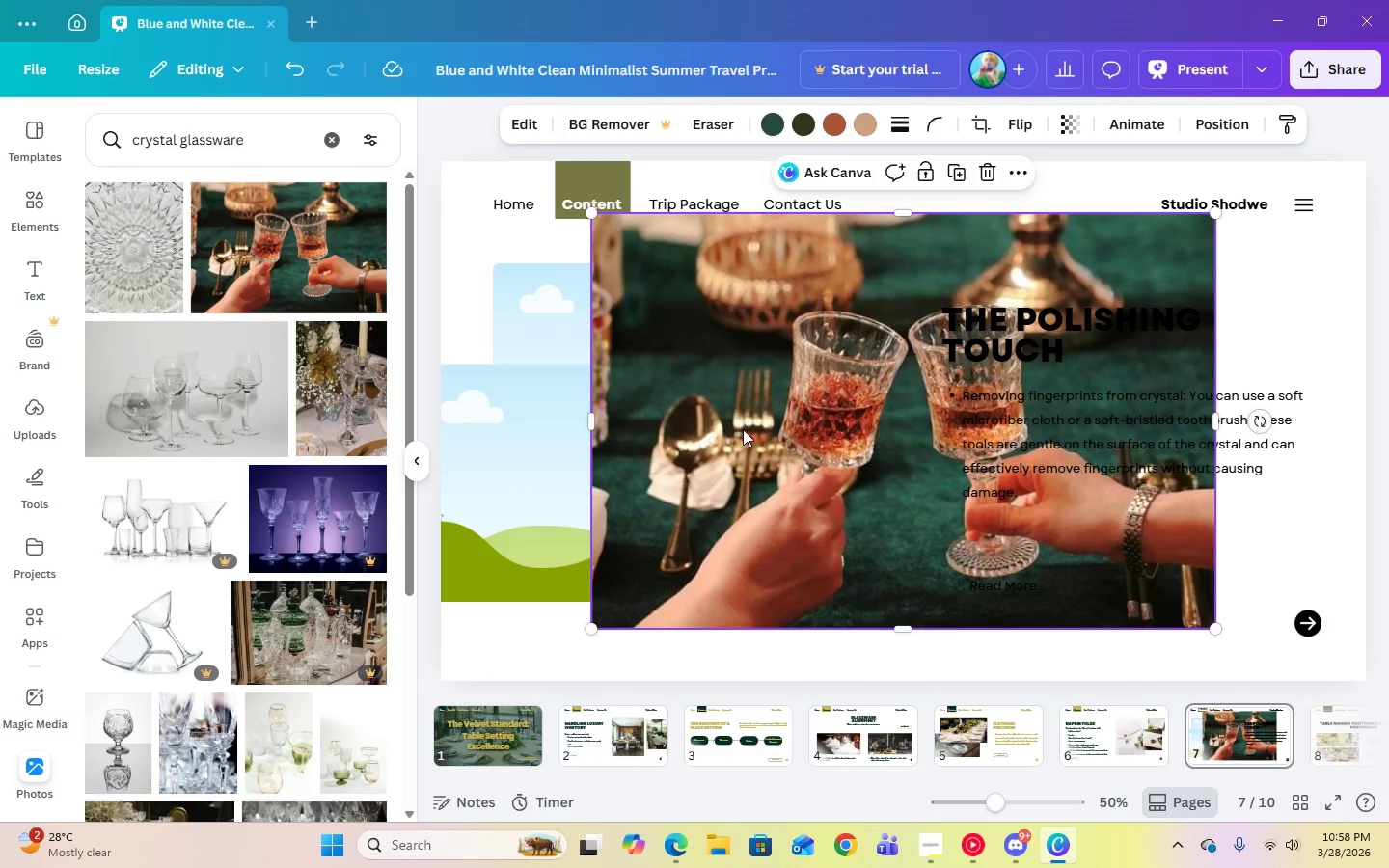 
left_click_drag(start_coordinate=[743, 429], to_coordinate=[657, 441])
 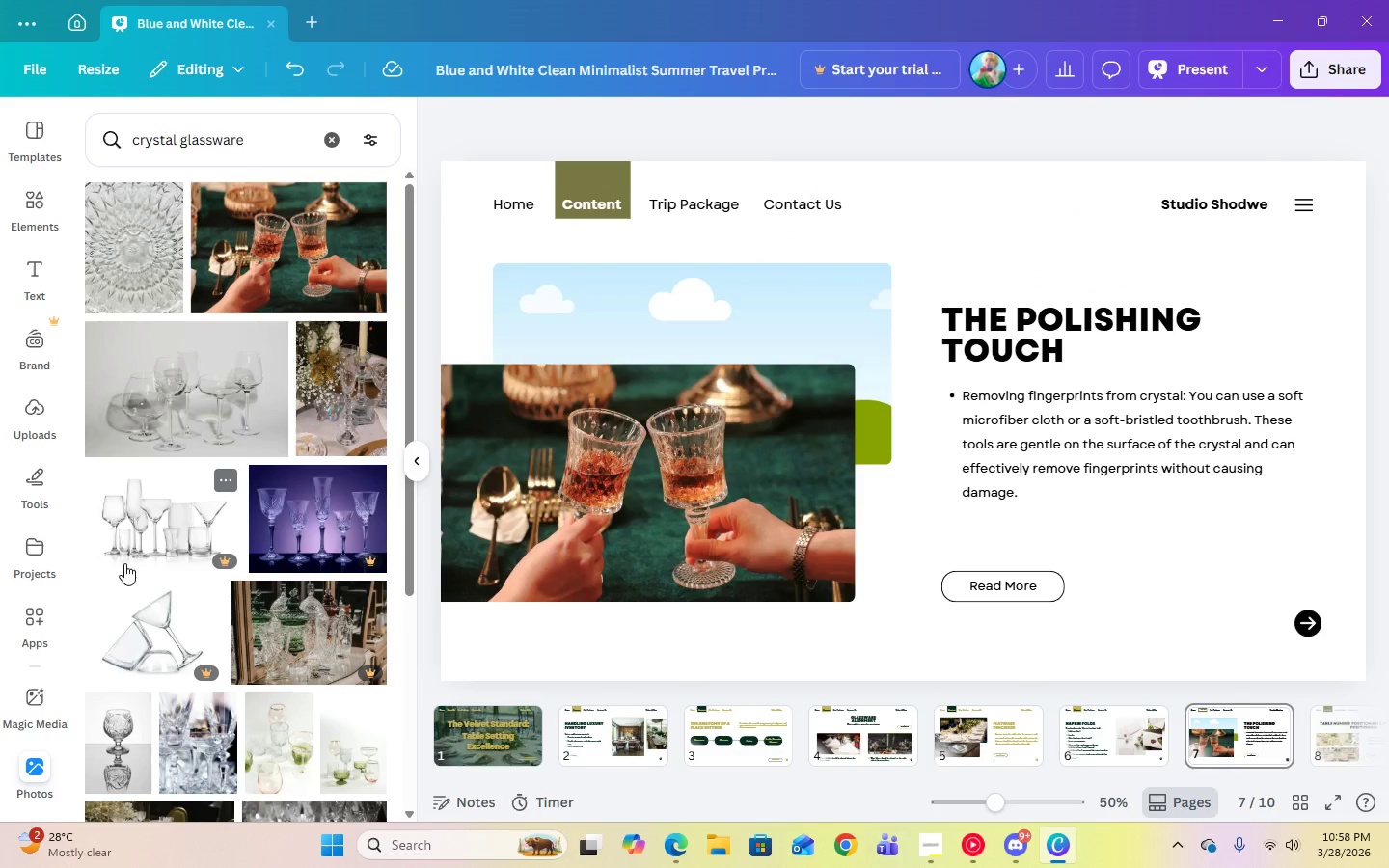 
scroll: coordinate [134, 560], scroll_direction: down, amount: 15.0
 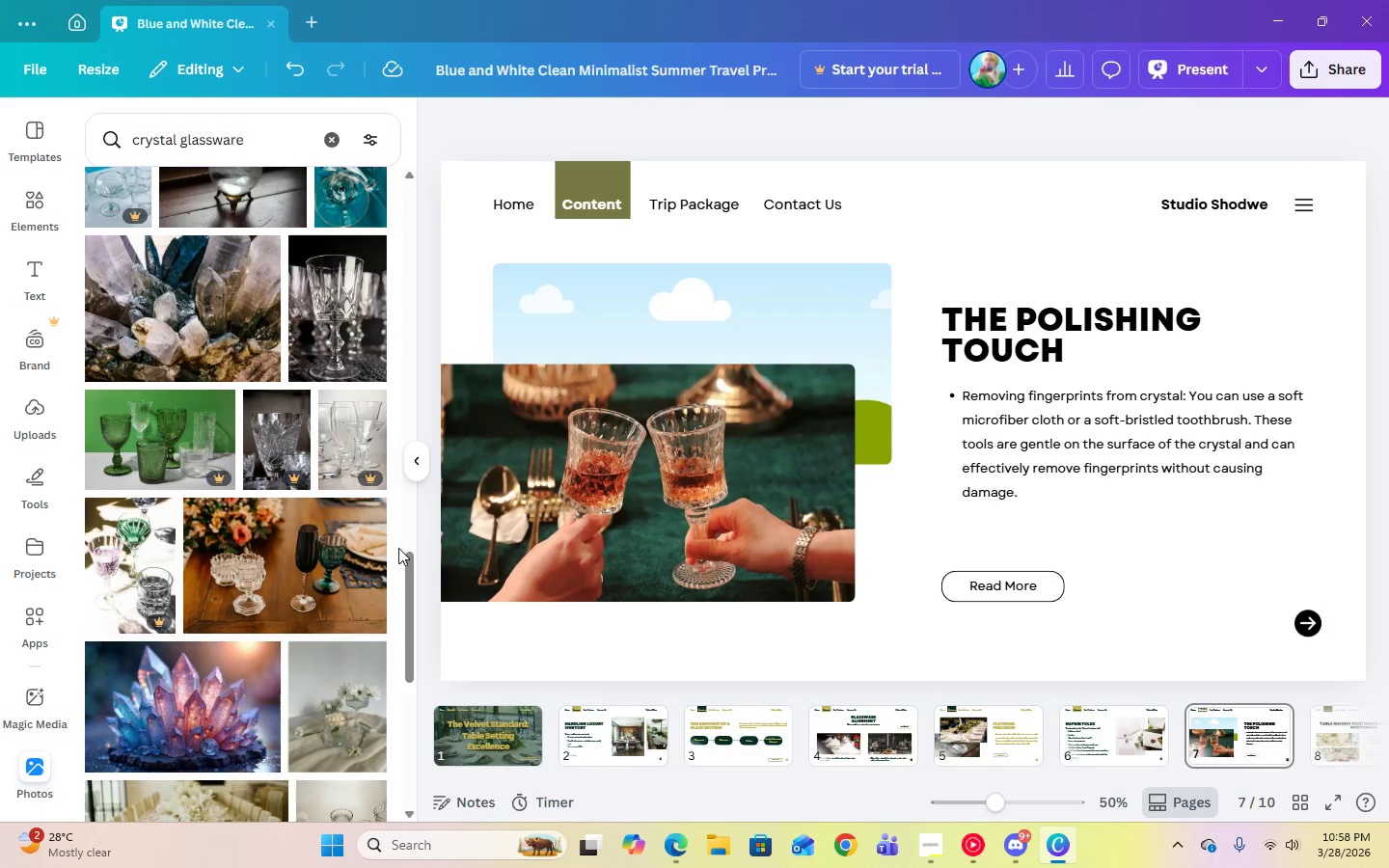 
scroll: coordinate [278, 571], scroll_direction: up, amount: 3.0
 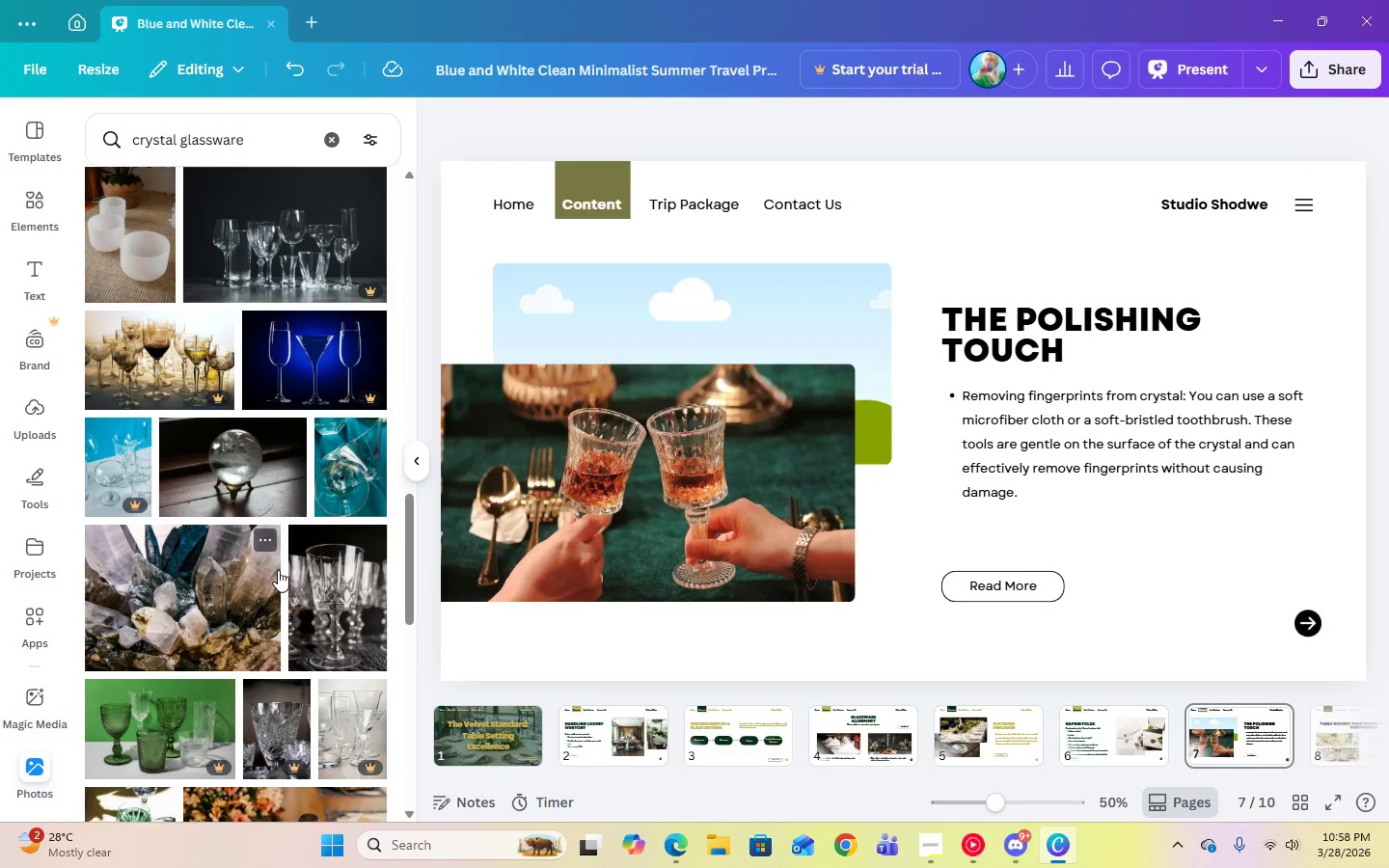 
scroll: coordinate [278, 570], scroll_direction: down, amount: 4.0
 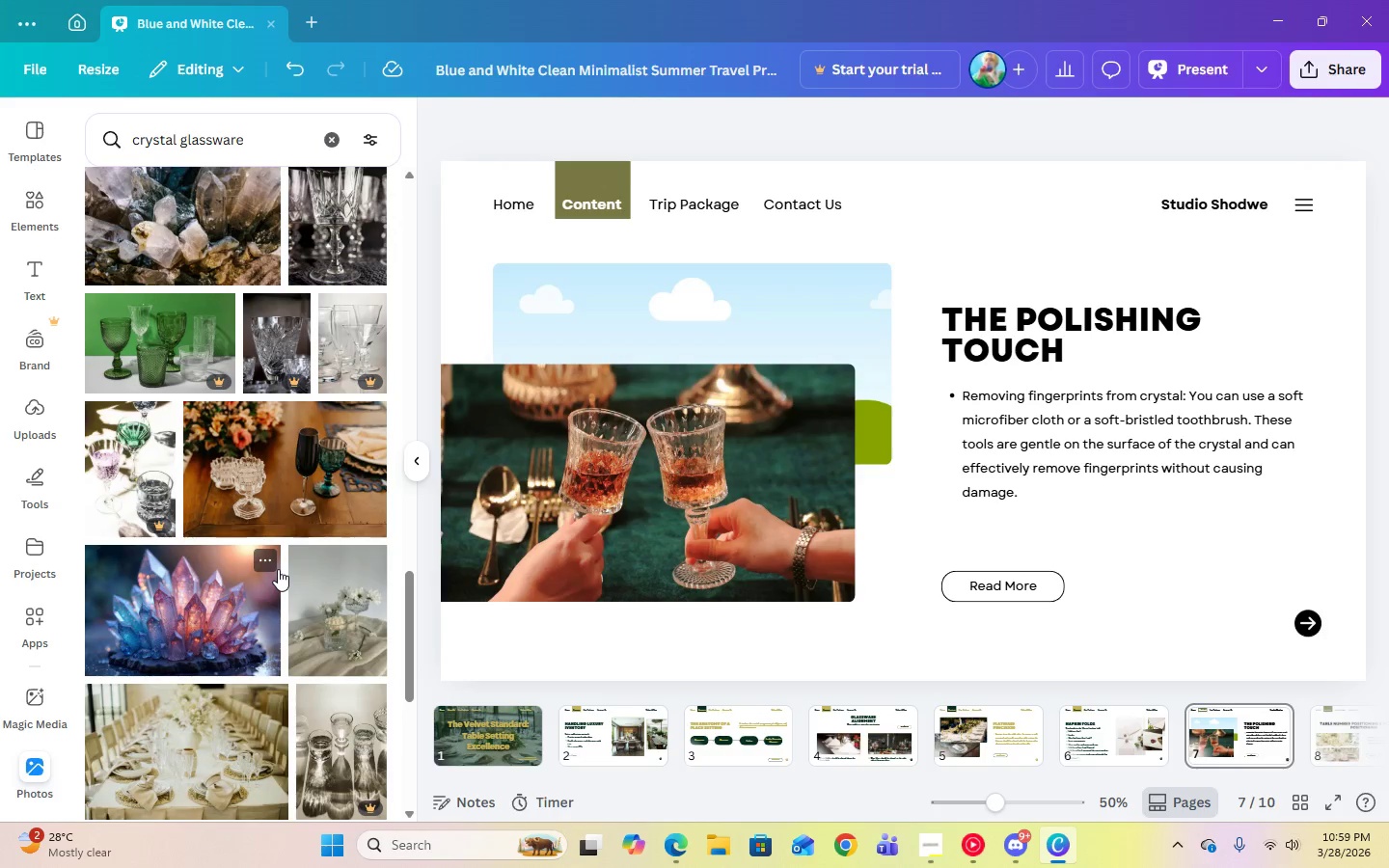 
scroll: coordinate [278, 569], scroll_direction: none, amount: 0.0
 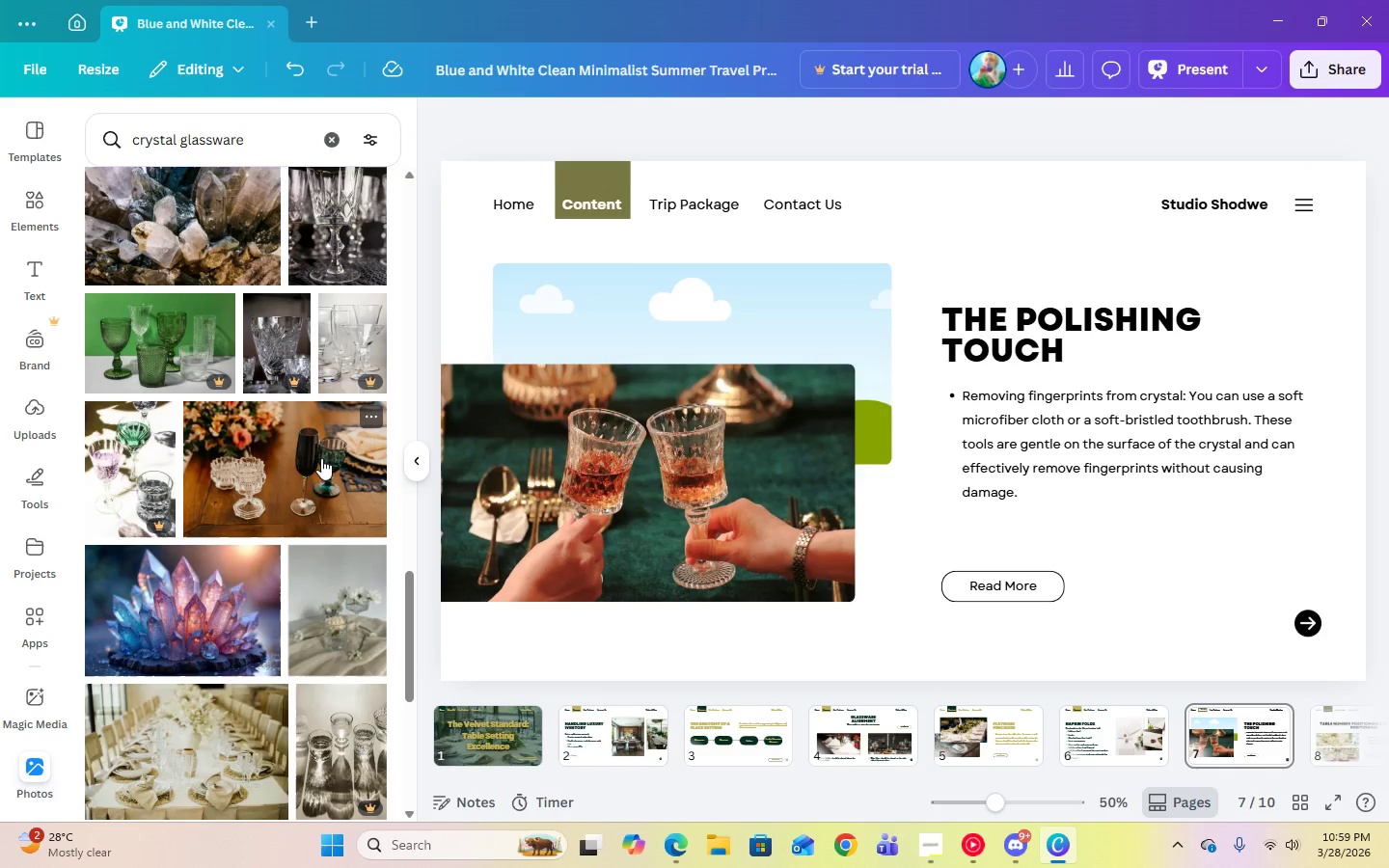 
left_click([319, 458])
 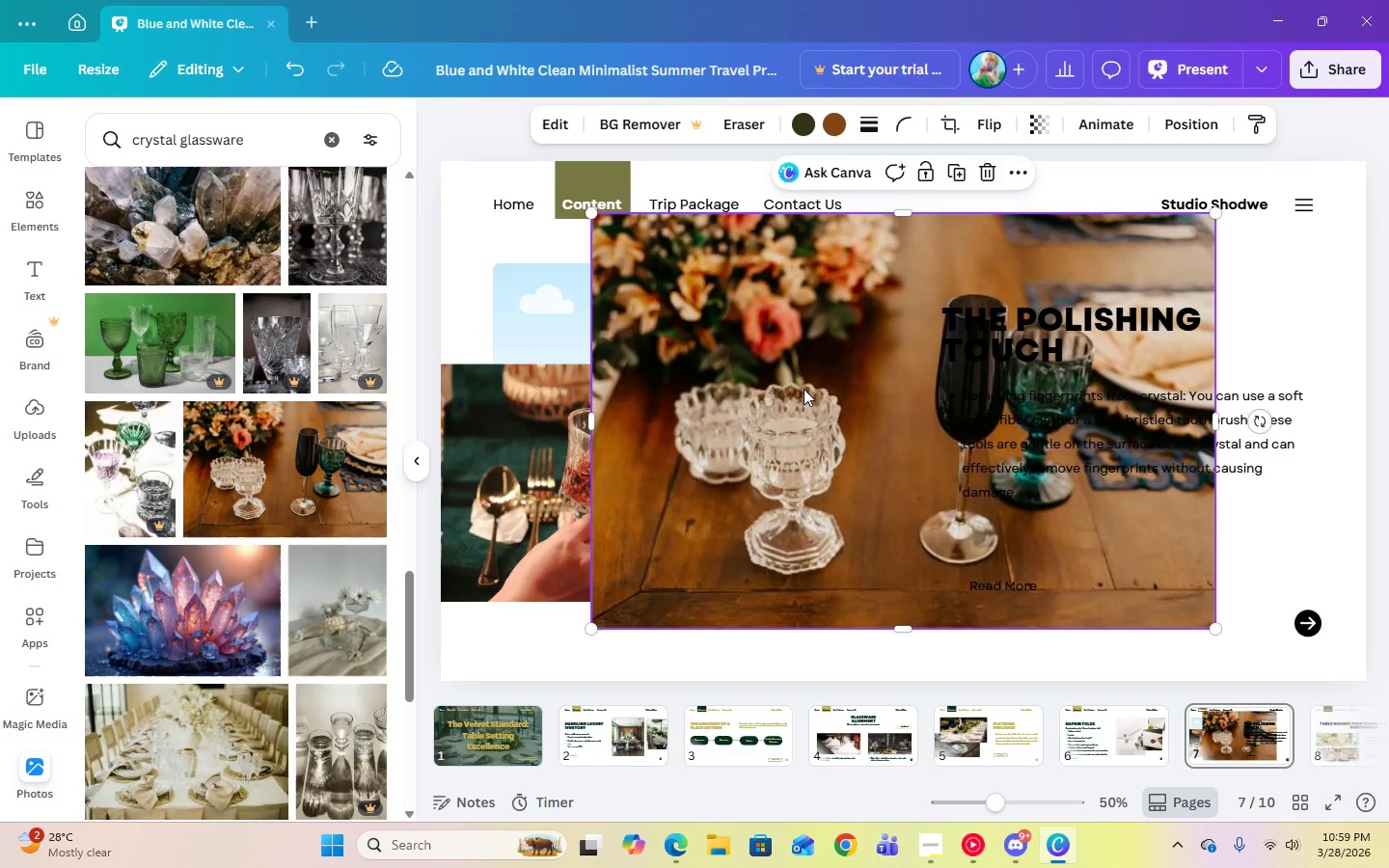 
left_click_drag(start_coordinate=[804, 388], to_coordinate=[727, 322])
 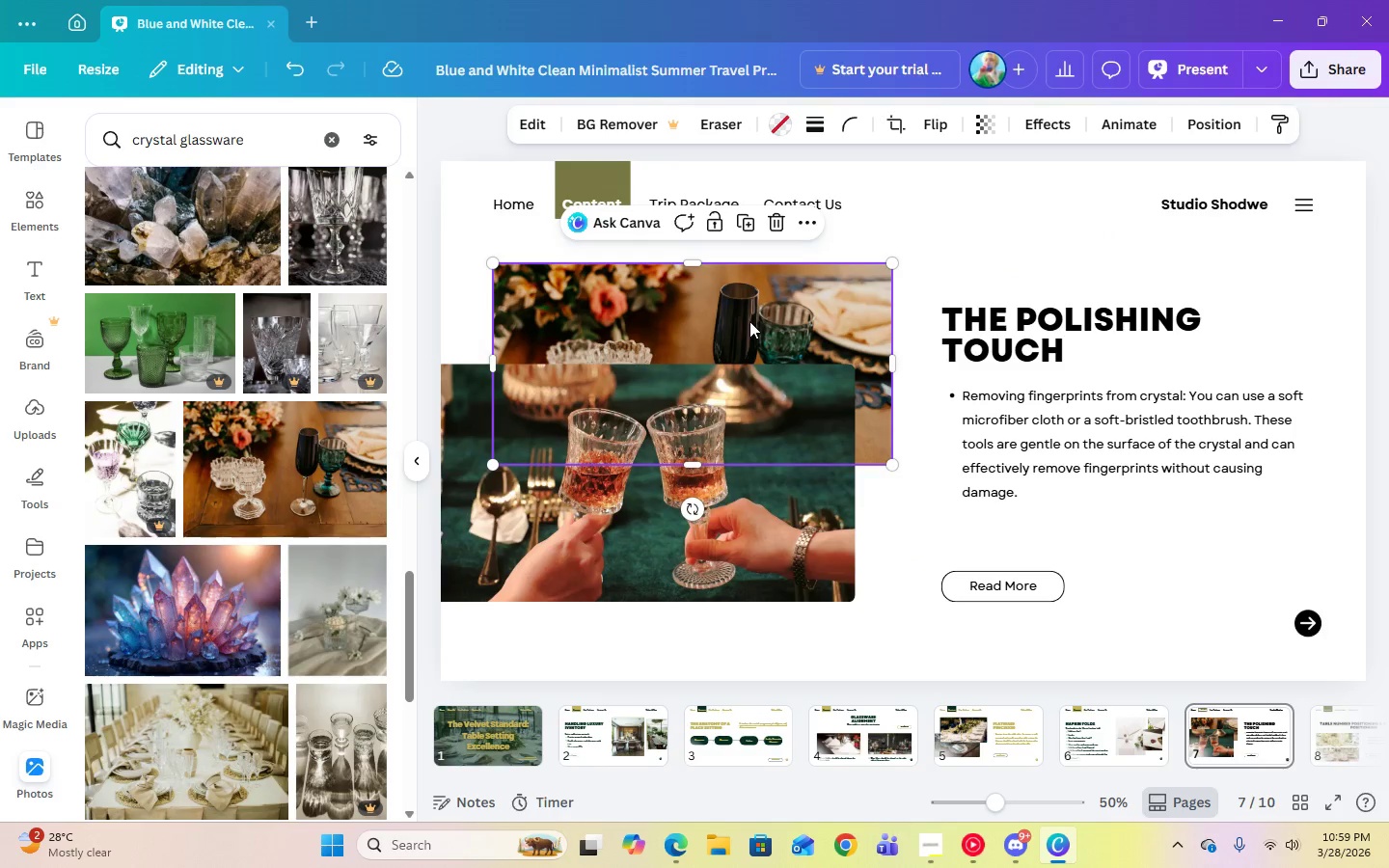 
double_click([749, 321])
 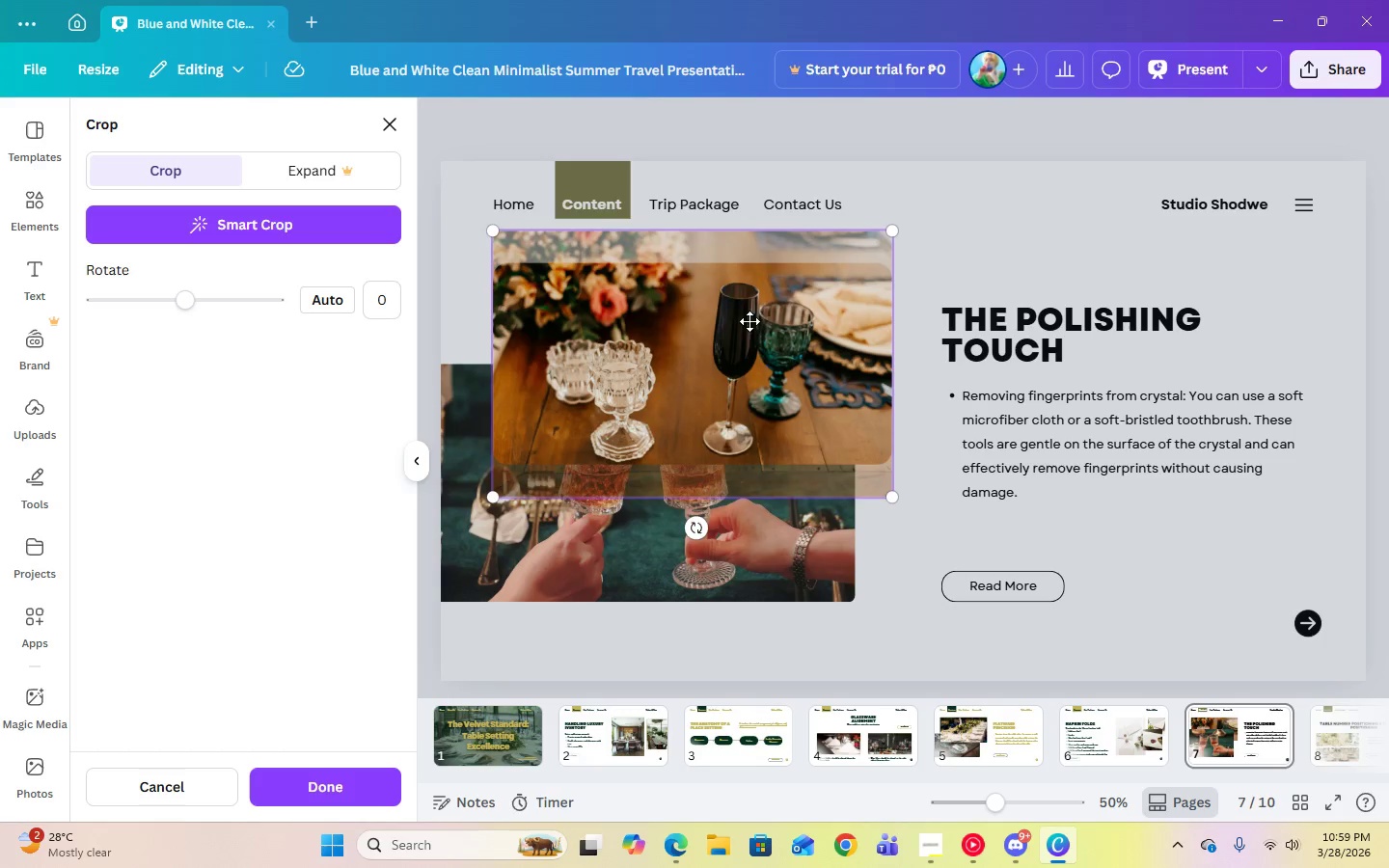 
left_click_drag(start_coordinate=[749, 321], to_coordinate=[743, 266])
 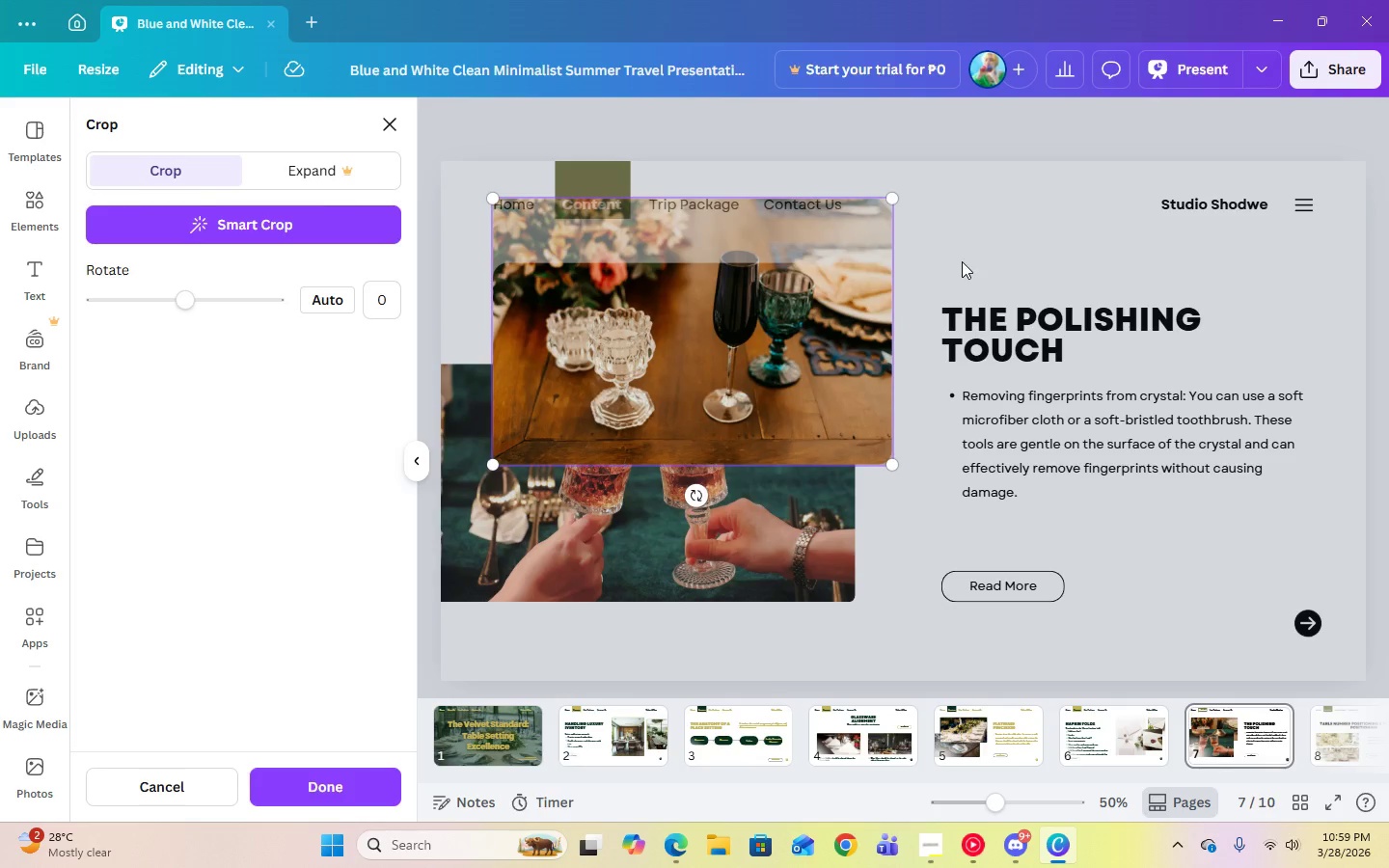 
left_click([962, 261])
 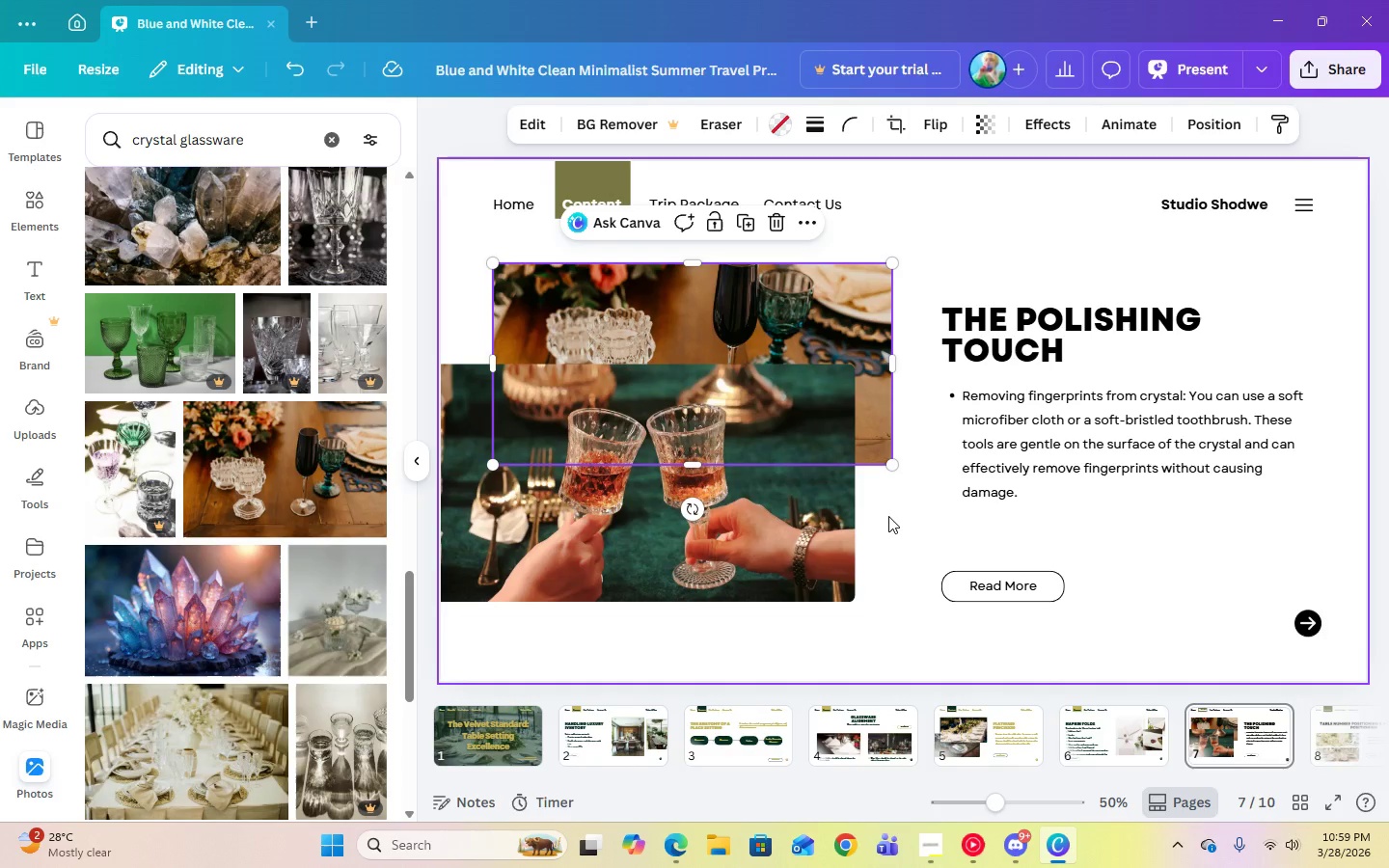 
left_click([888, 516])
 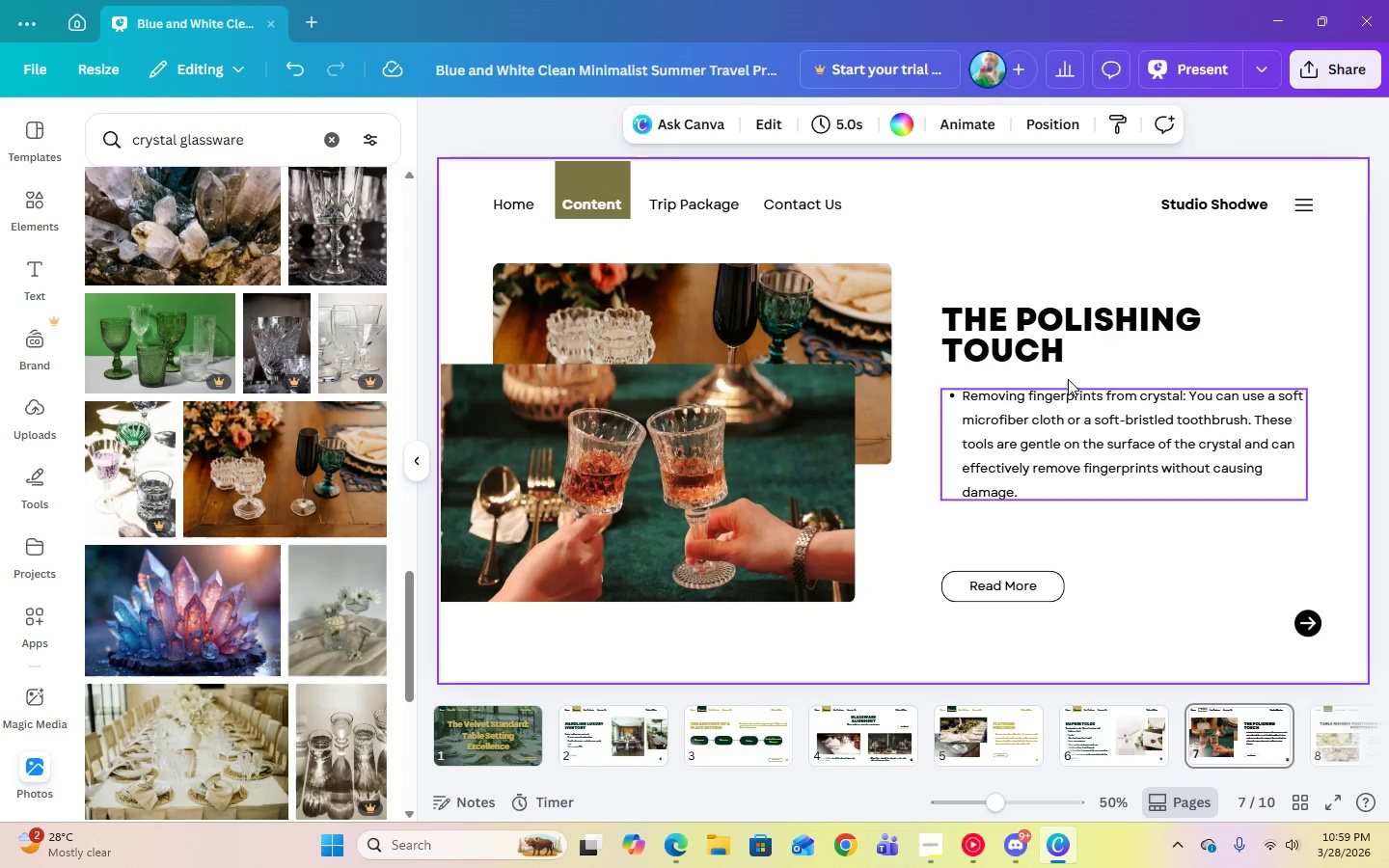 
left_click([1031, 243])
 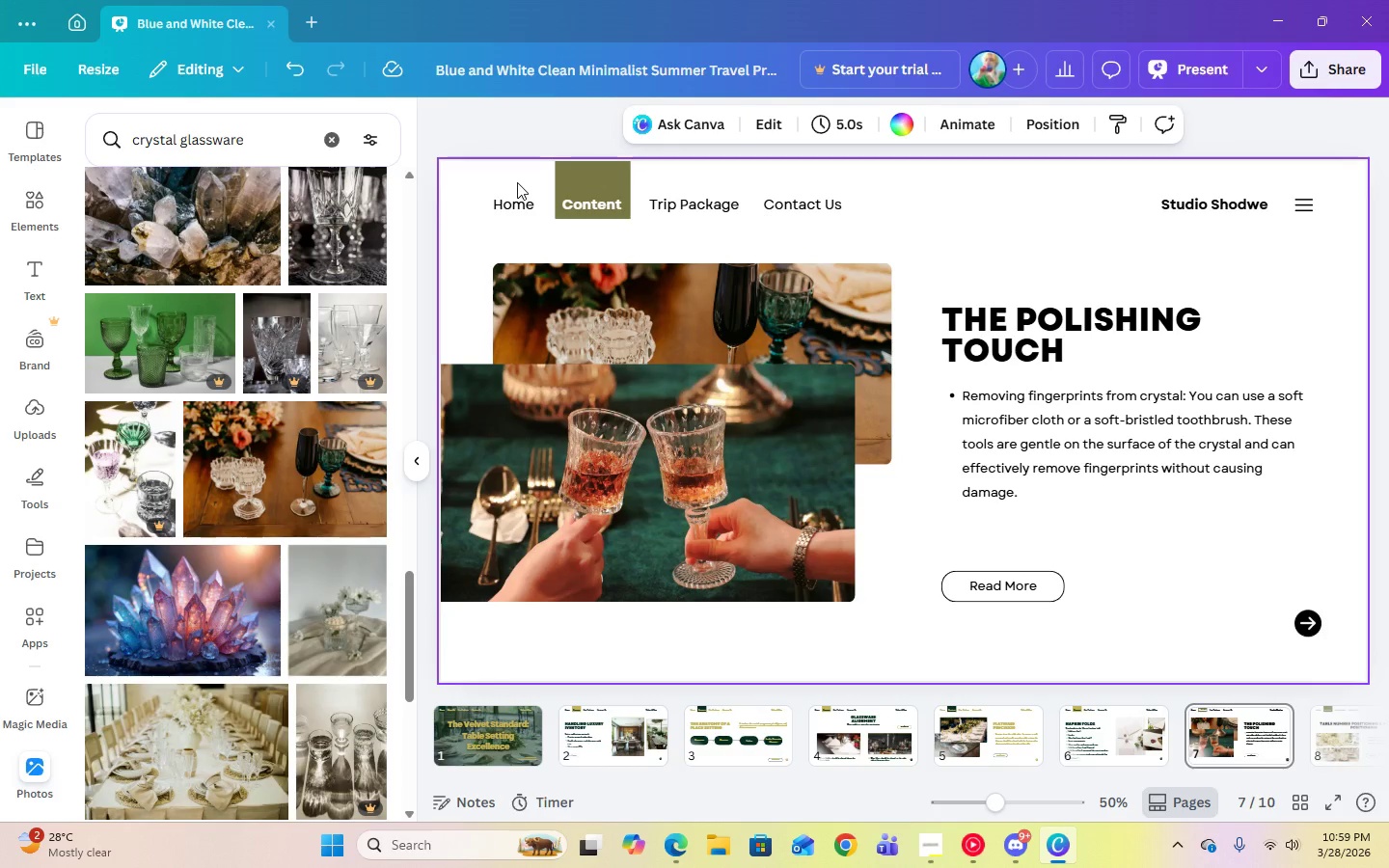 
left_click([586, 175])
 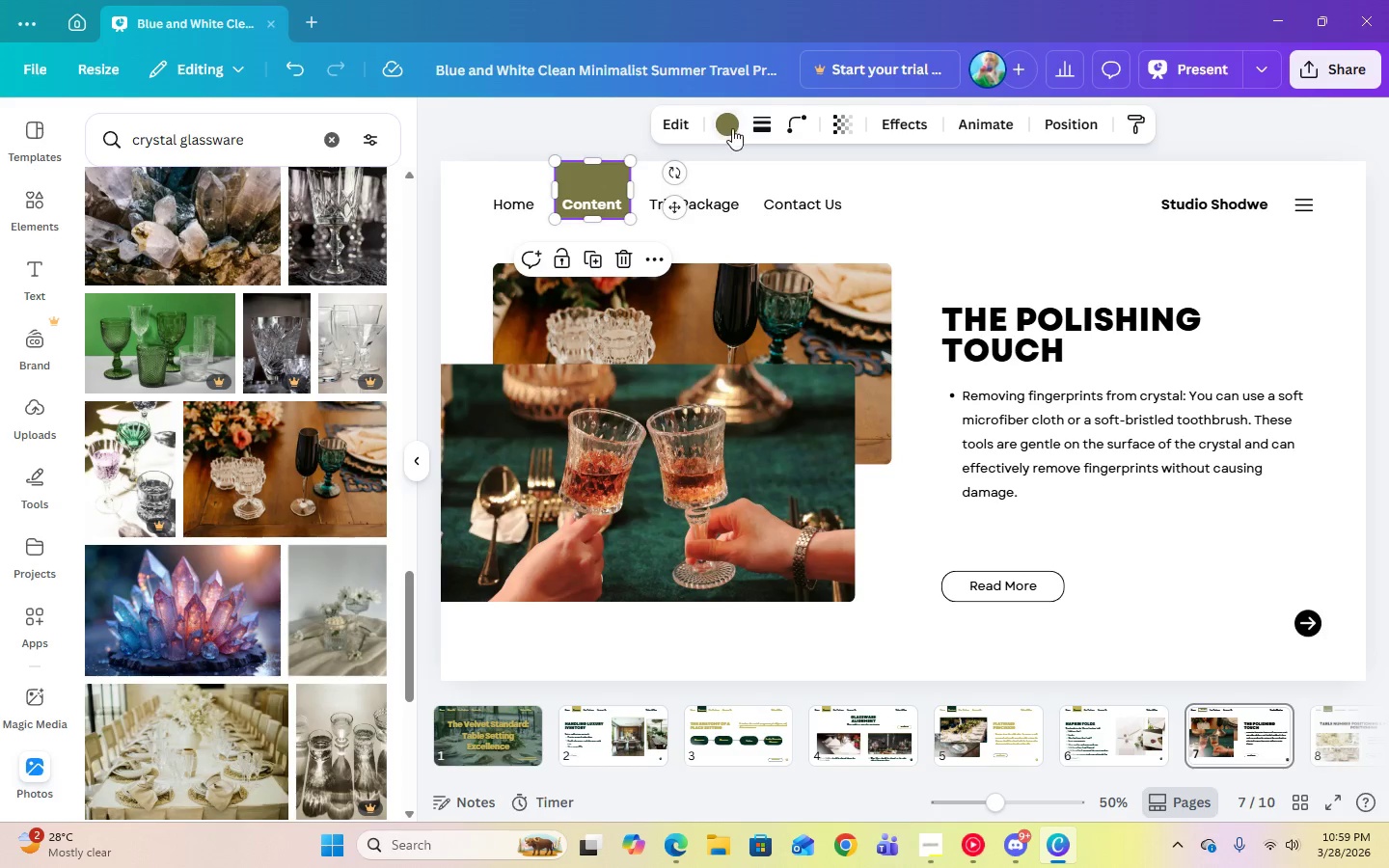 
left_click([732, 128])
 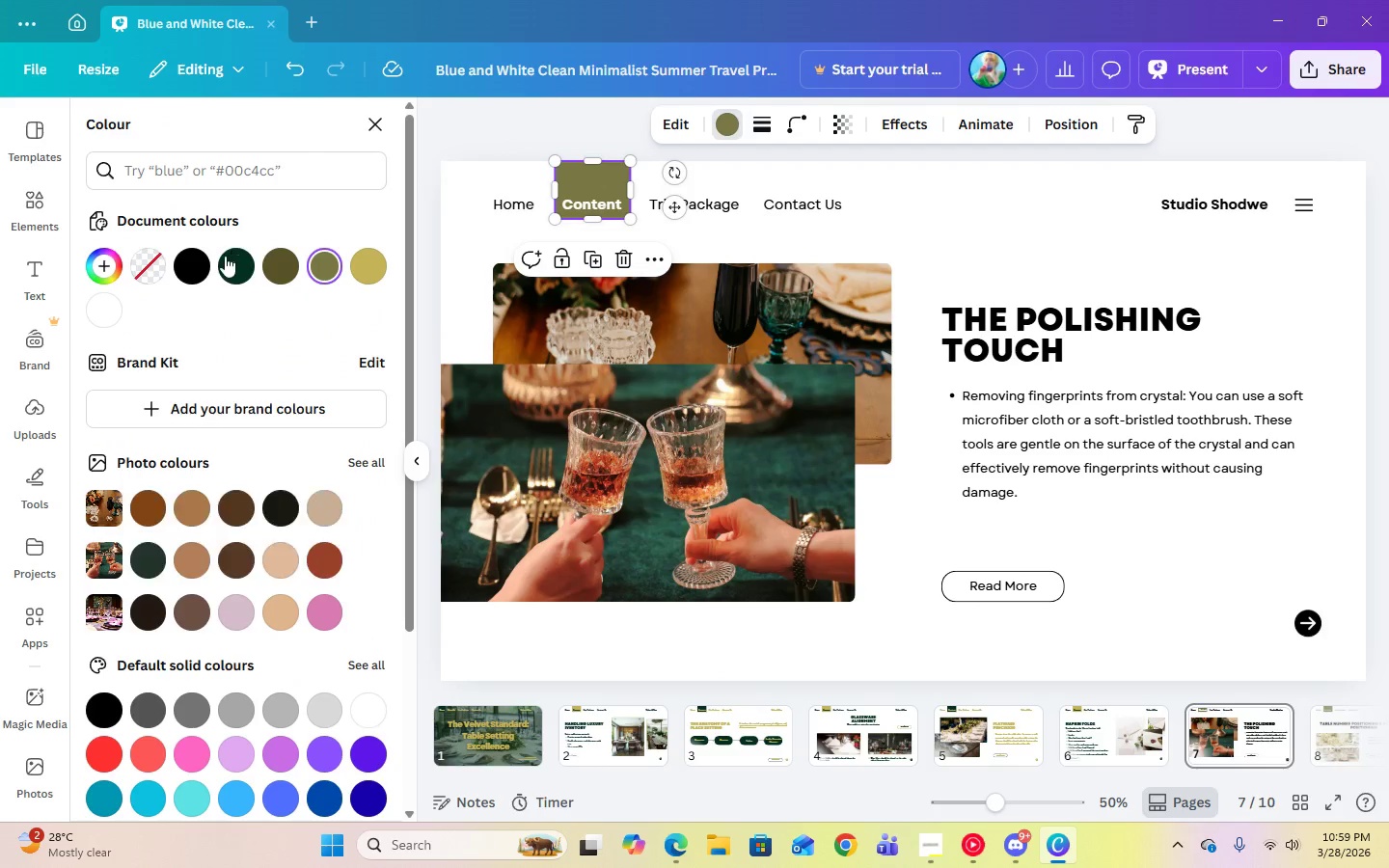 
left_click([225, 260])
 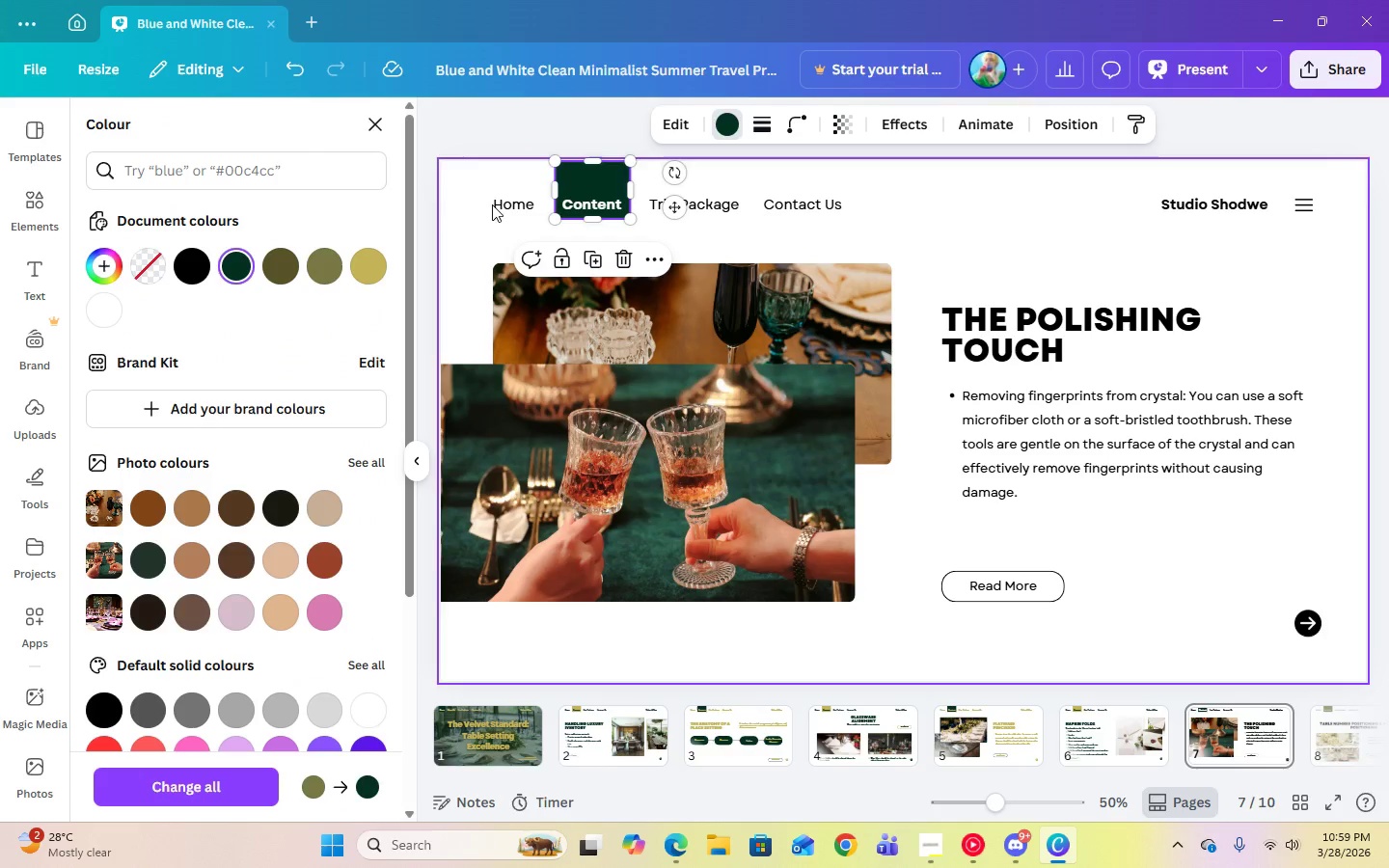 
left_click([502, 205])
 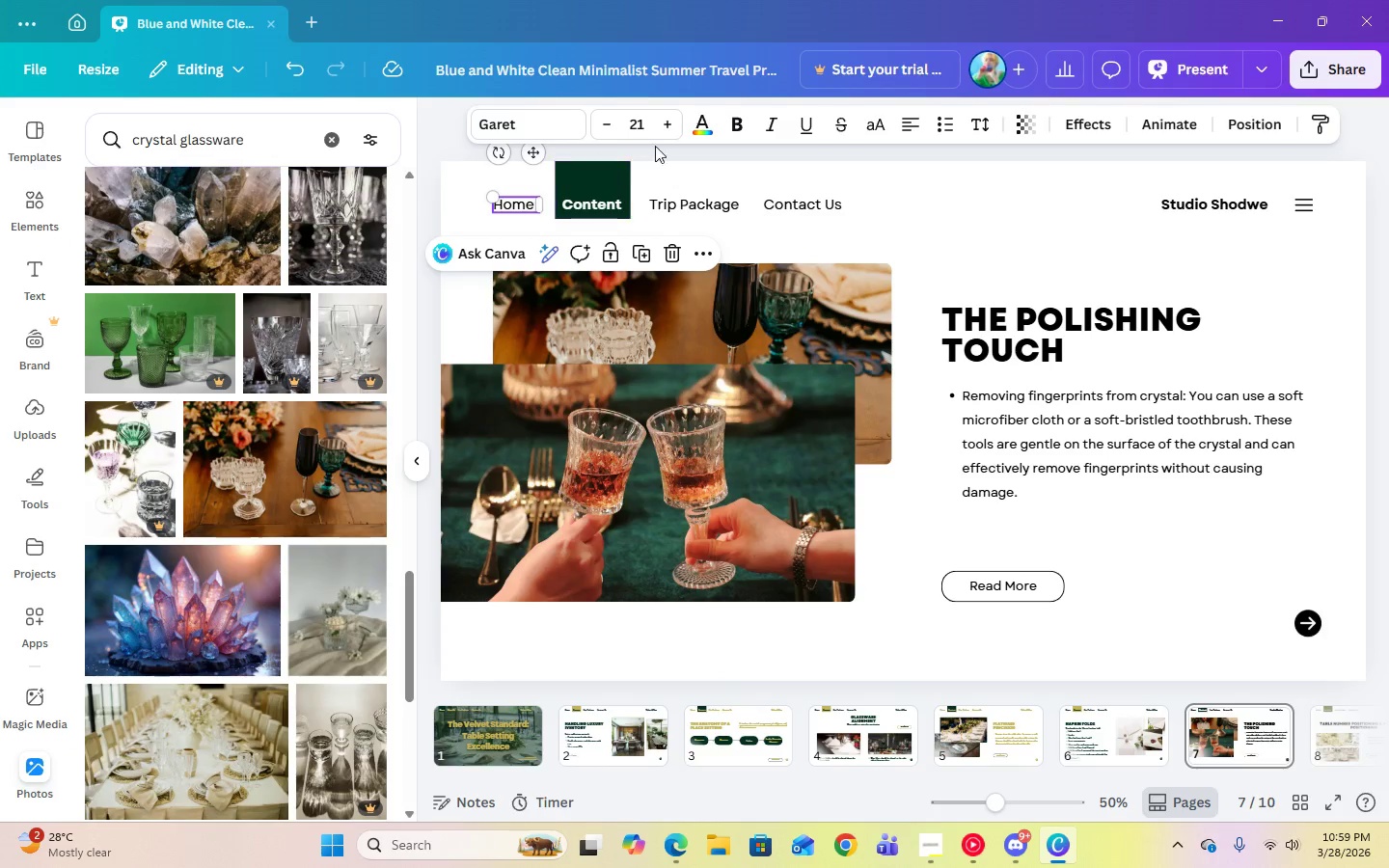 
left_click([710, 131])
 